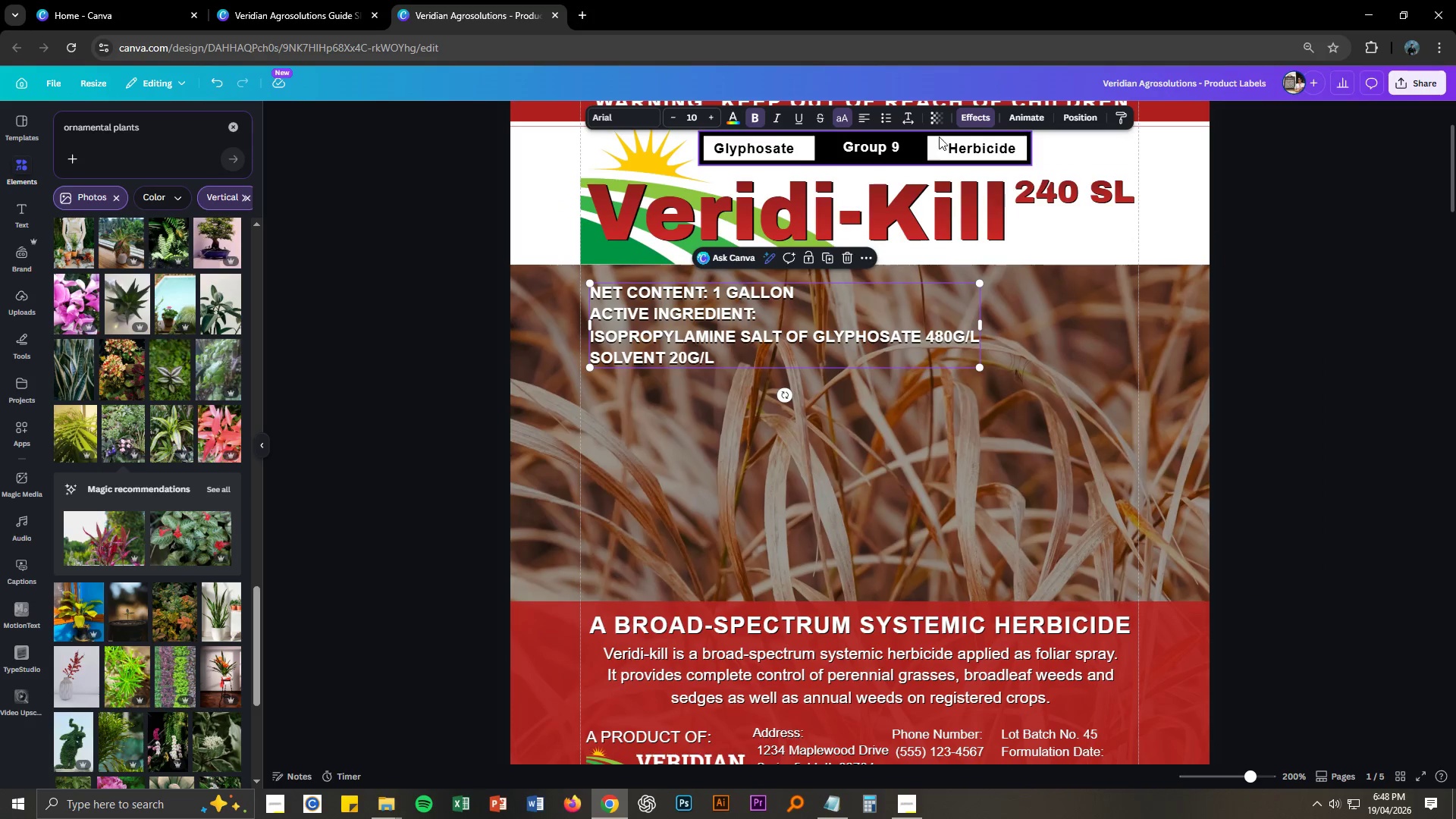 
left_click([968, 121])
 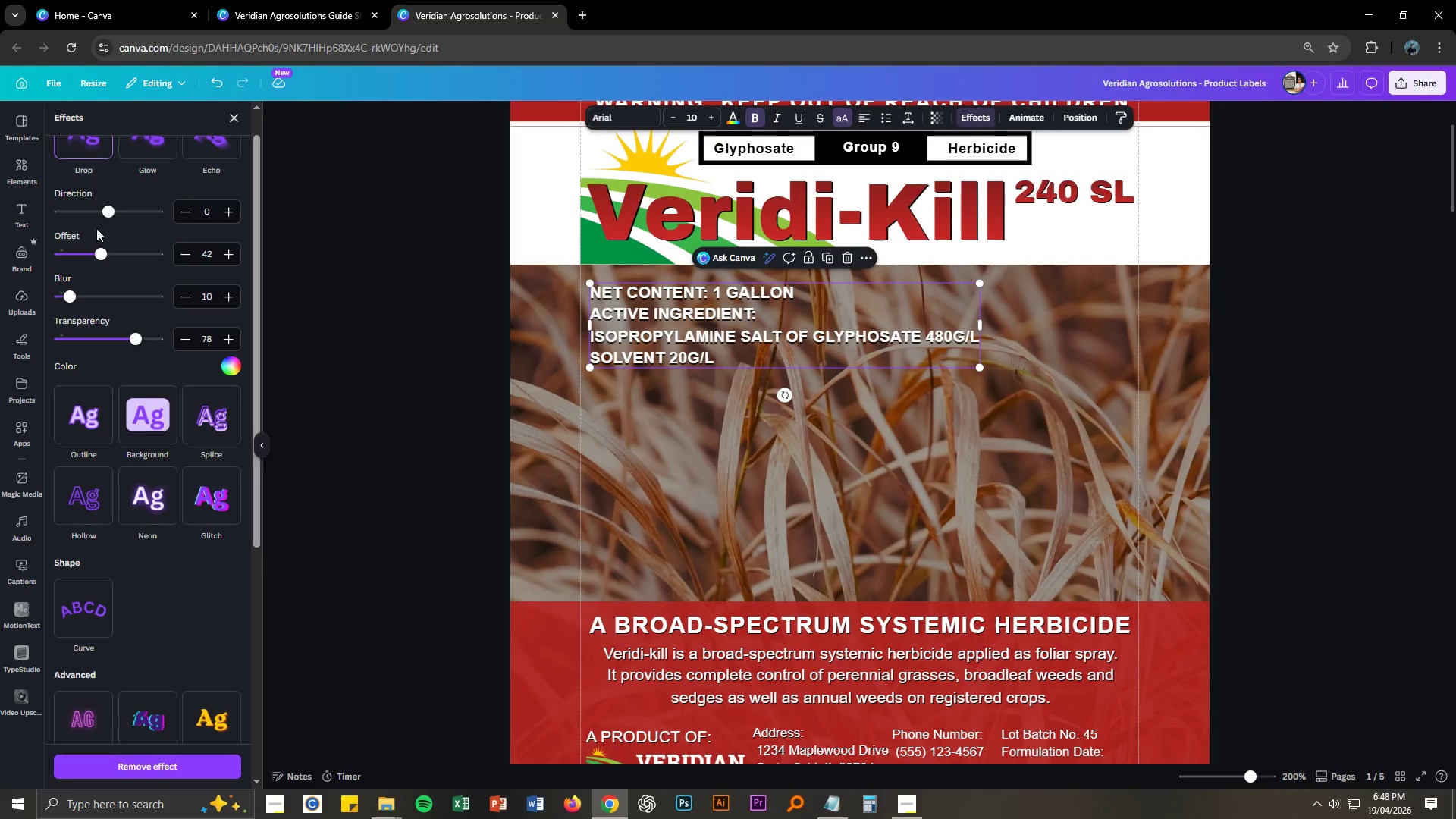 
scroll: coordinate [82, 228], scroll_direction: up, amount: 3.0
 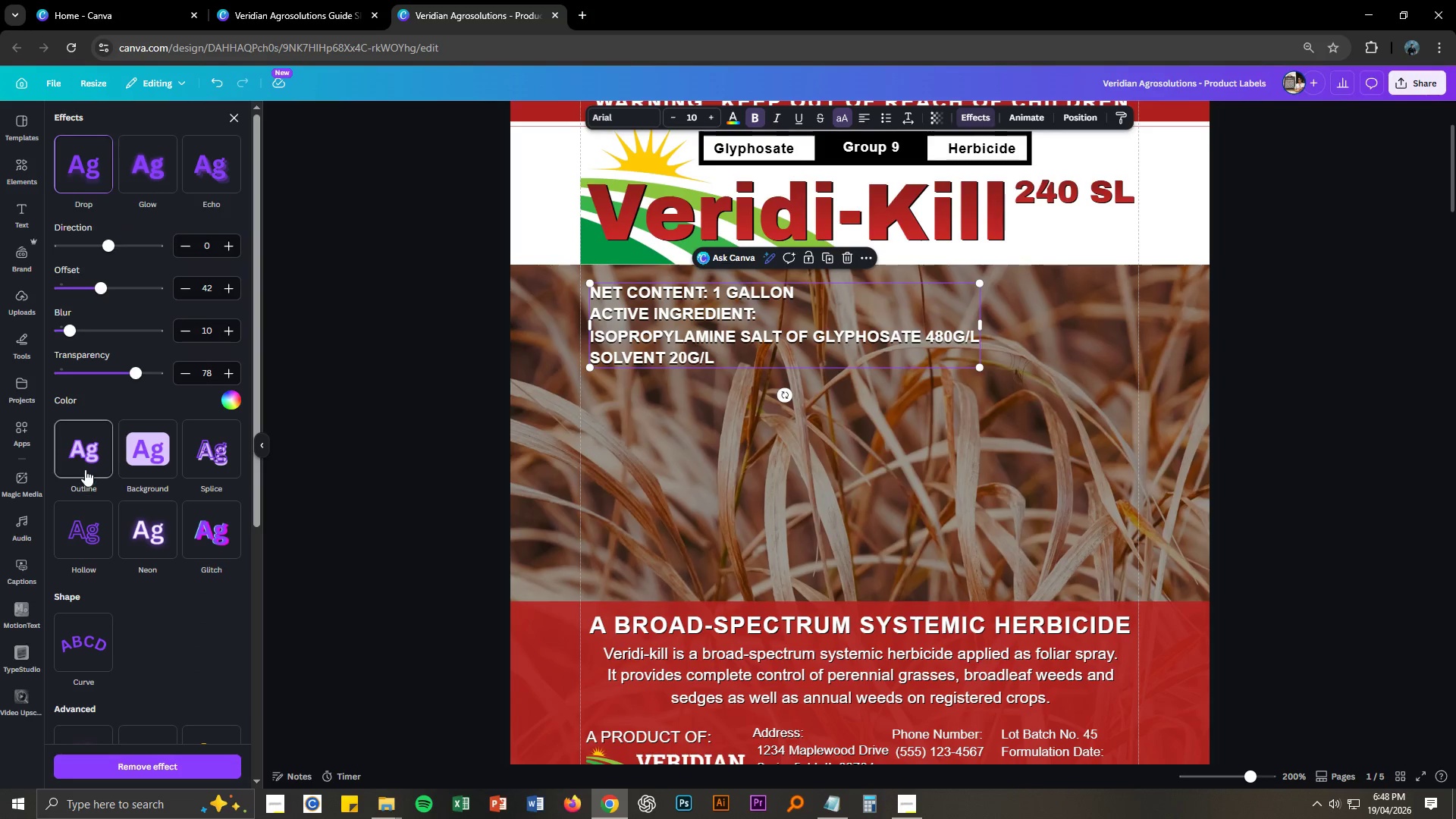 
left_click([88, 462])
 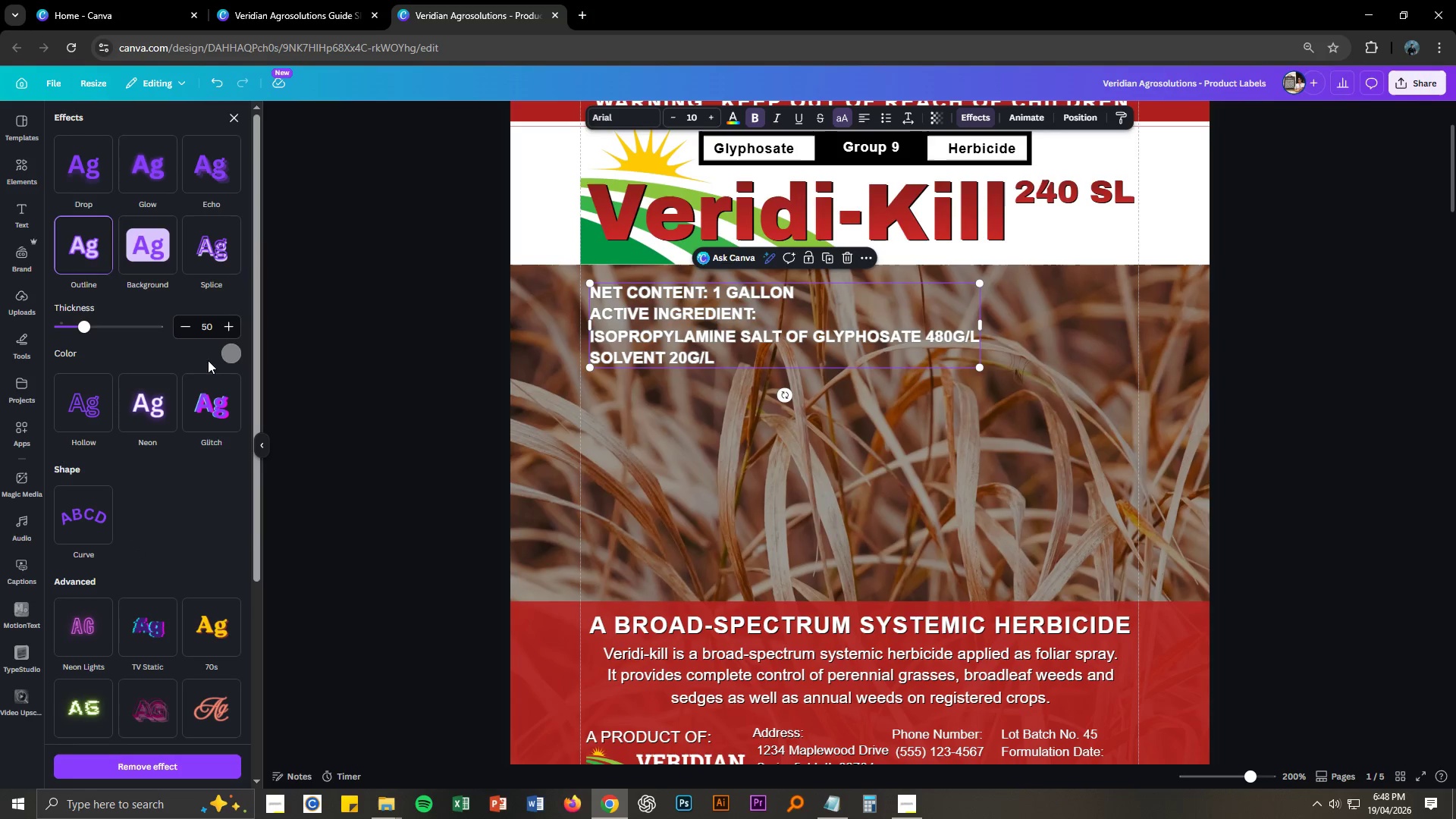 
left_click([235, 358])
 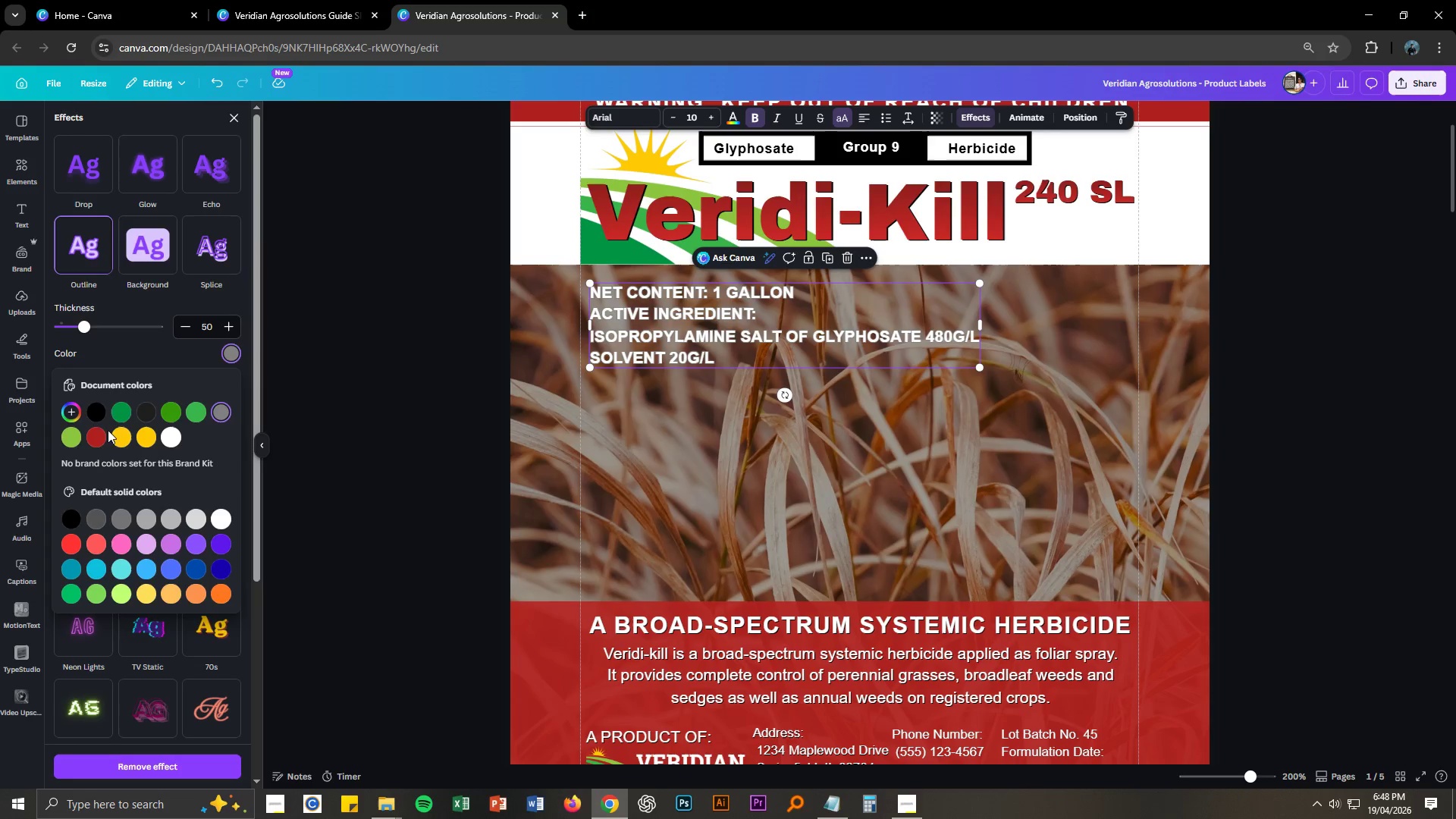 
left_click([99, 414])
 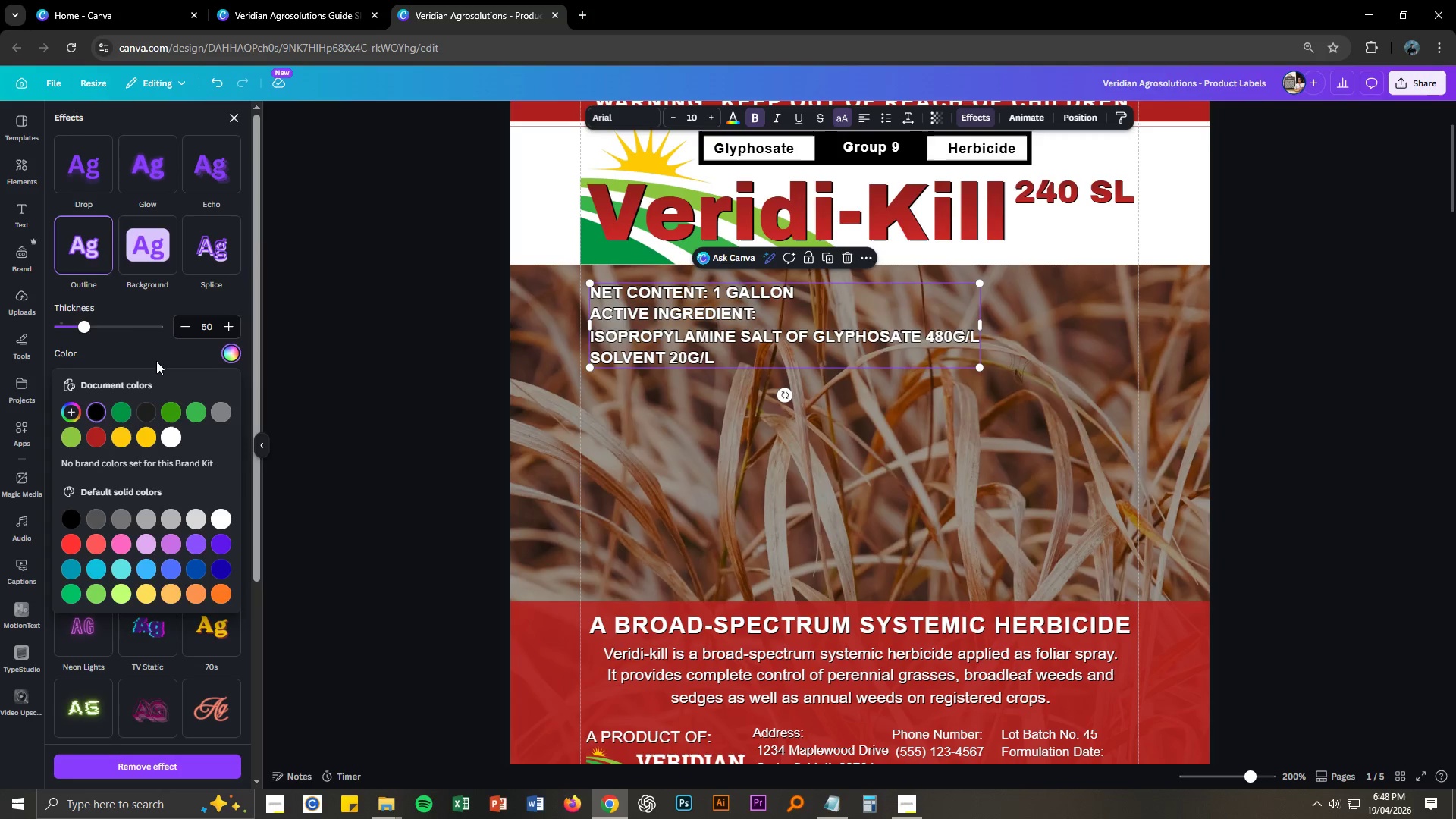 
left_click_drag(start_coordinate=[87, 324], to_coordinate=[72, 324])
 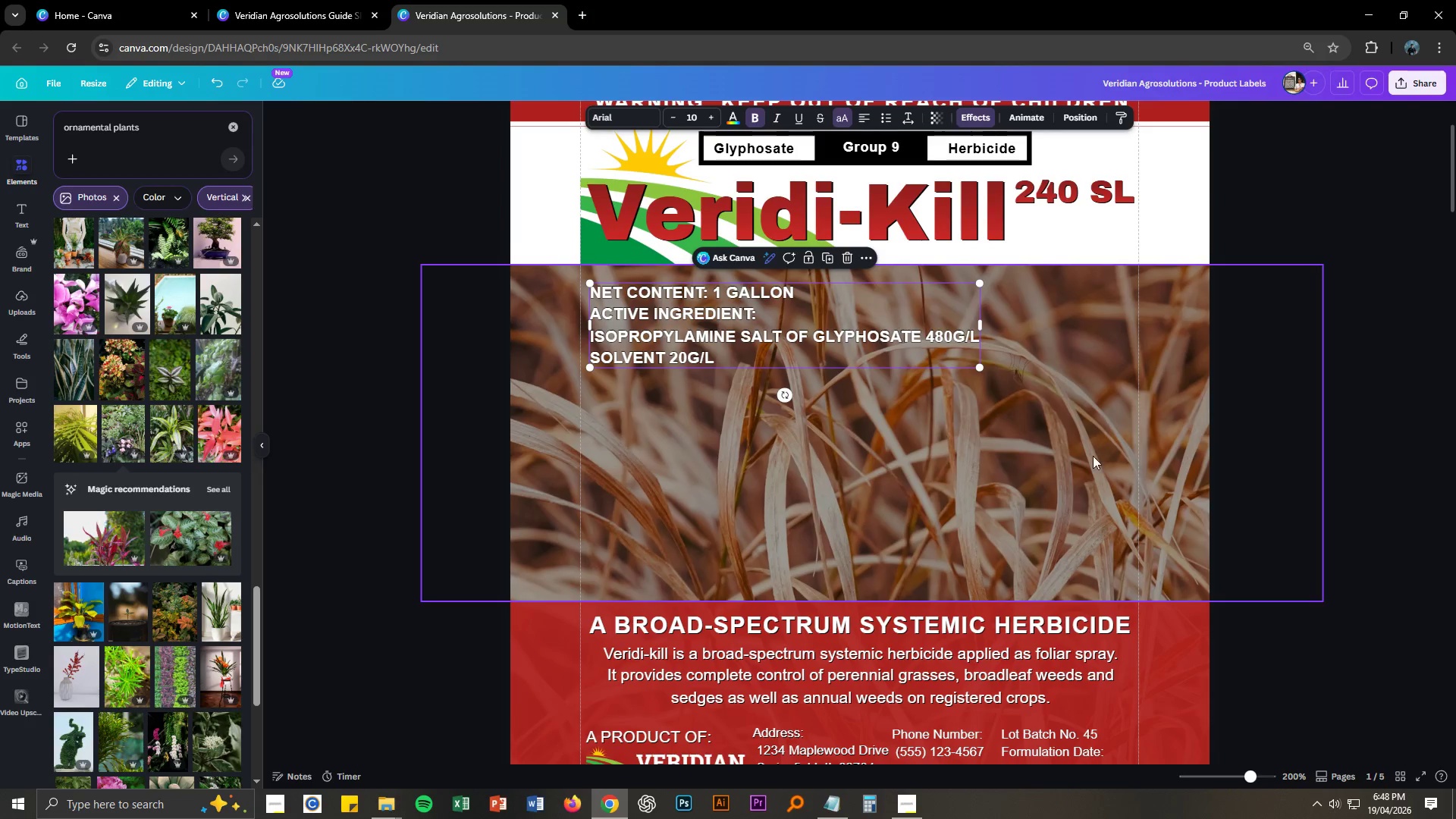 
left_click([1253, 468])
 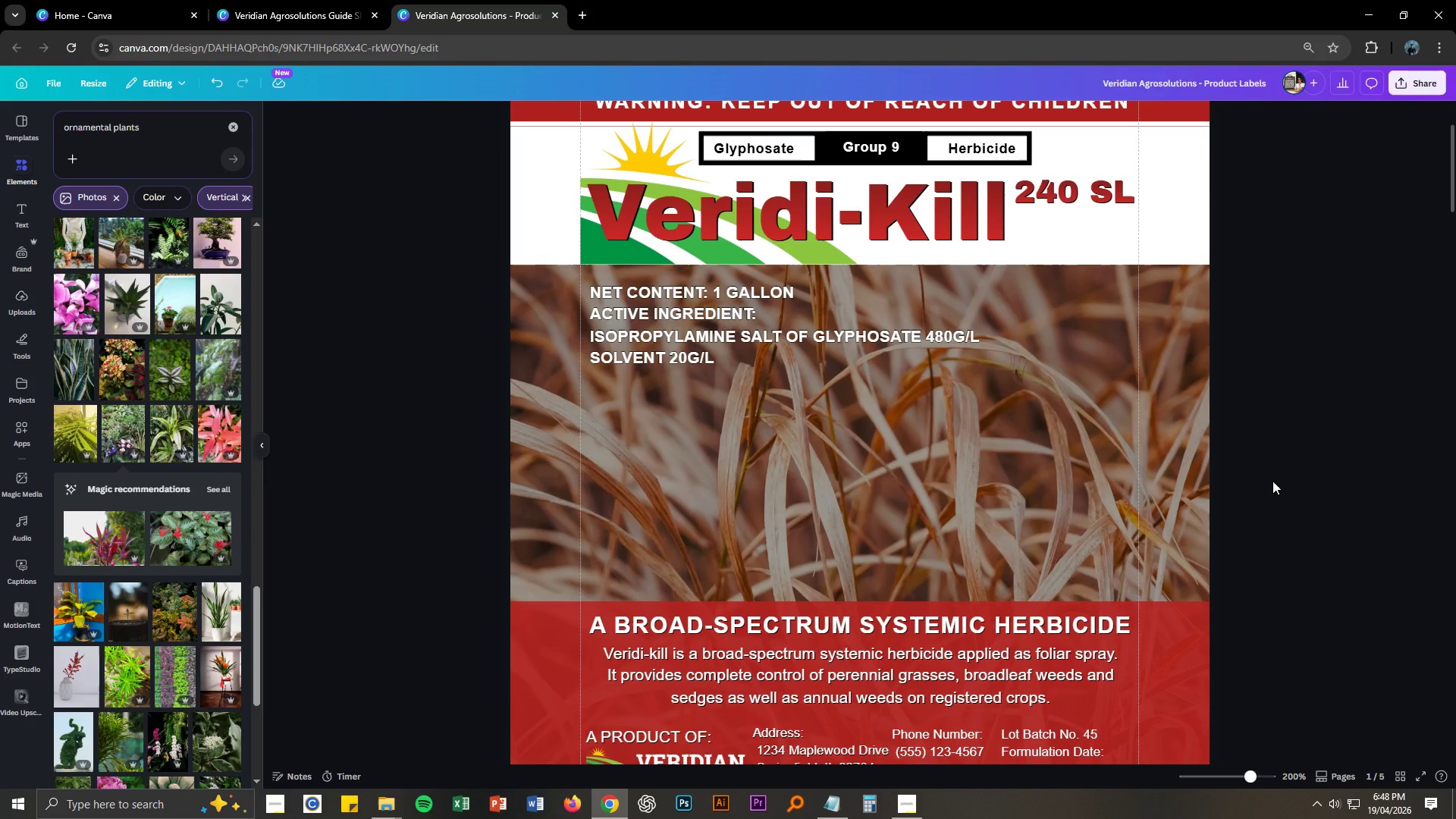 
key(Control+ControlLeft)
 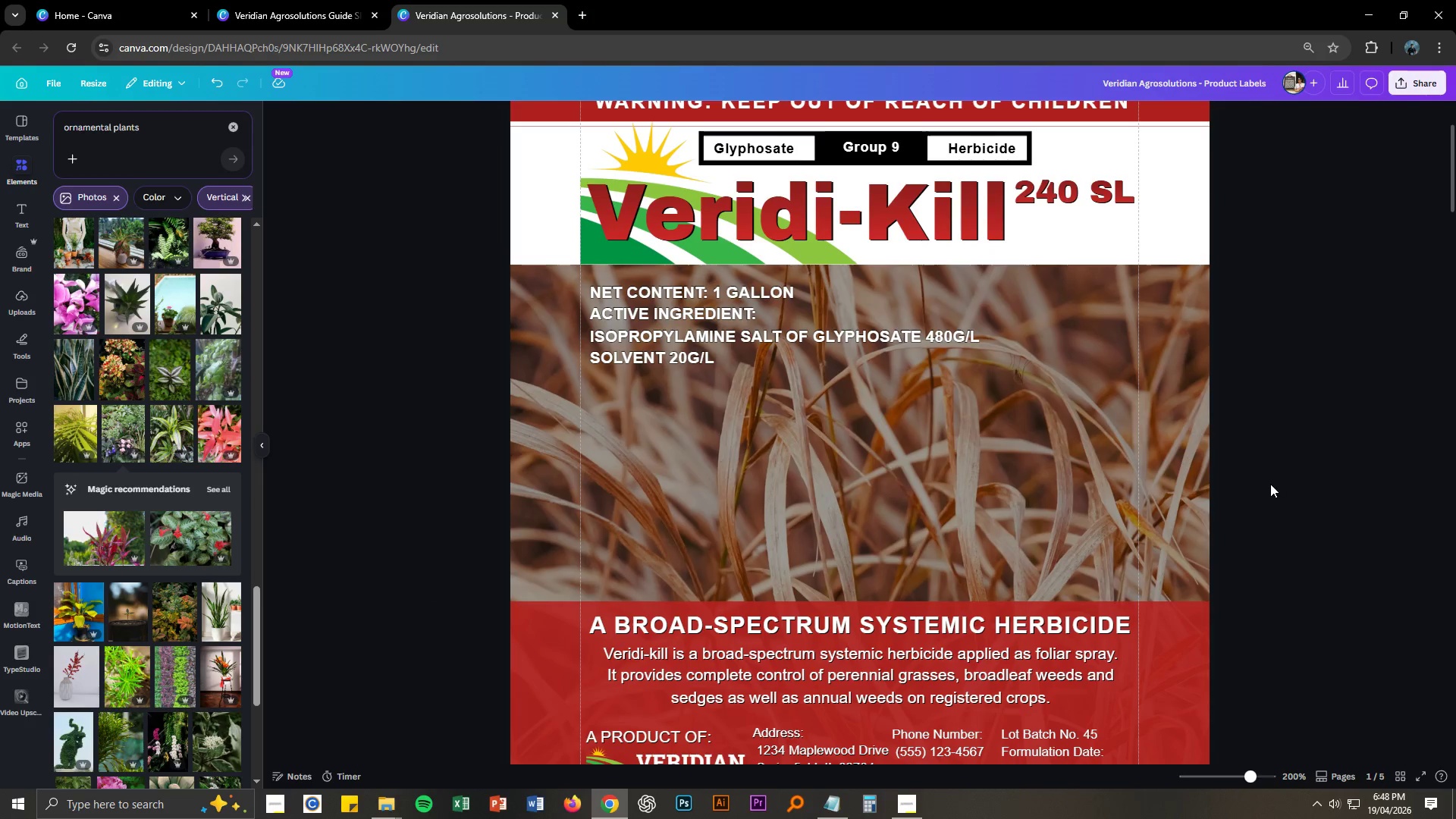 
key(Control+S)
 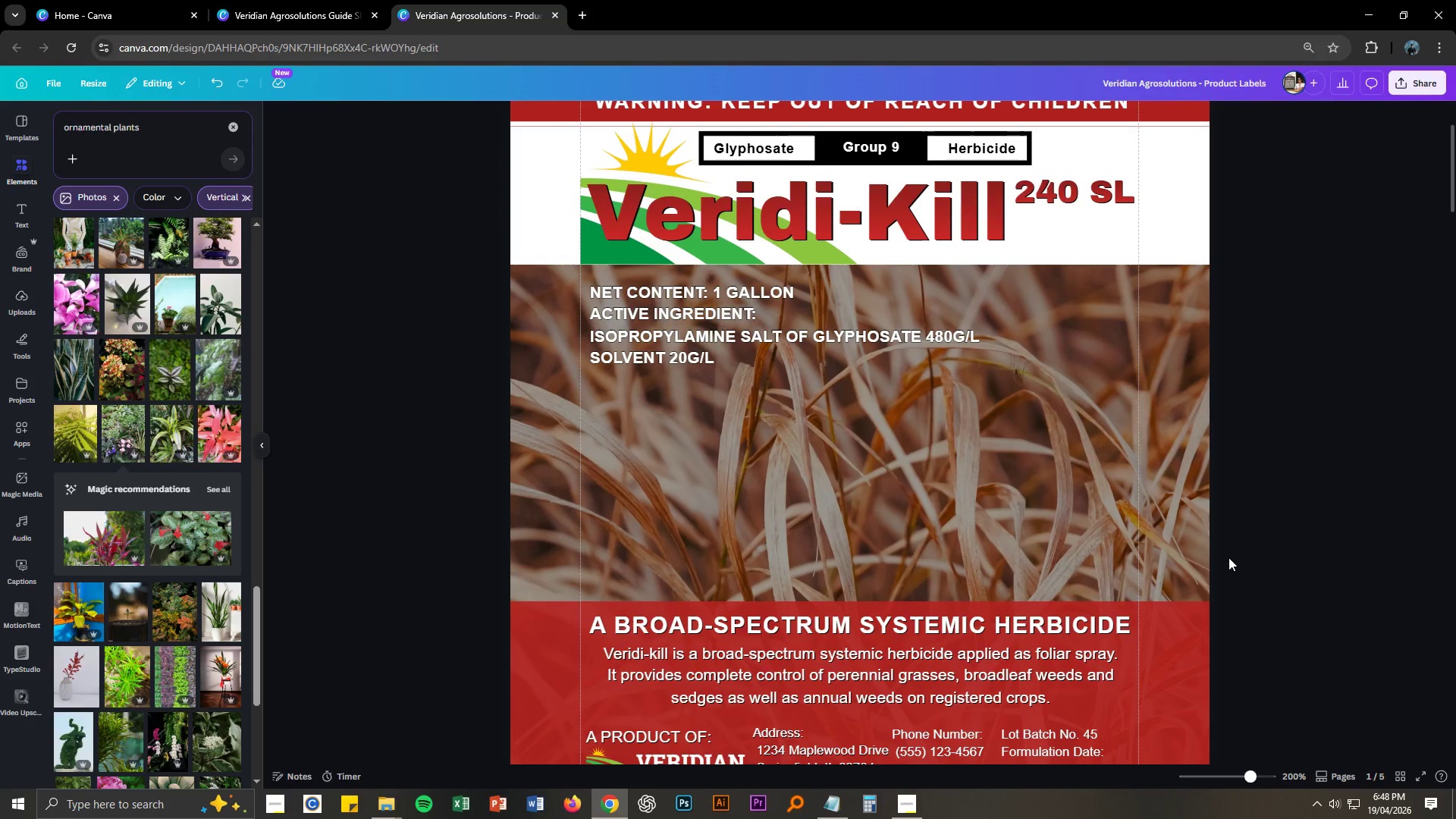 
scroll: coordinate [1235, 562], scroll_direction: down, amount: 36.0
 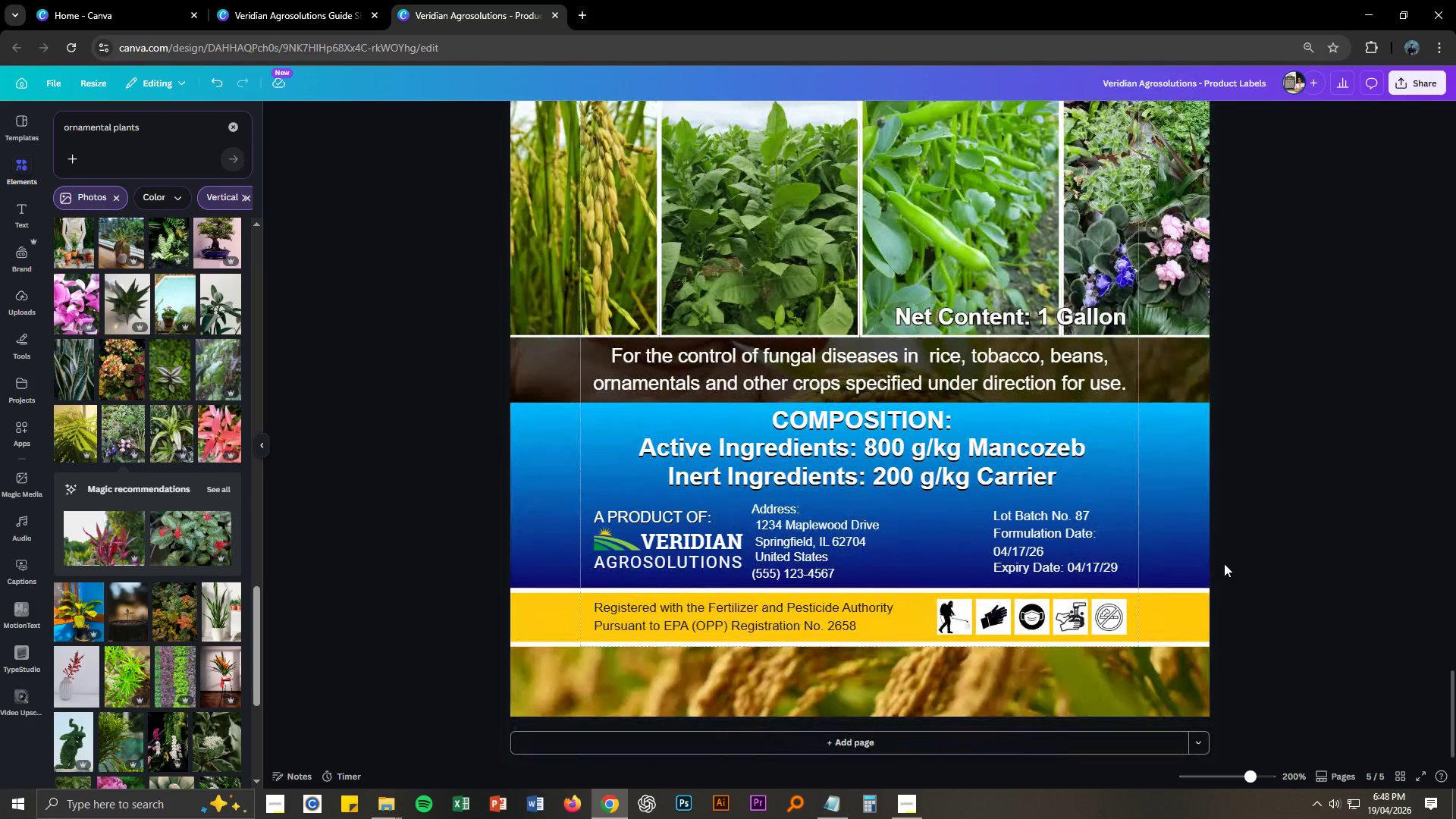 
scroll: coordinate [1222, 566], scroll_direction: up, amount: 3.0
 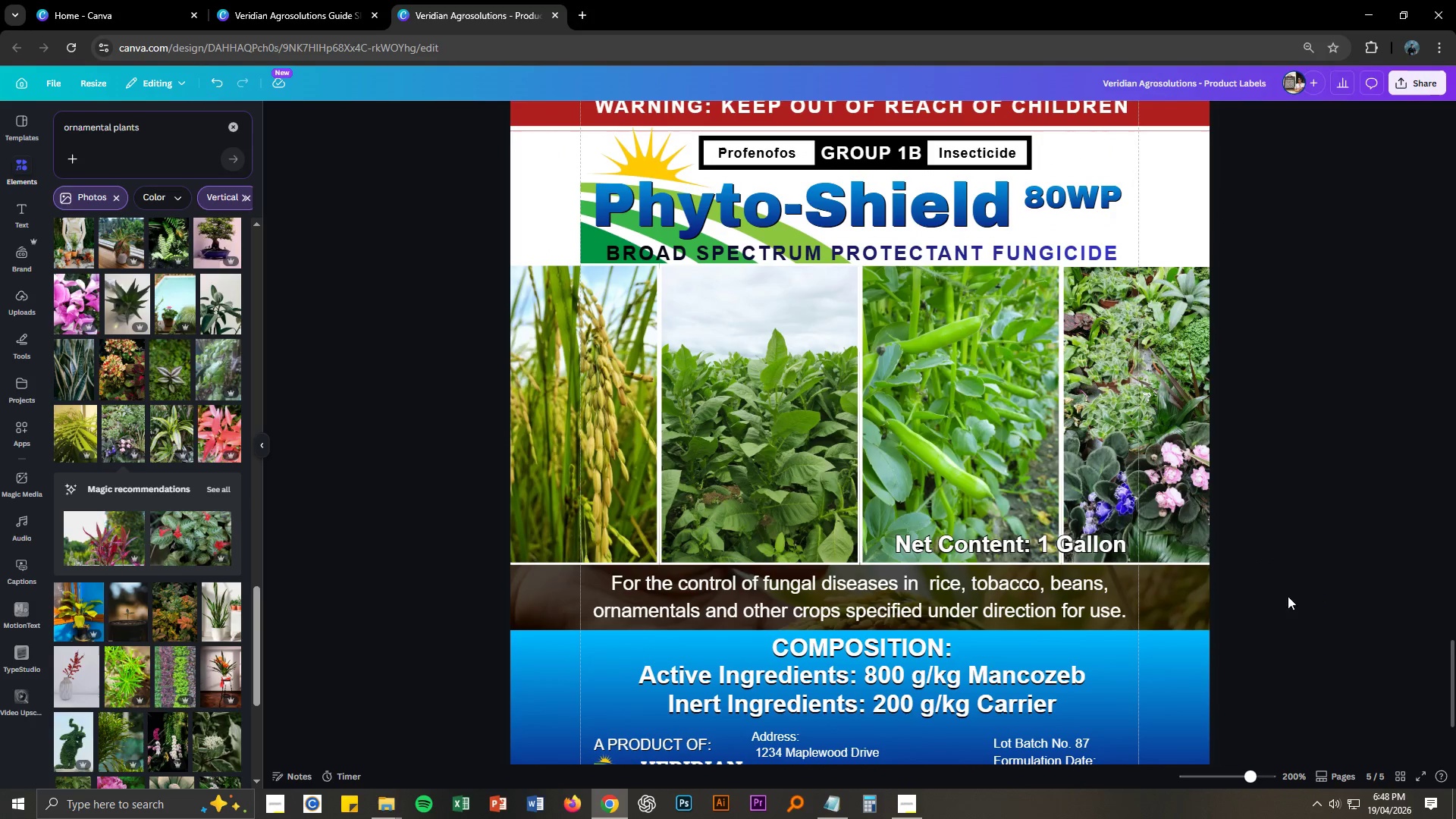 
left_click_drag(start_coordinate=[1114, 551], to_coordinate=[935, 548])
 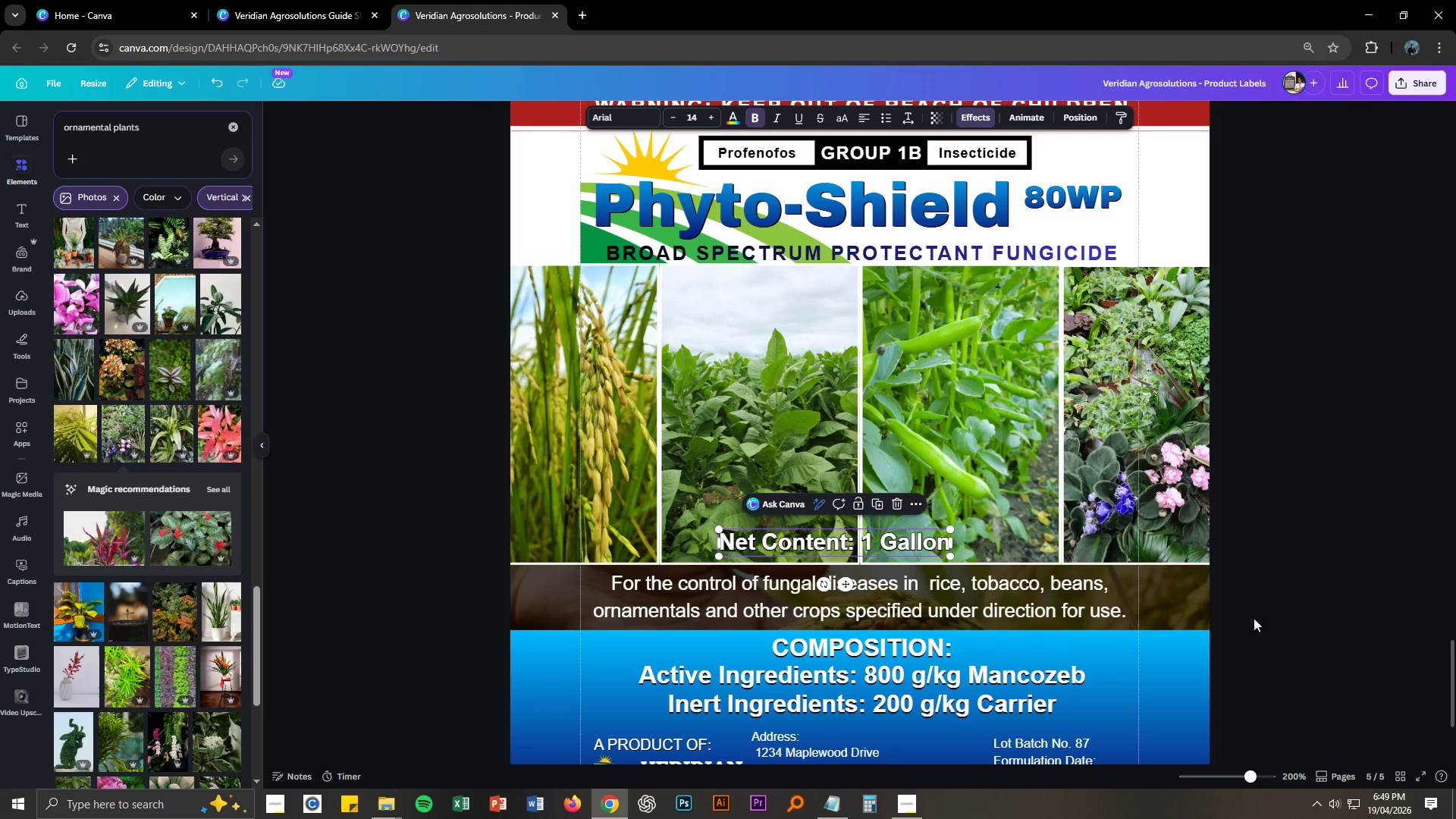 
left_click([1302, 610])
 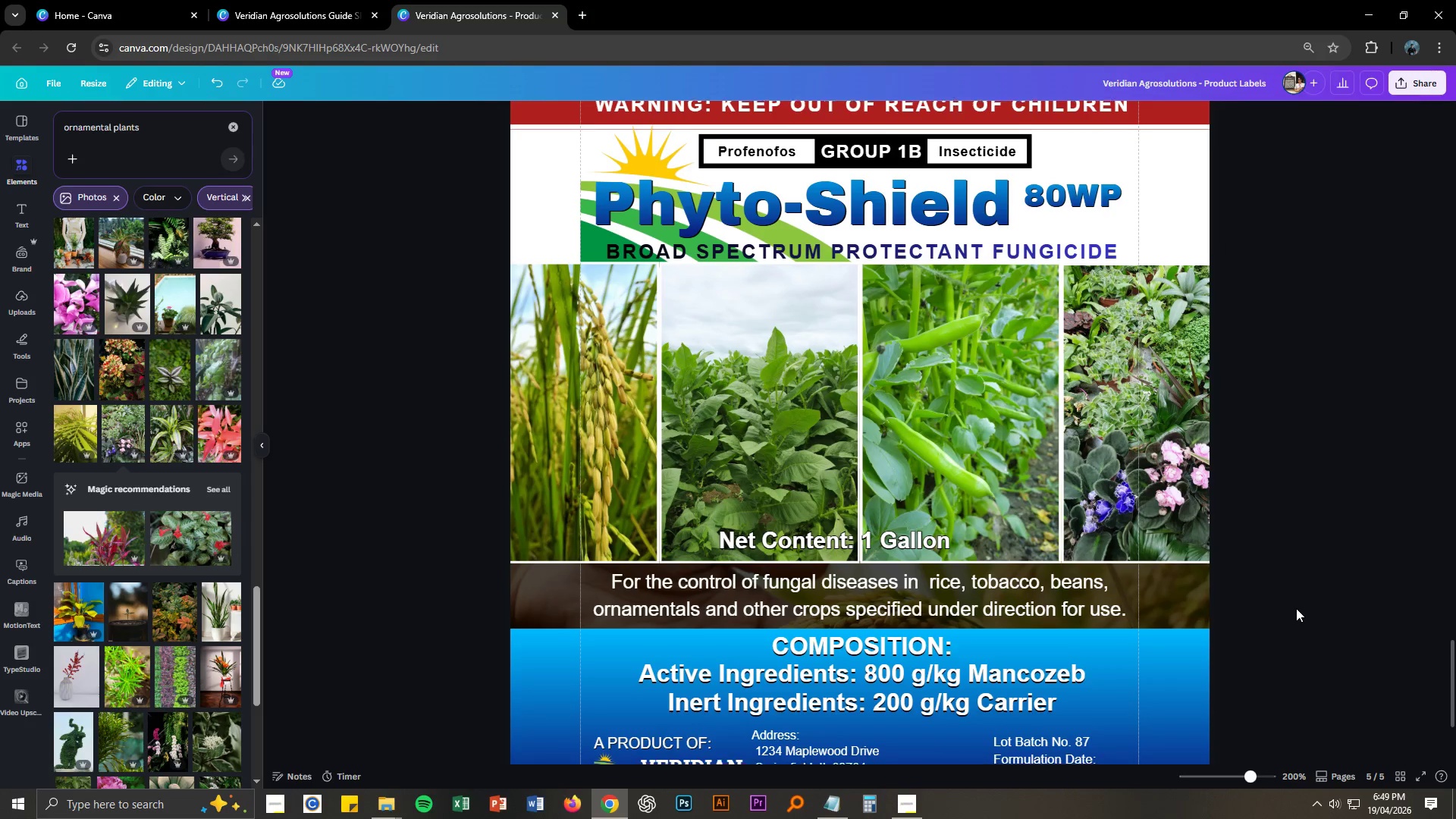 
scroll: coordinate [1278, 600], scroll_direction: down, amount: 2.0
 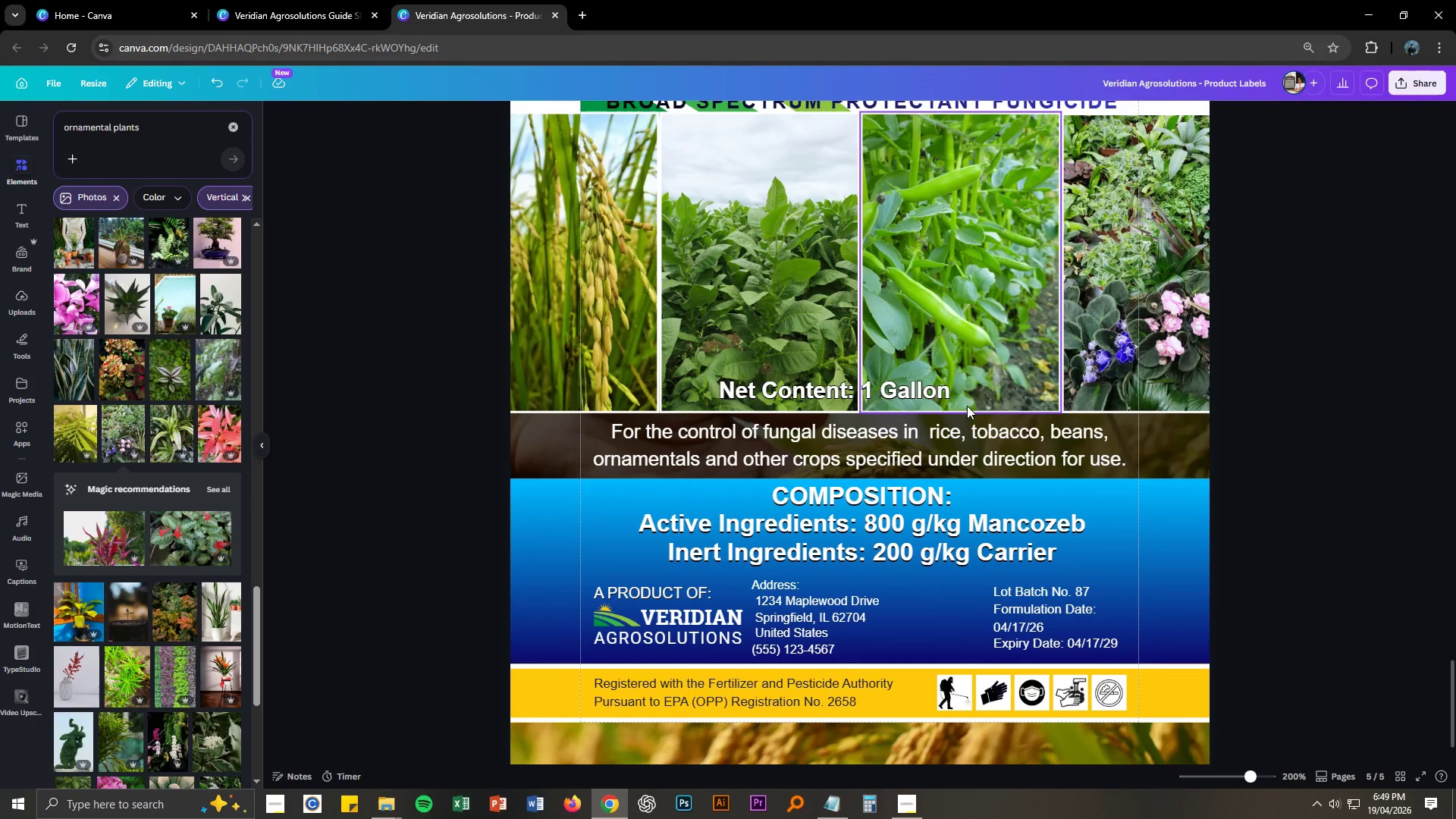 
left_click_drag(start_coordinate=[929, 386], to_coordinate=[1113, 387])
 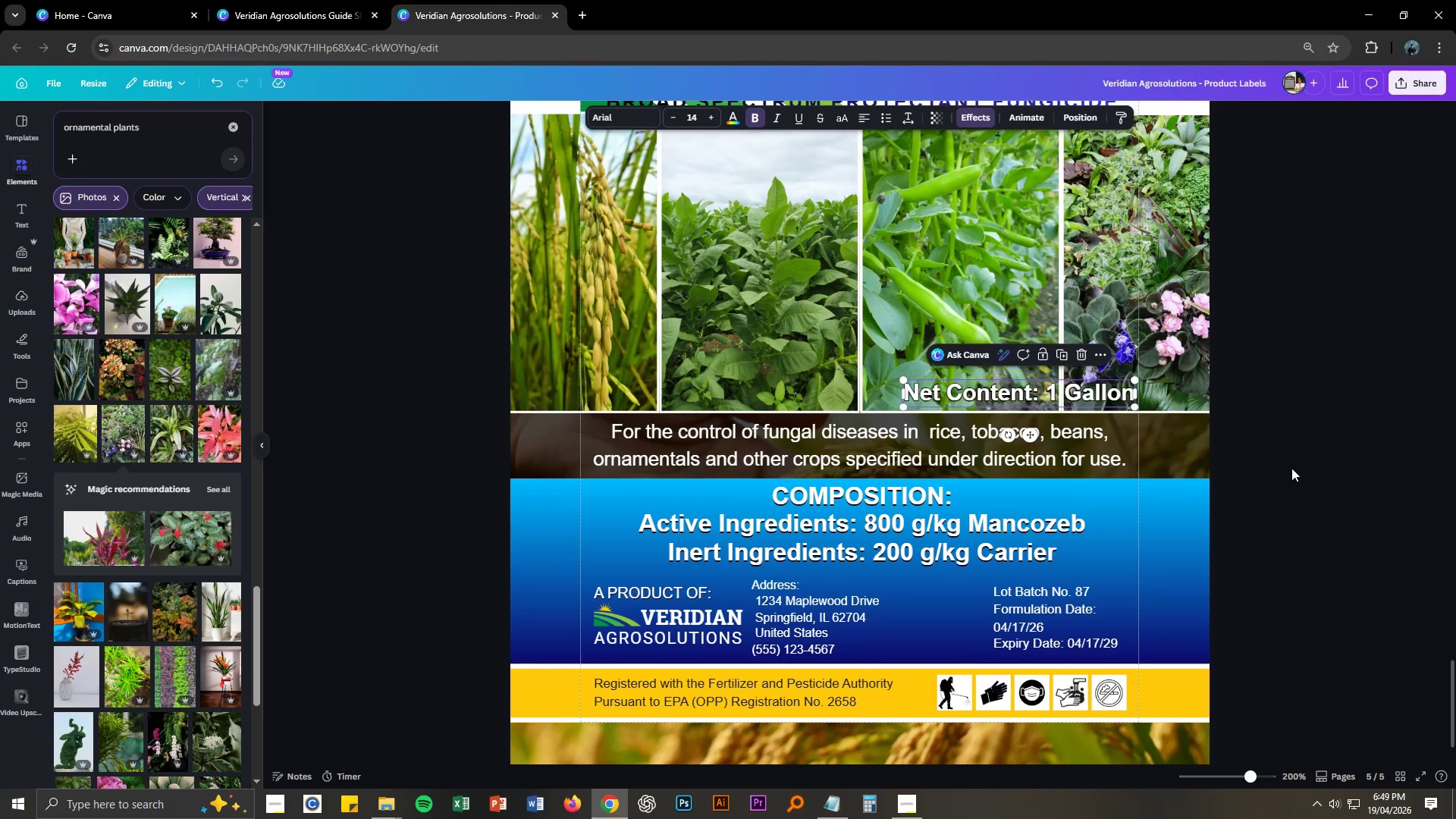 
left_click([1291, 468])
 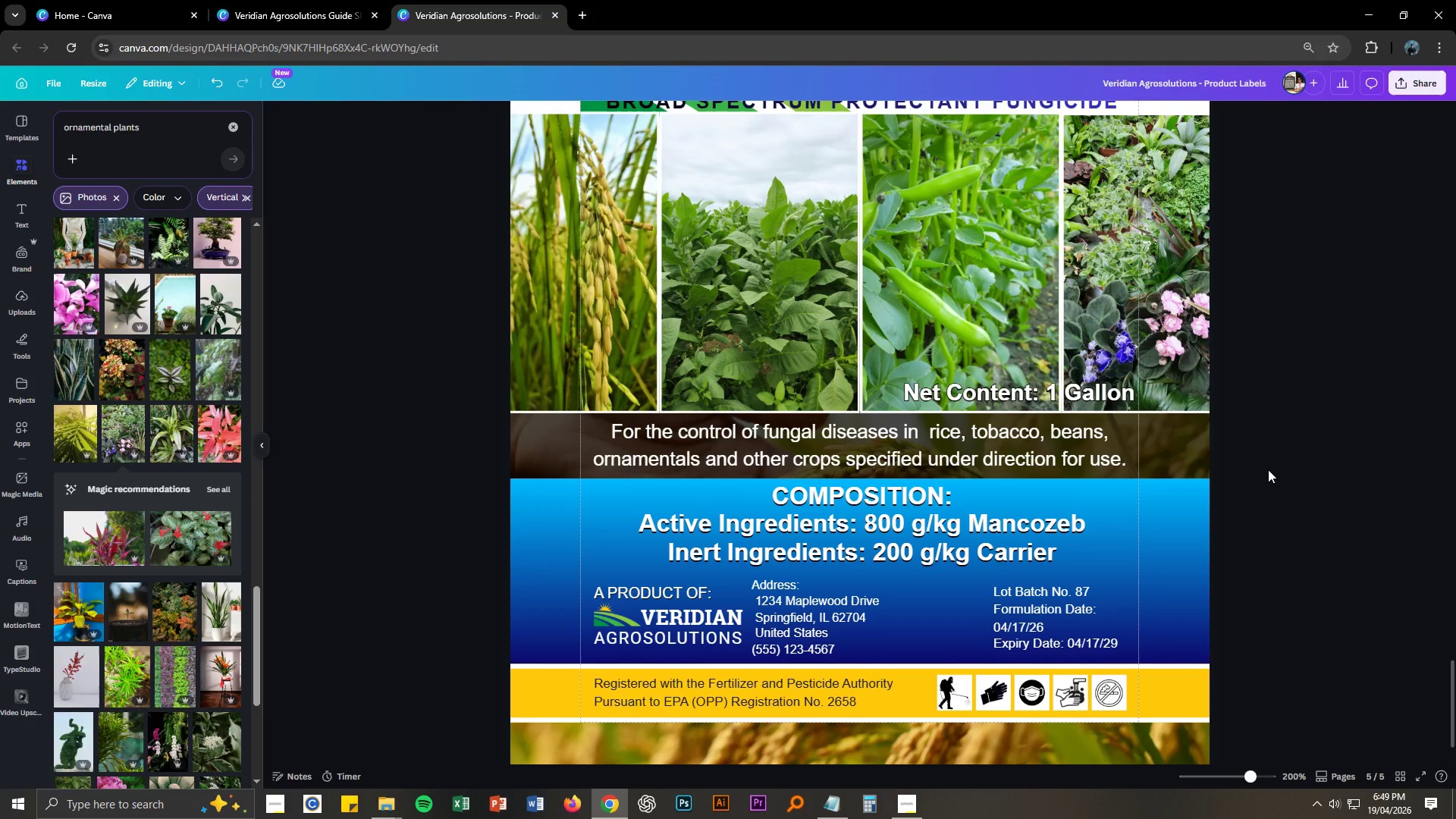 
wait(17.0)
 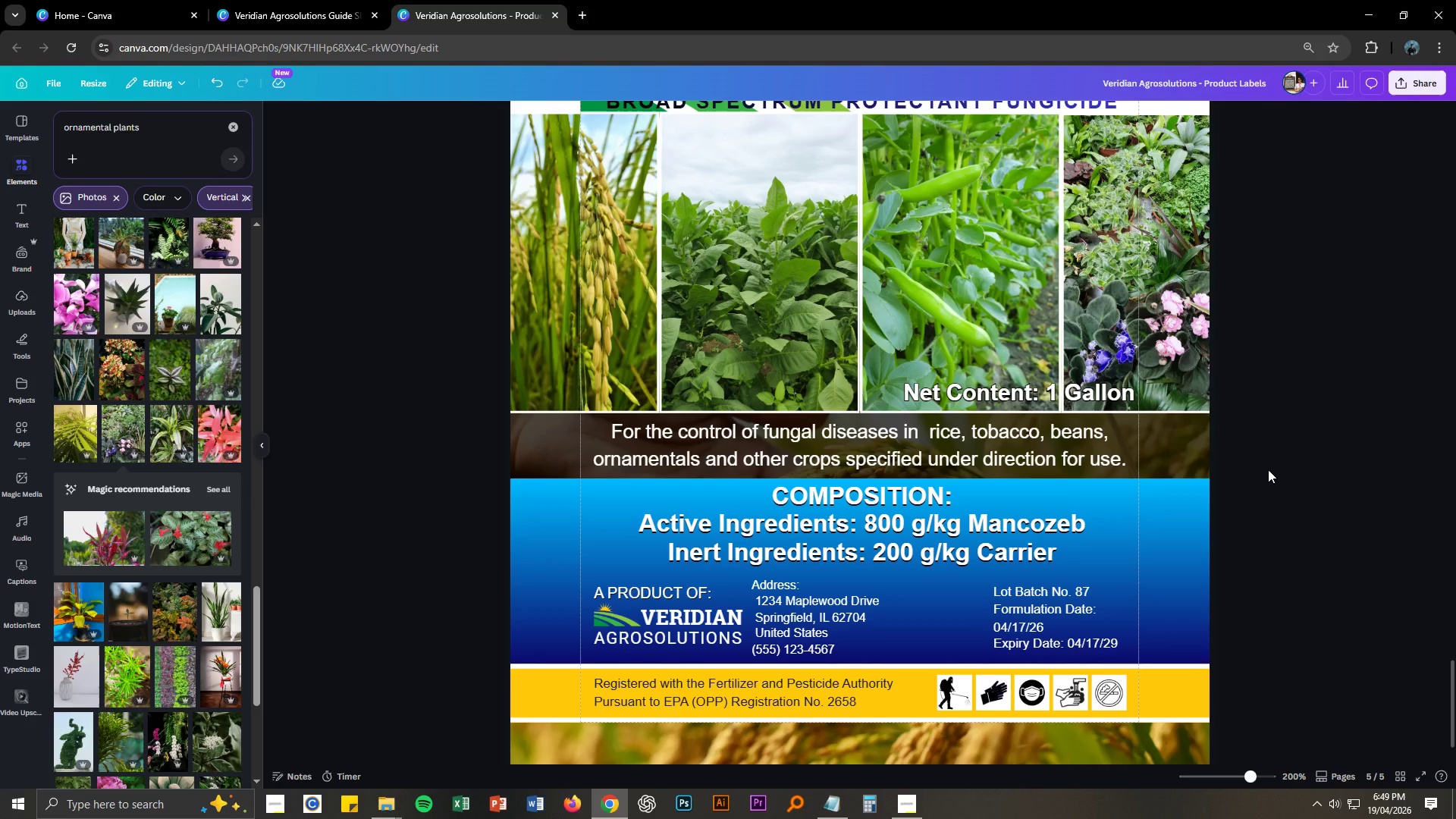 
scroll: coordinate [1279, 646], scroll_direction: down, amount: 4.0
 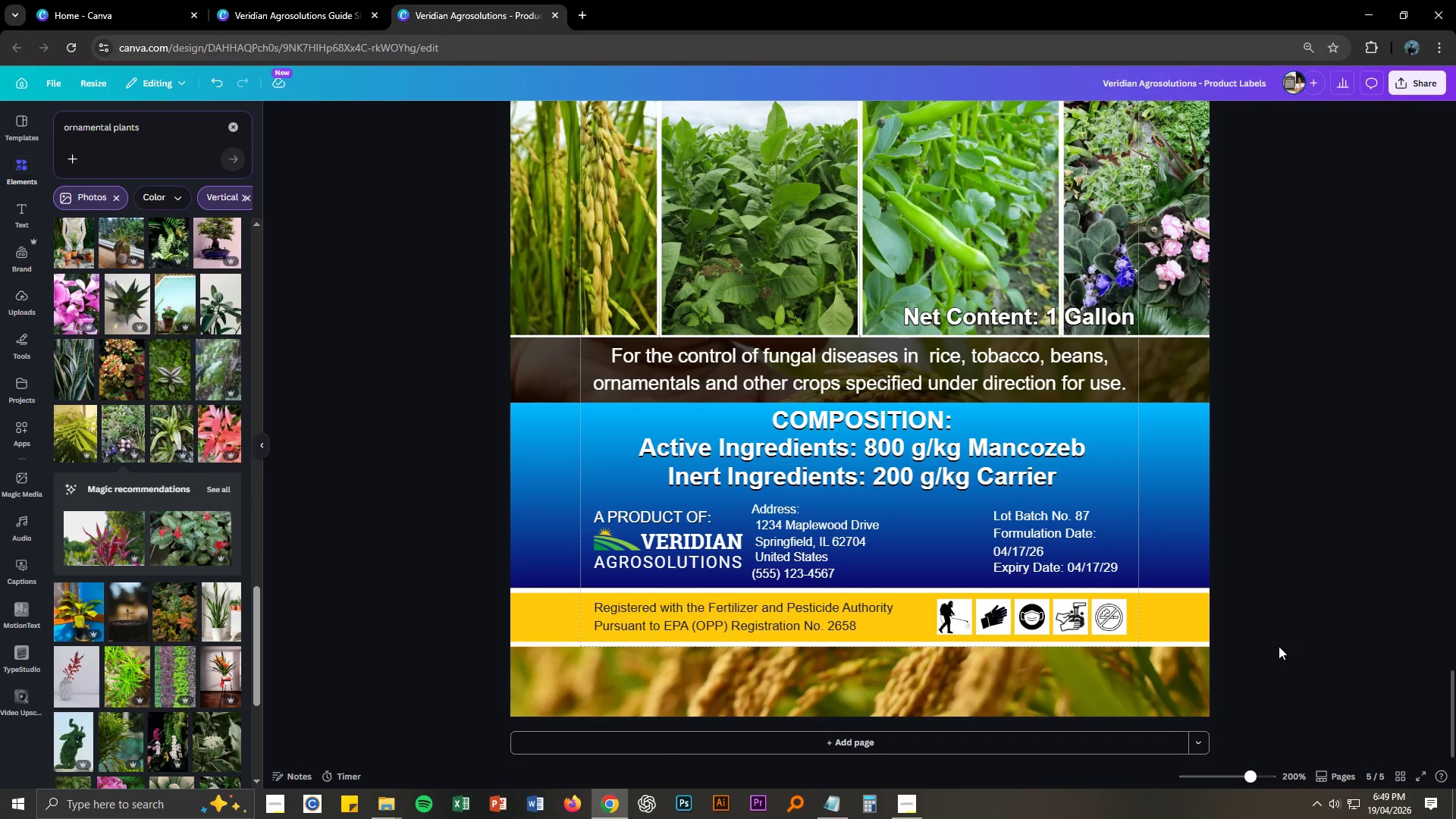 
scroll: coordinate [1279, 646], scroll_direction: up, amount: 5.0
 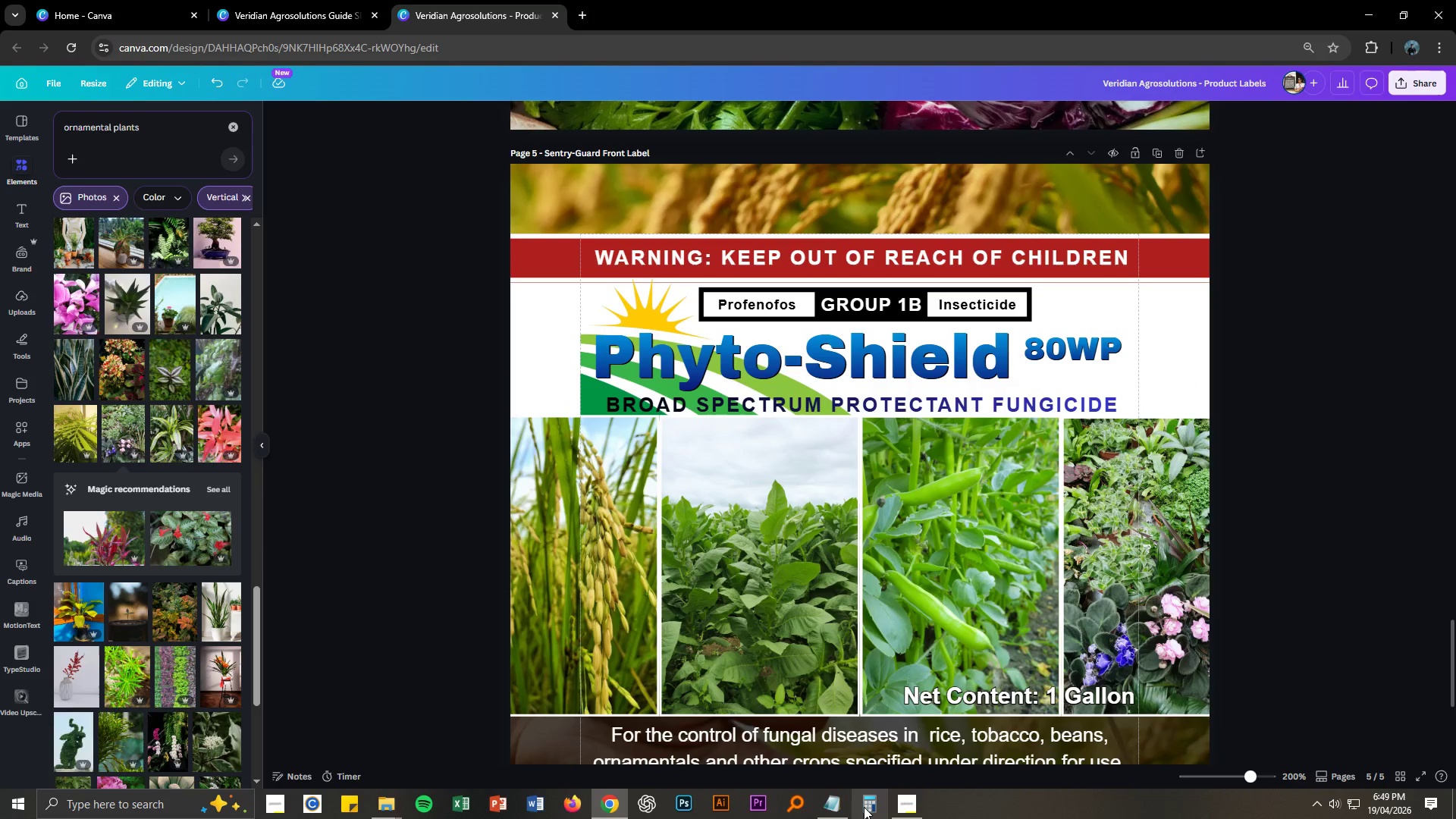 
left_click([847, 808])
 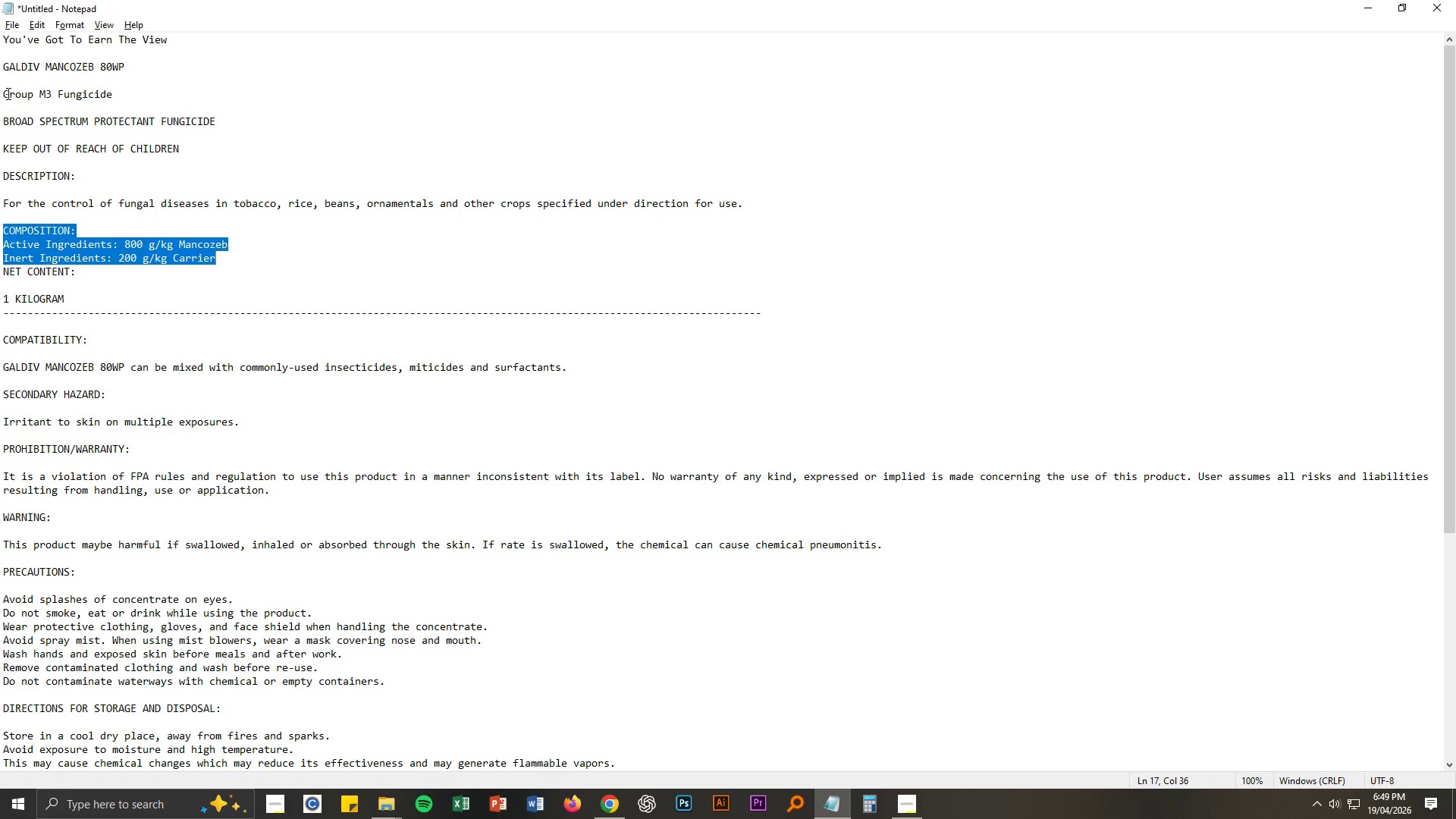 
left_click_drag(start_coordinate=[4, 93], to_coordinate=[31, 94])
 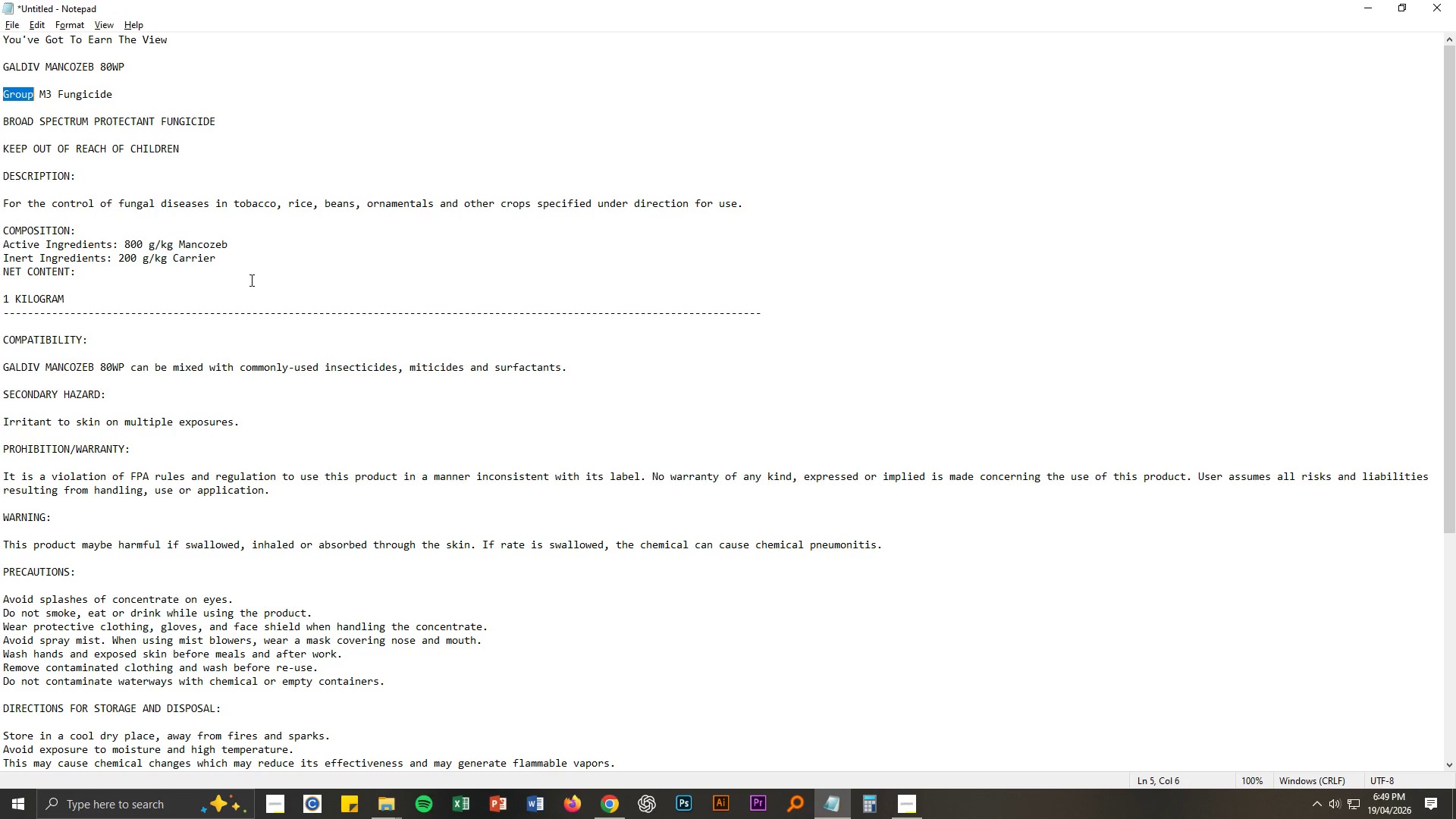 
key(Control+ControlLeft)
 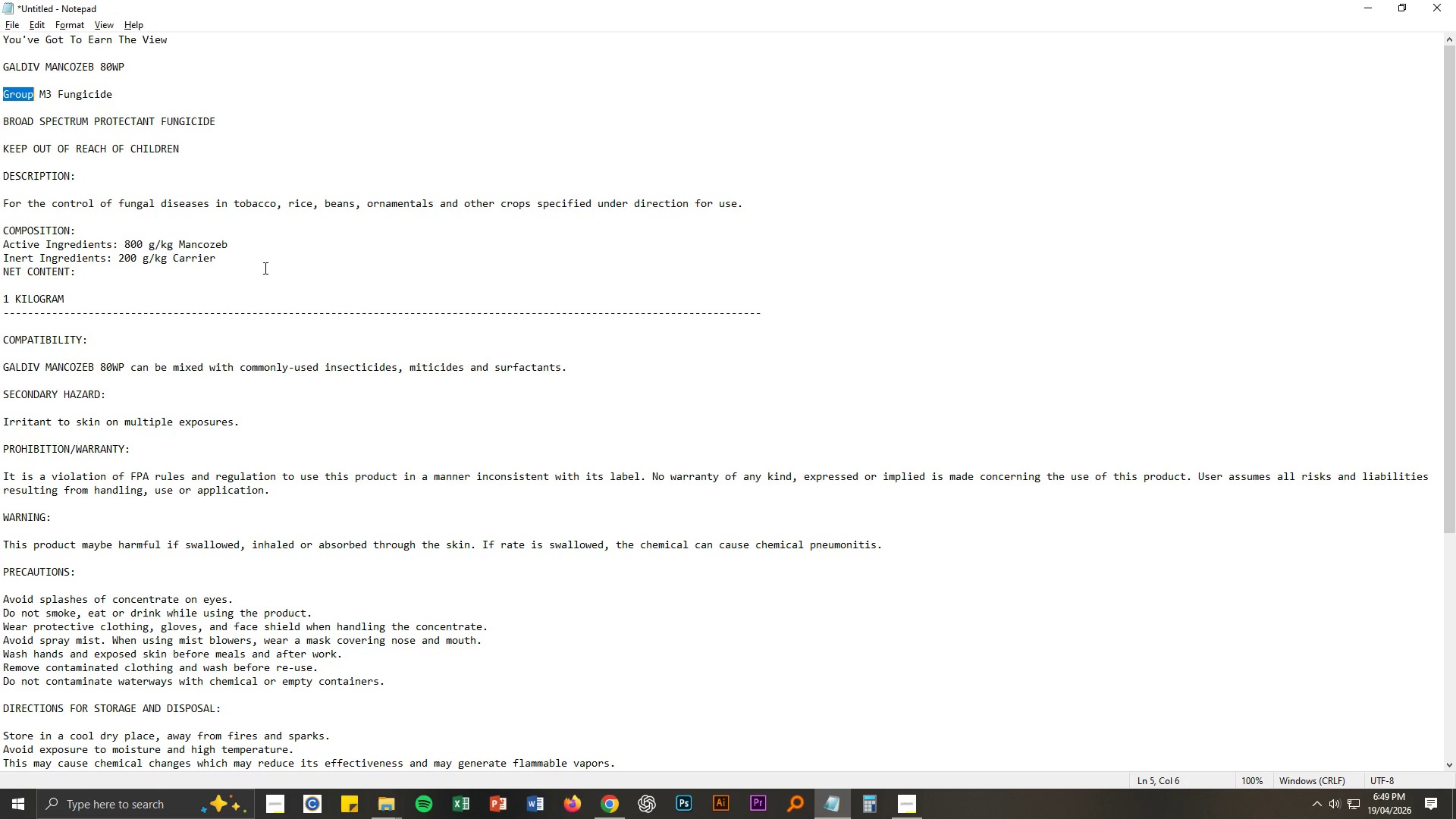 
key(Control+C)
 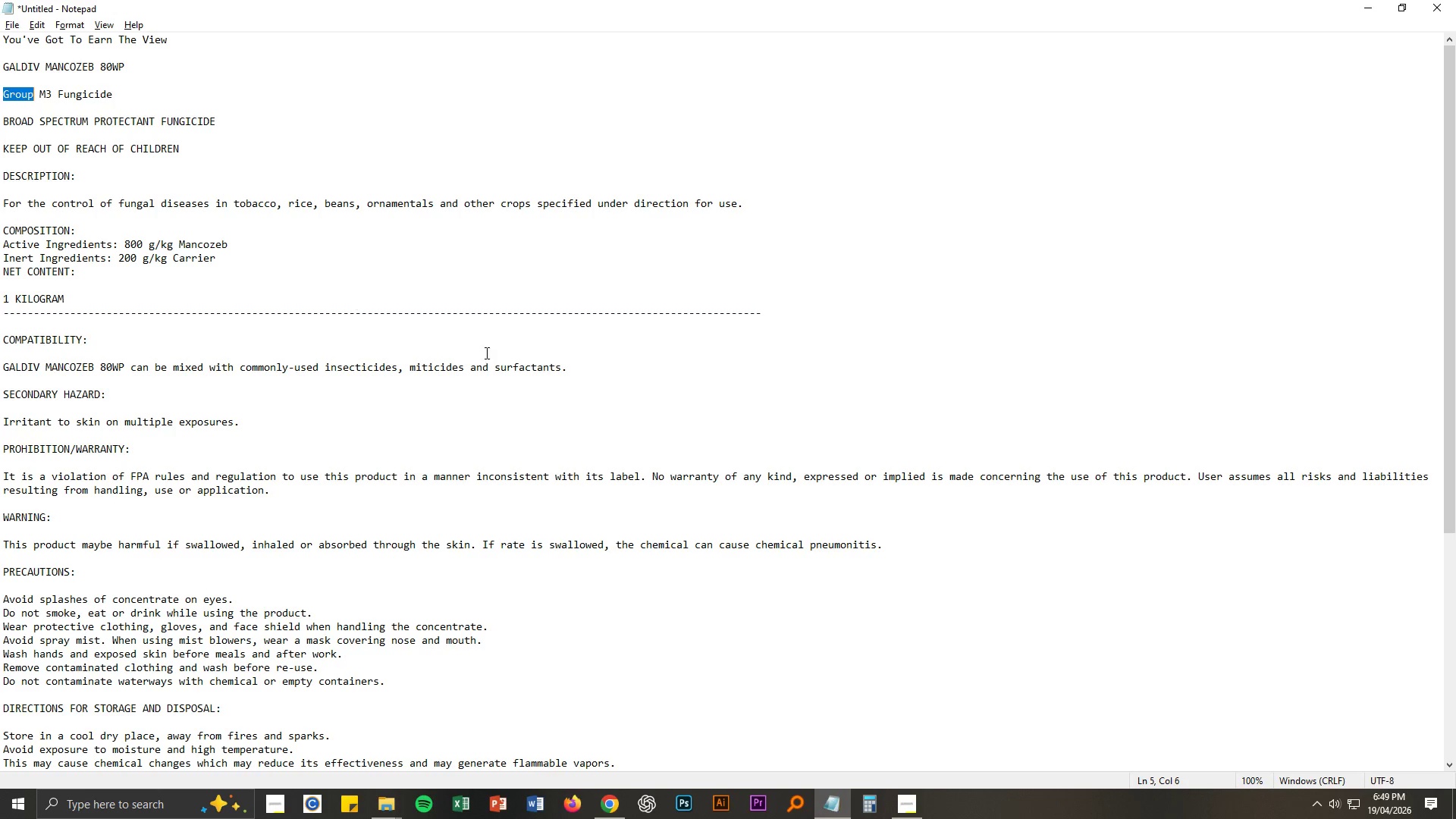 
key(Alt+AltLeft)
 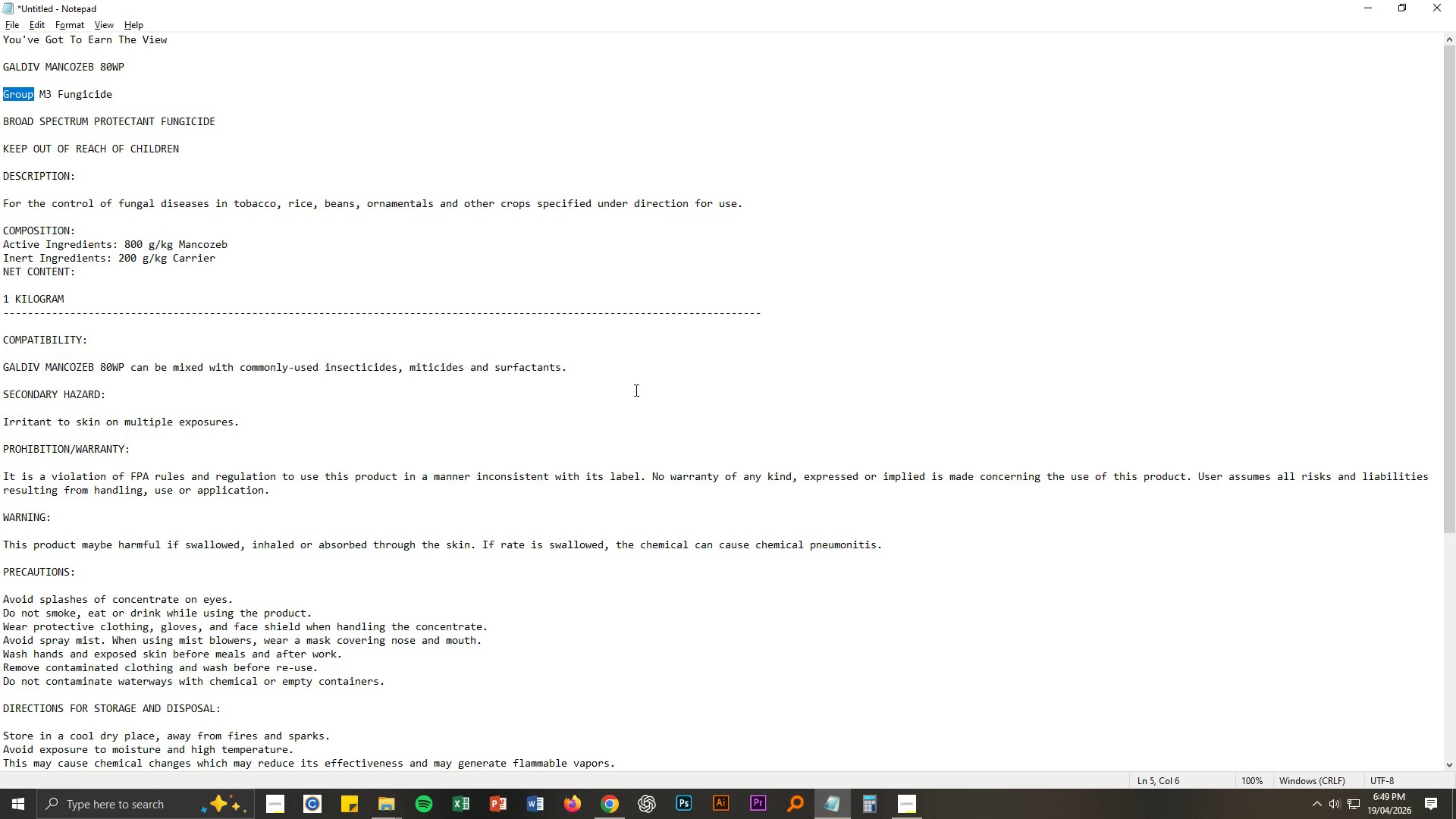 
key(Alt+Tab)
 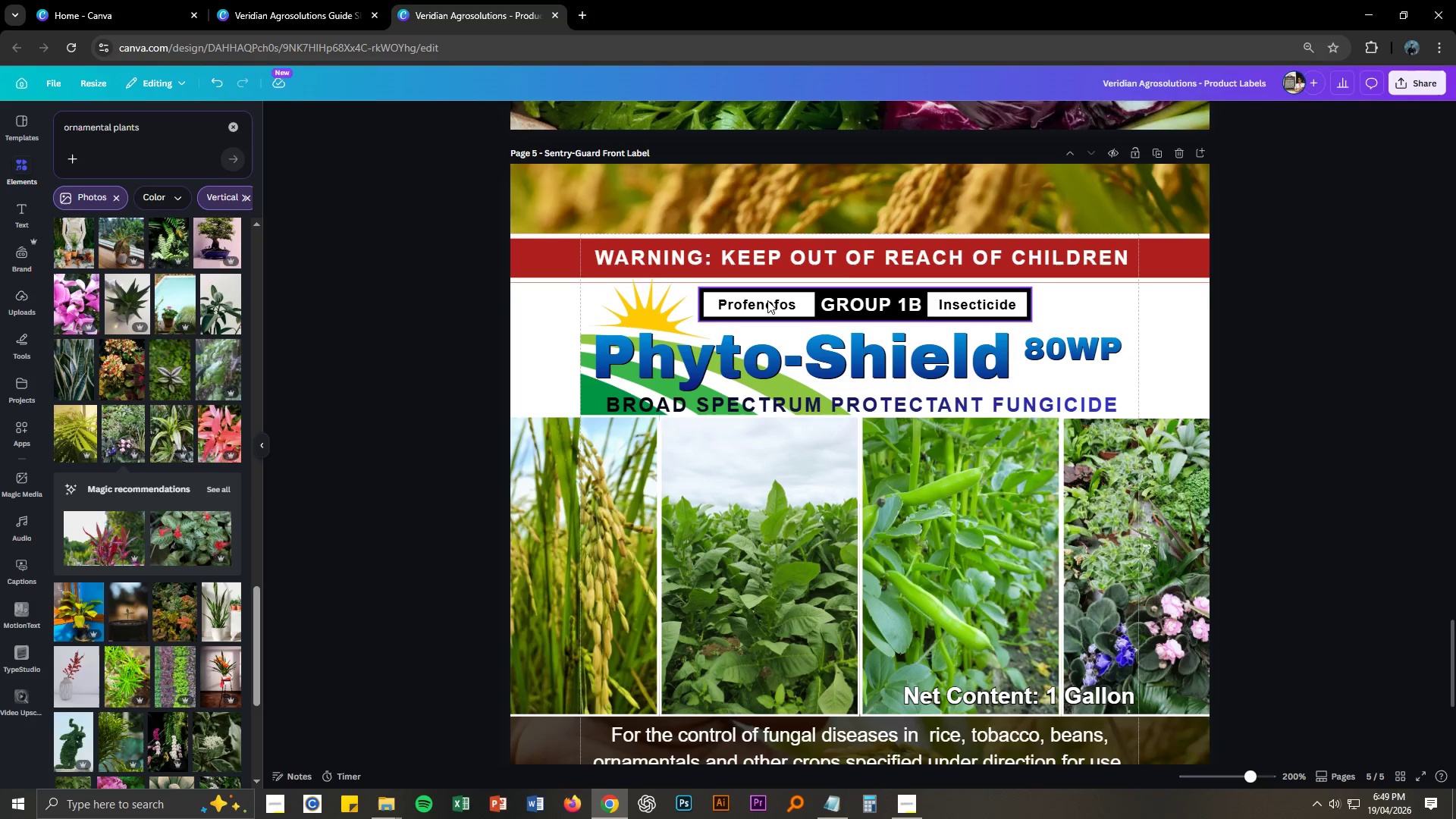 
double_click([767, 301])
 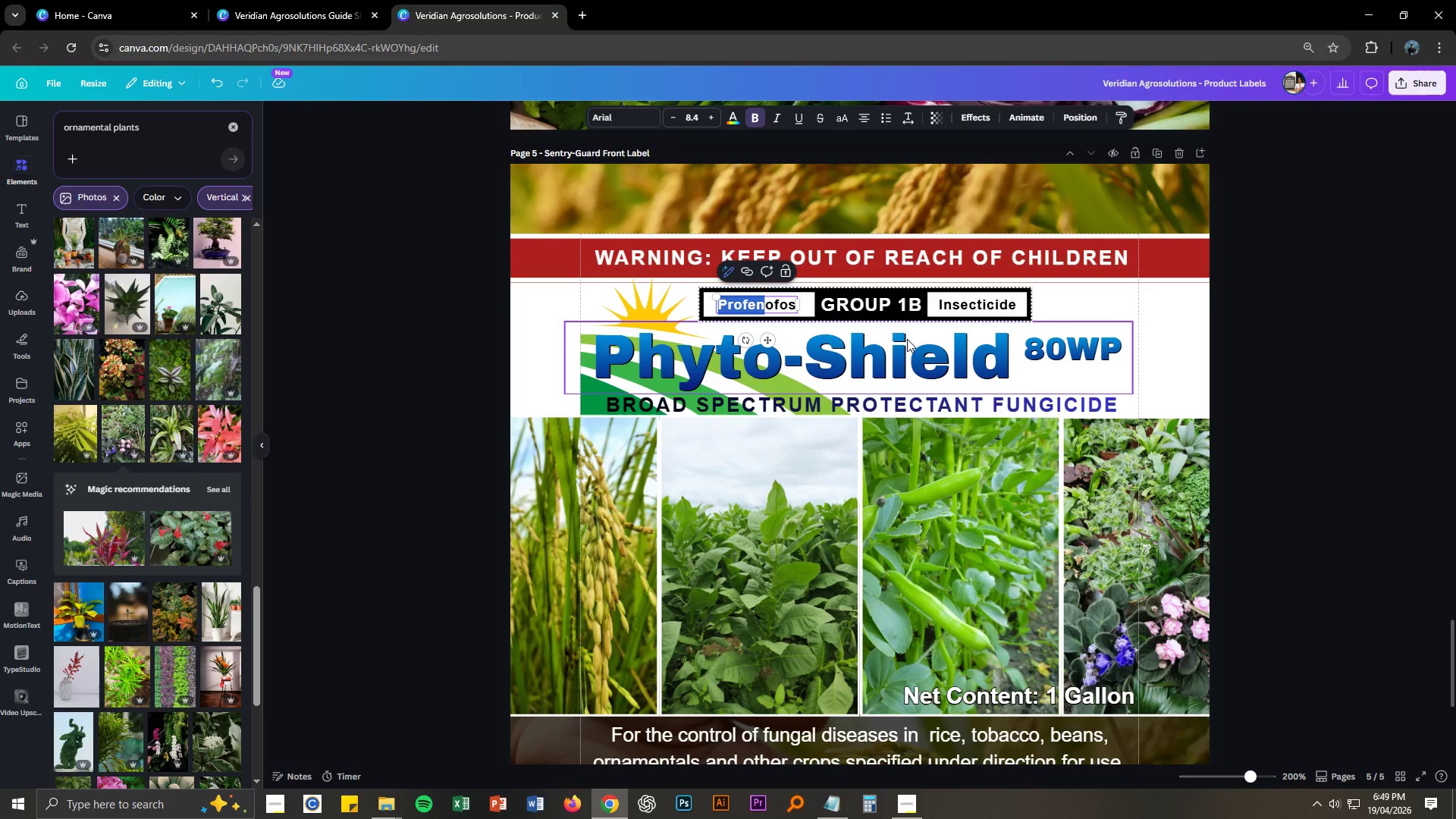 
key(Control+A)
 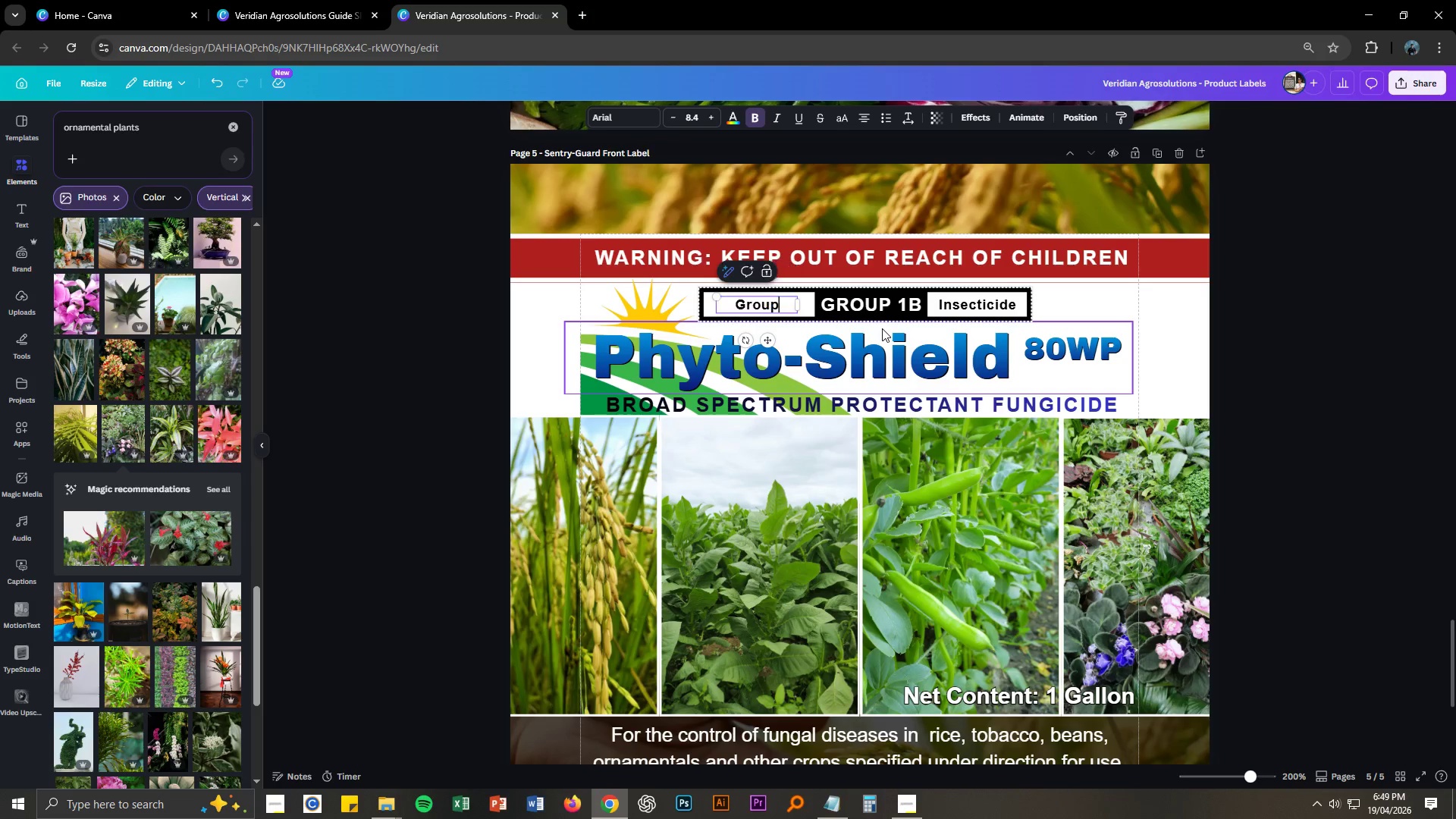 
key(Control+V)
 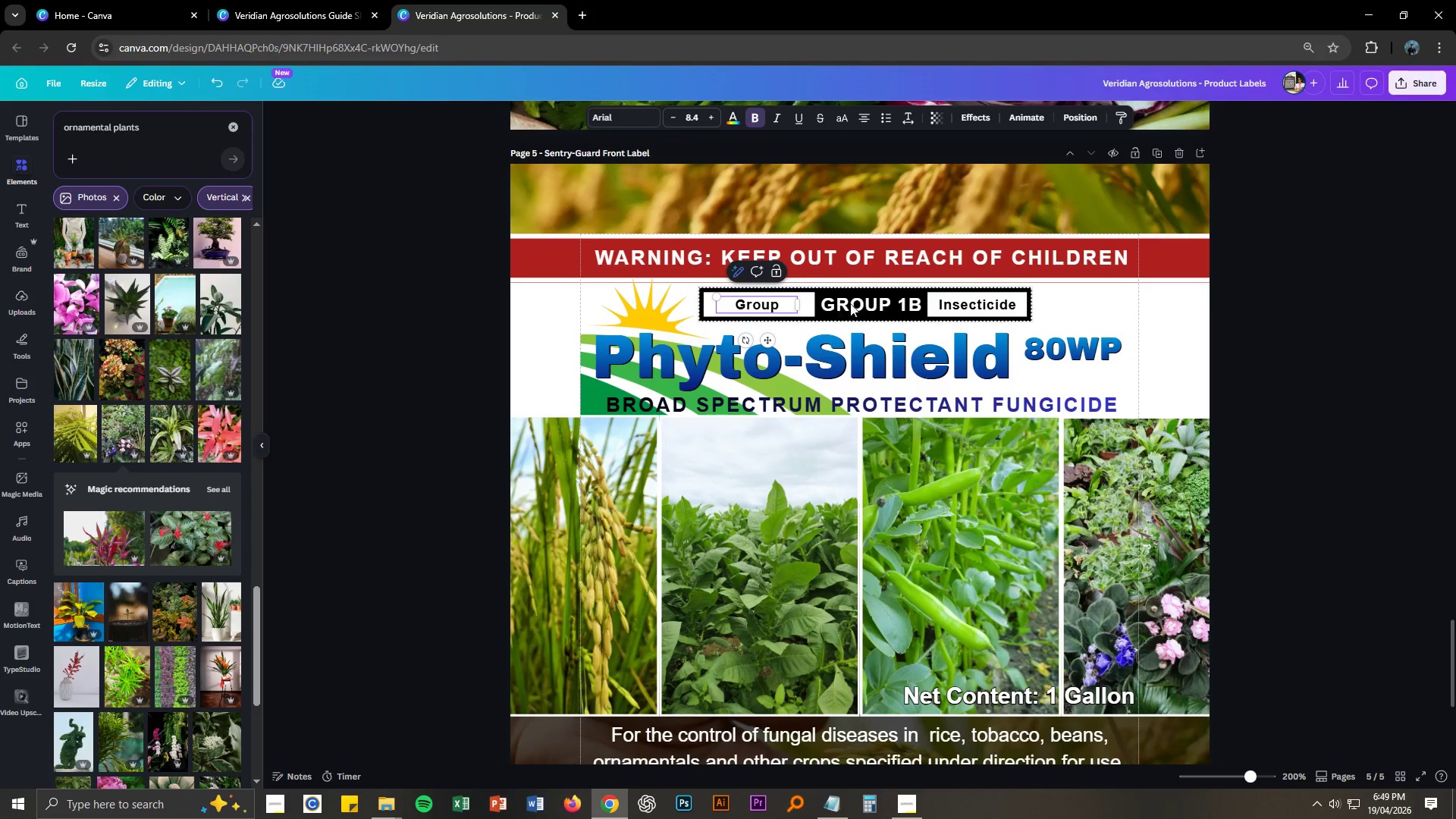 
double_click([852, 303])
 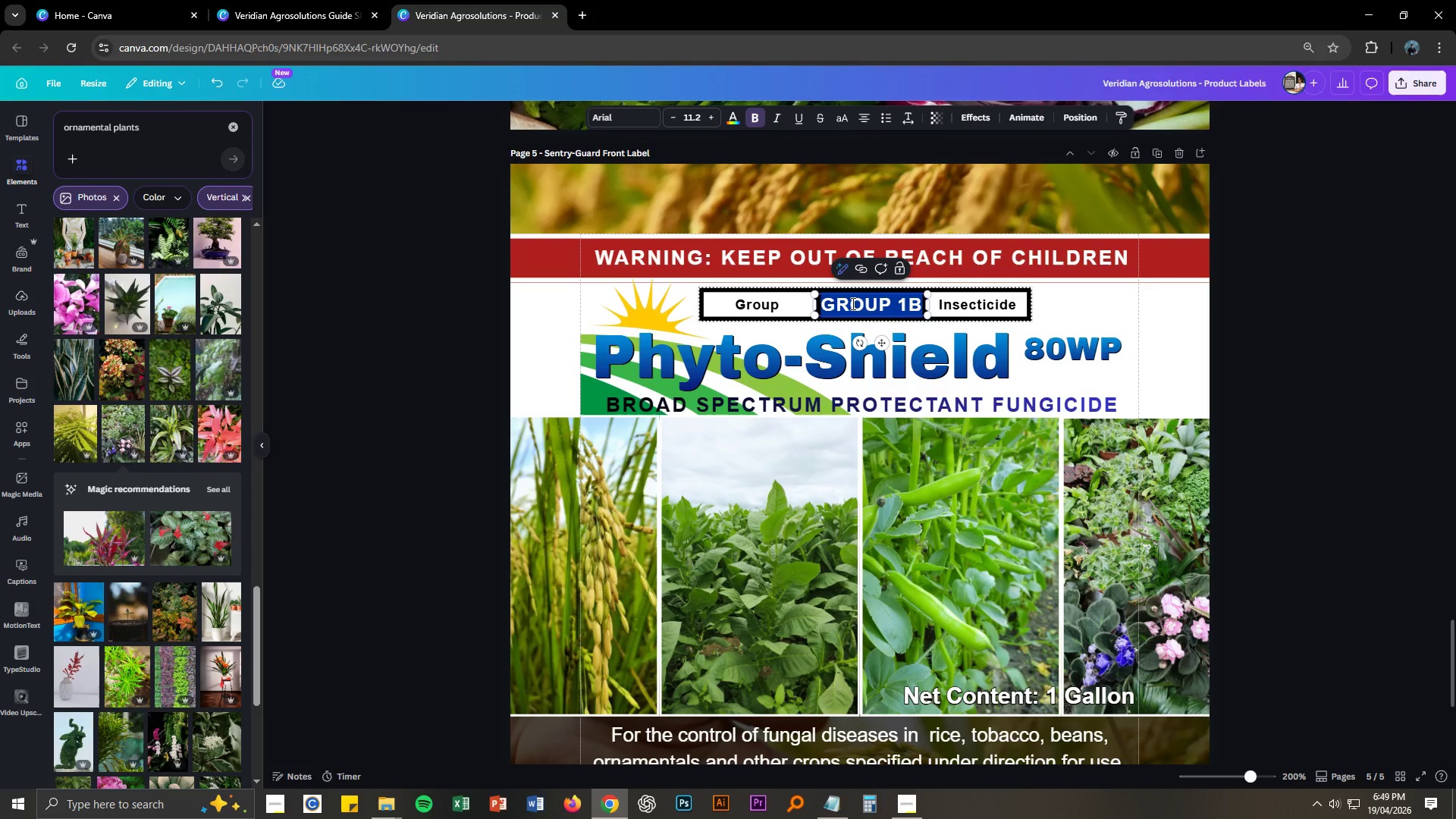 
type(M3)
 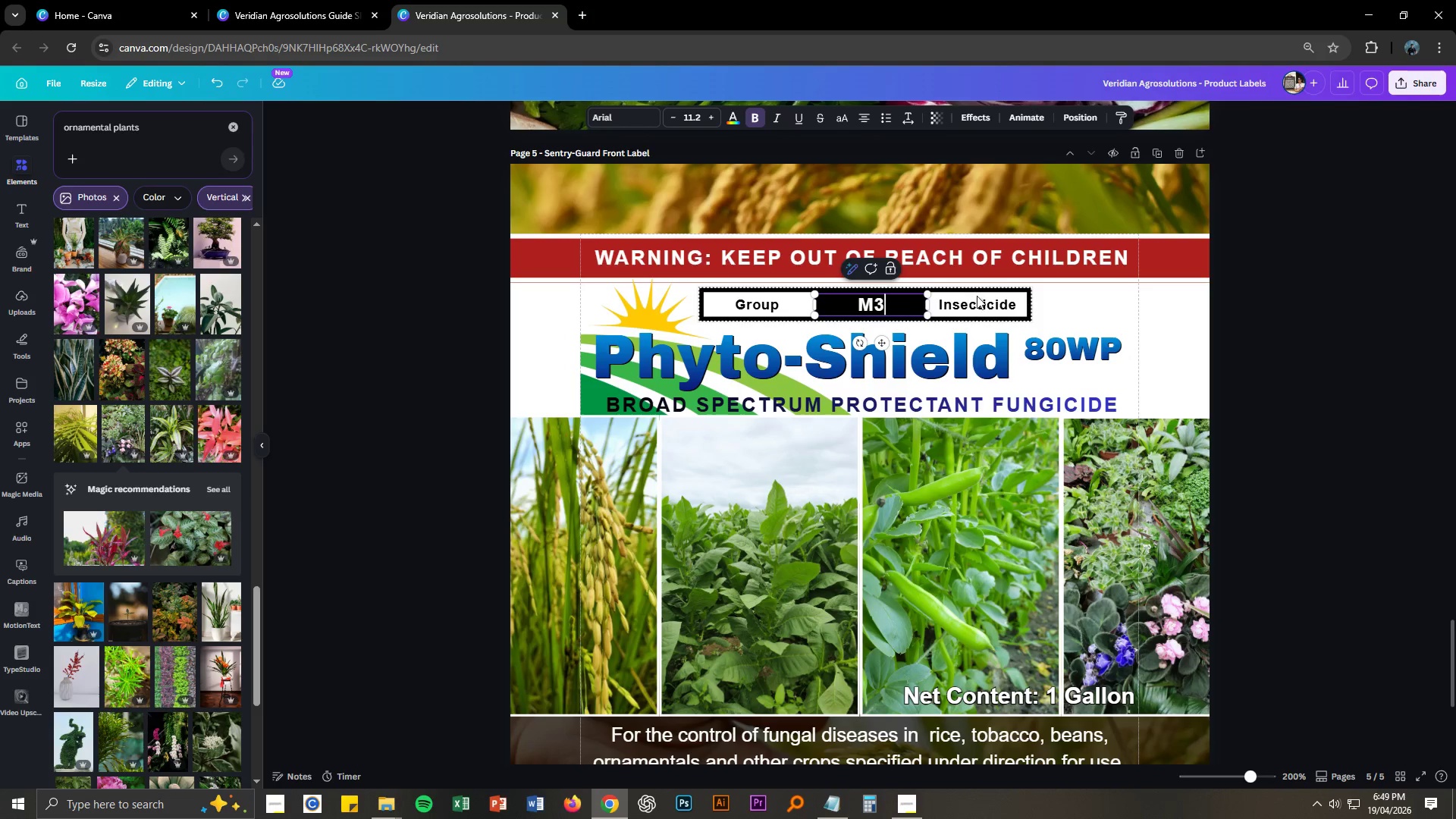 
double_click([977, 300])
 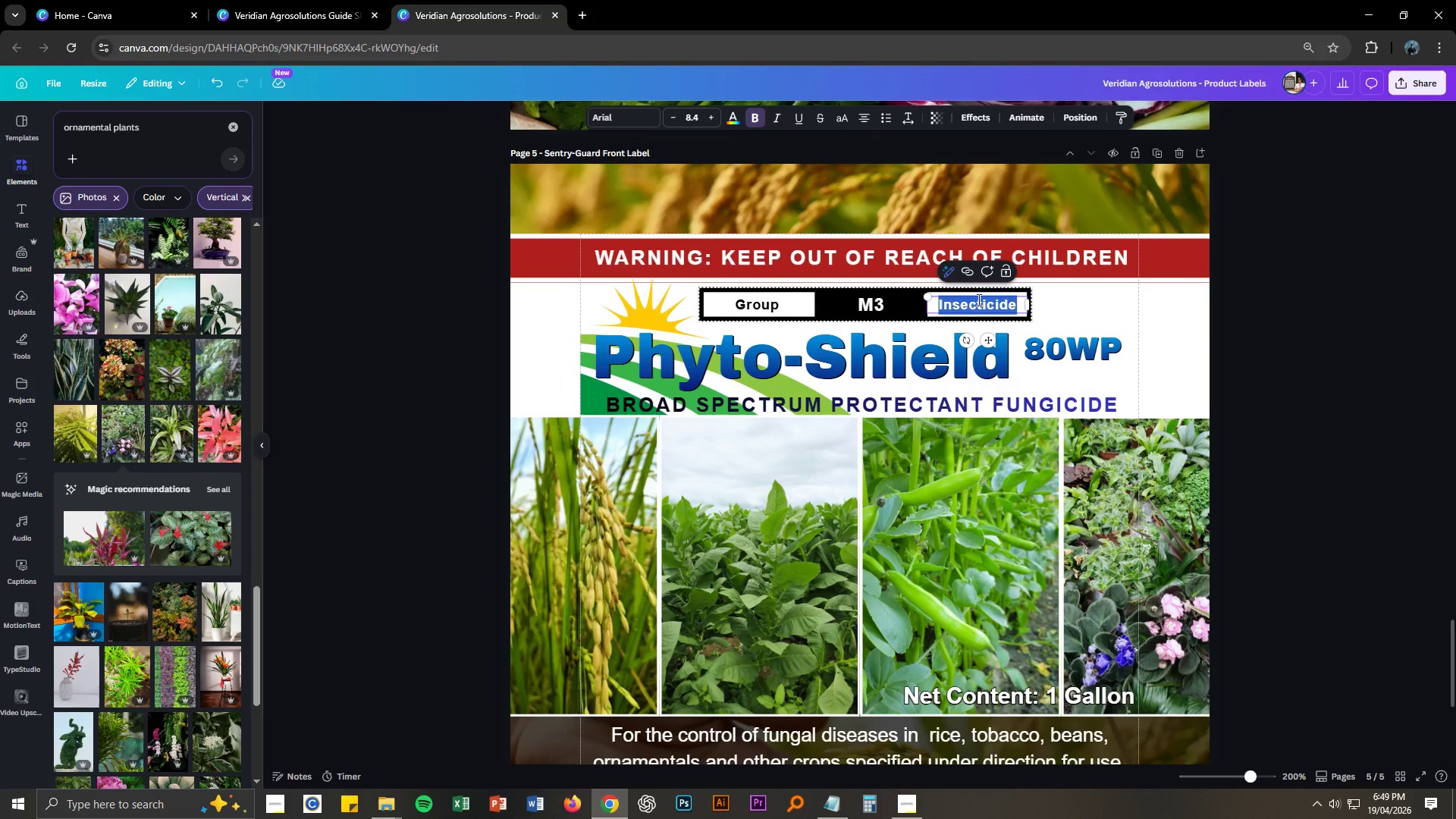 
type(Mancozeb)
key(Backspace)
key(Backspace)
key(Backspace)
key(Backspace)
key(Backspace)
key(Backspace)
key(Backspace)
key(Backspace)
type(Fungicide)
 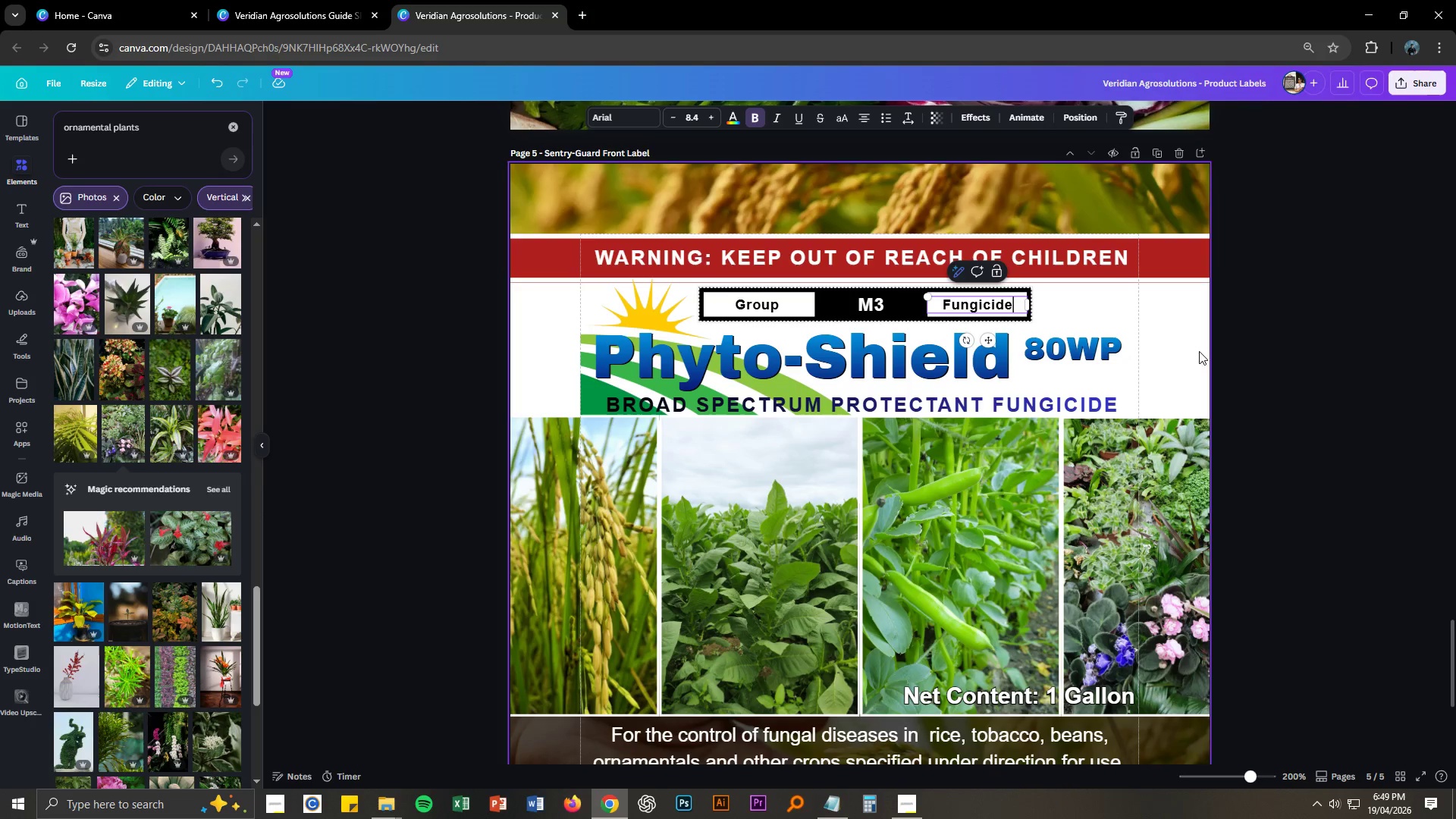 
left_click([1269, 377])
 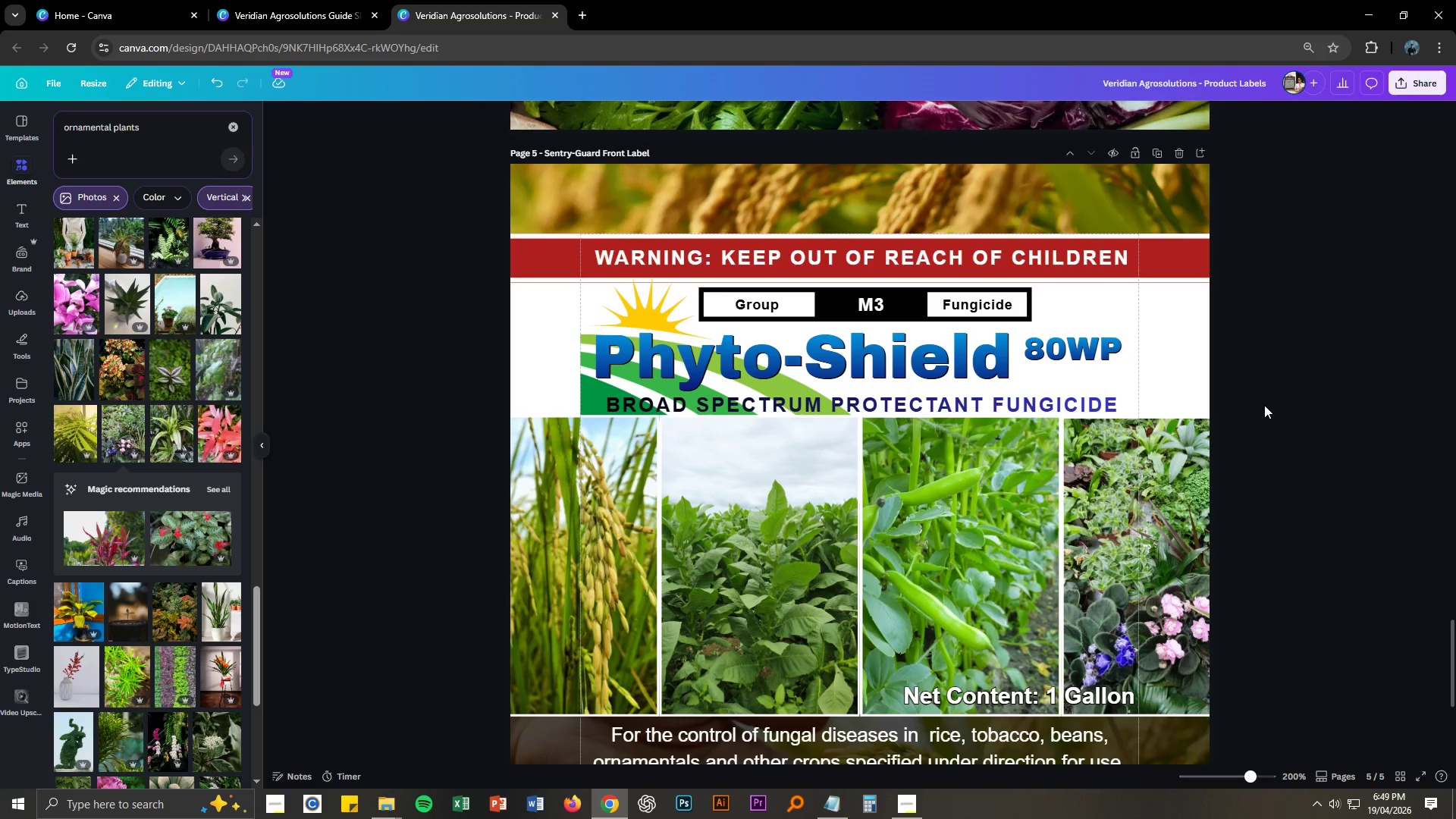 
scroll: coordinate [1266, 409], scroll_direction: up, amount: 4.0
 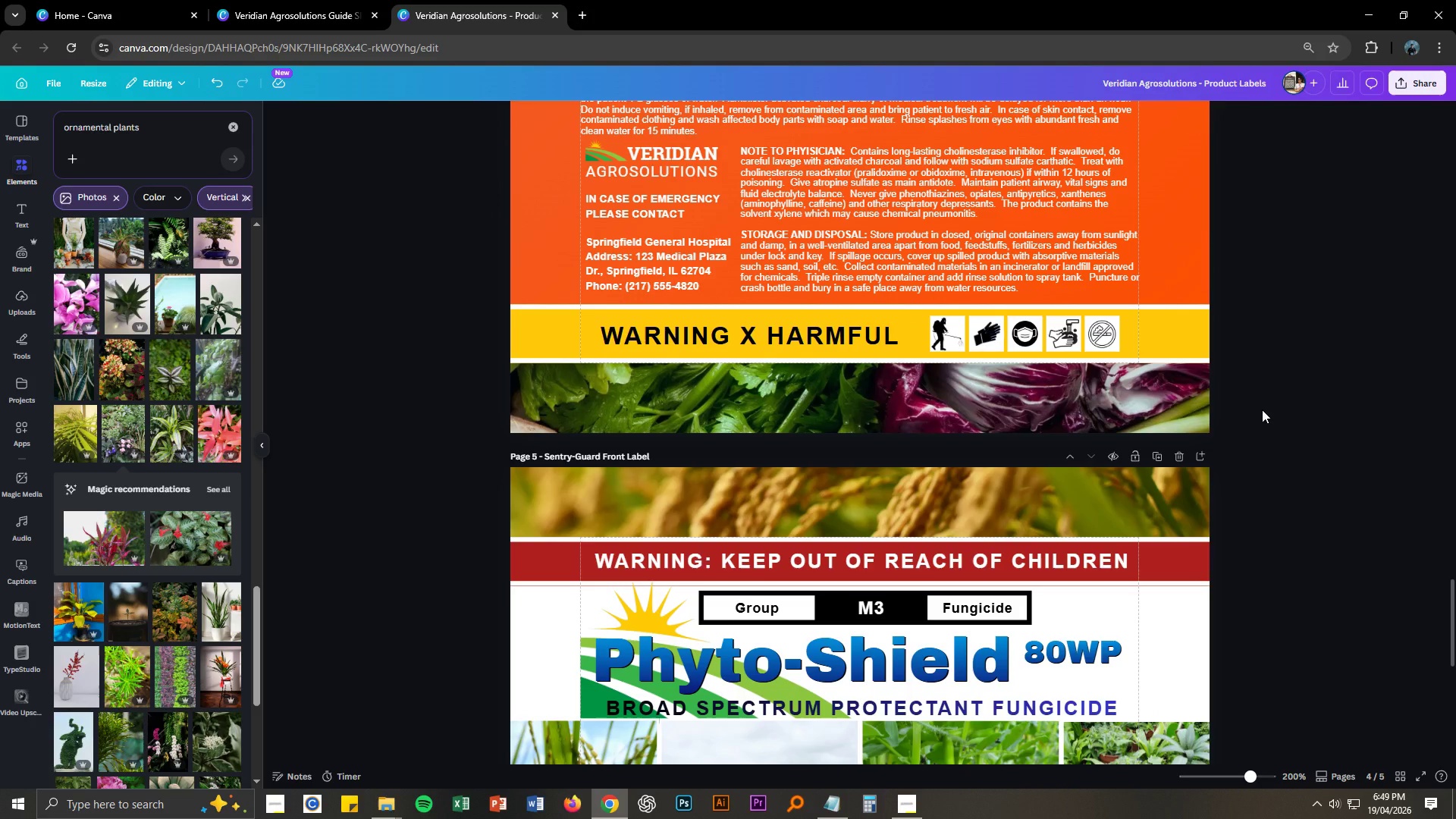 
key(Control+ControlLeft)
 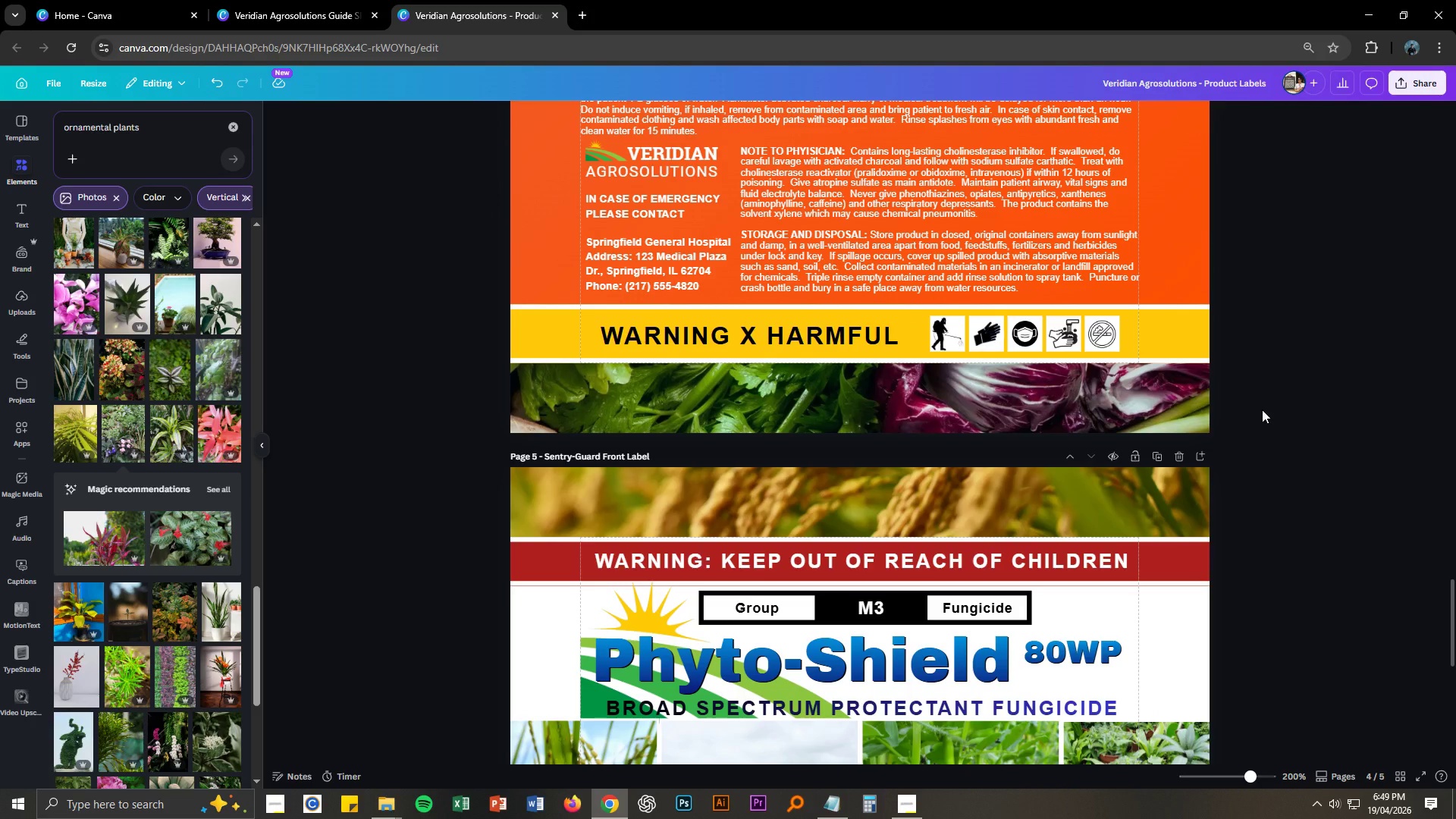 
key(Control+S)
 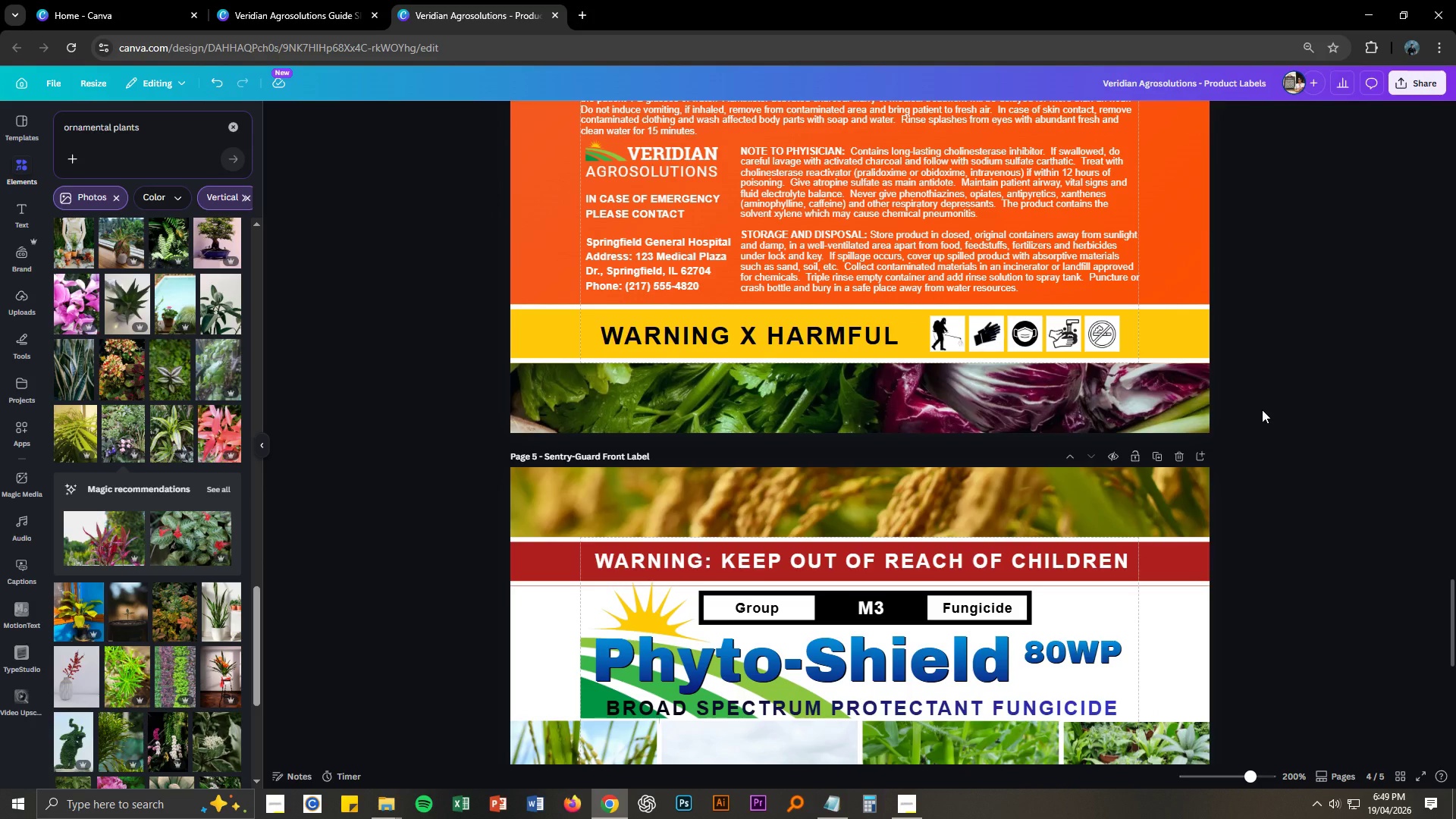 
scroll: coordinate [1262, 410], scroll_direction: down, amount: 4.0
 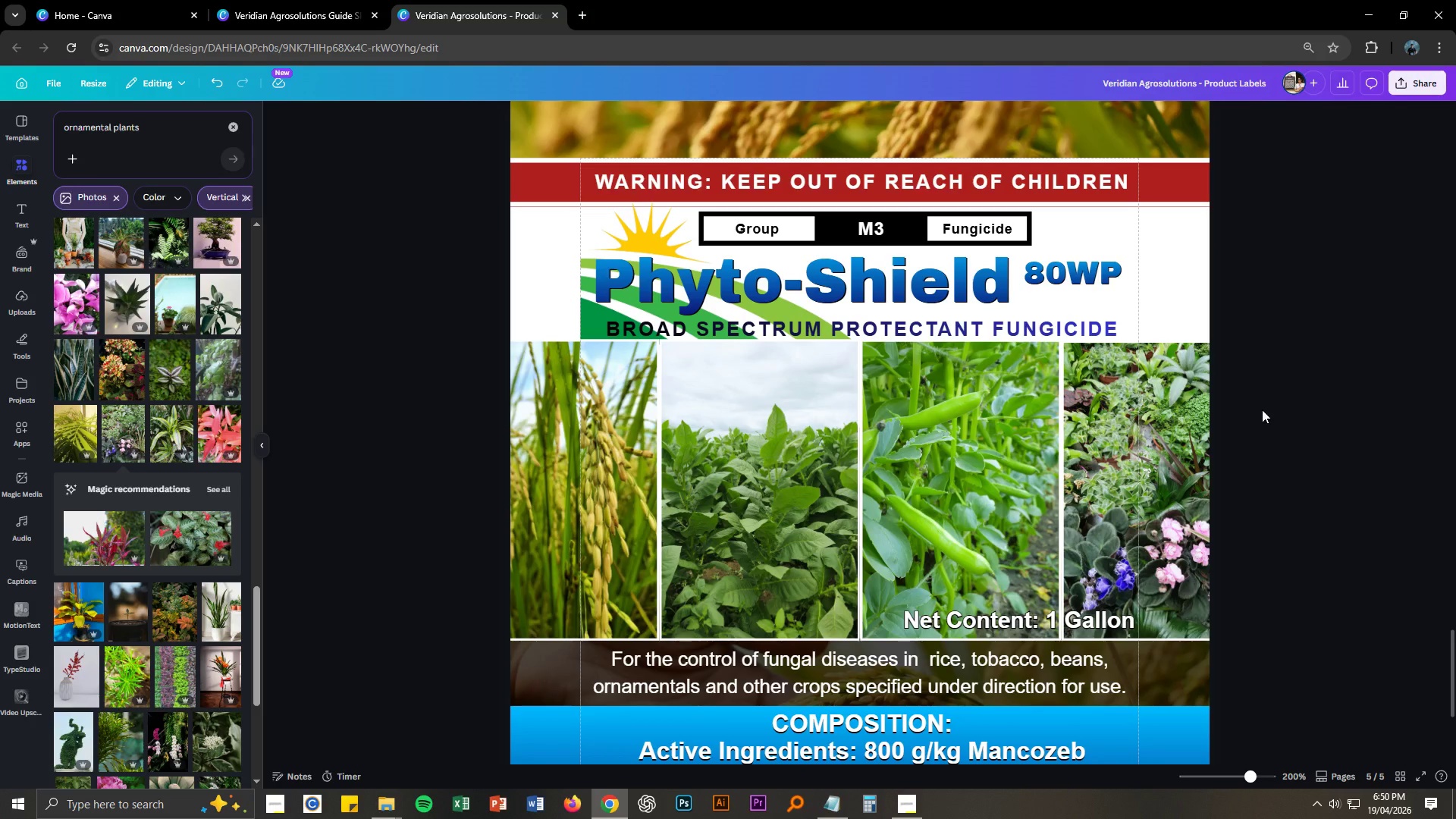 
scroll: coordinate [1262, 410], scroll_direction: up, amount: 1.0
 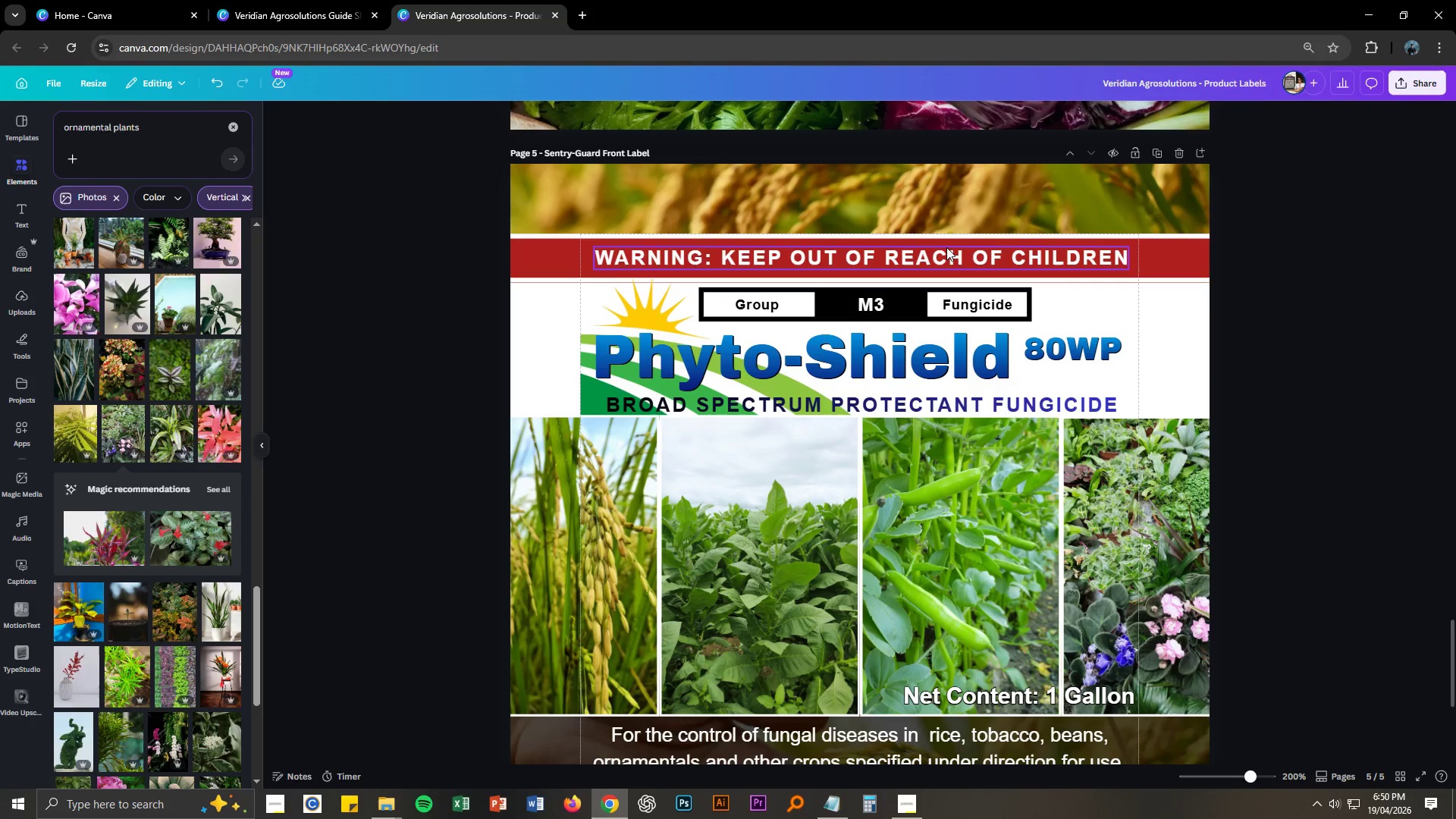 
scroll: coordinate [1247, 495], scroll_direction: down, amount: 5.0
 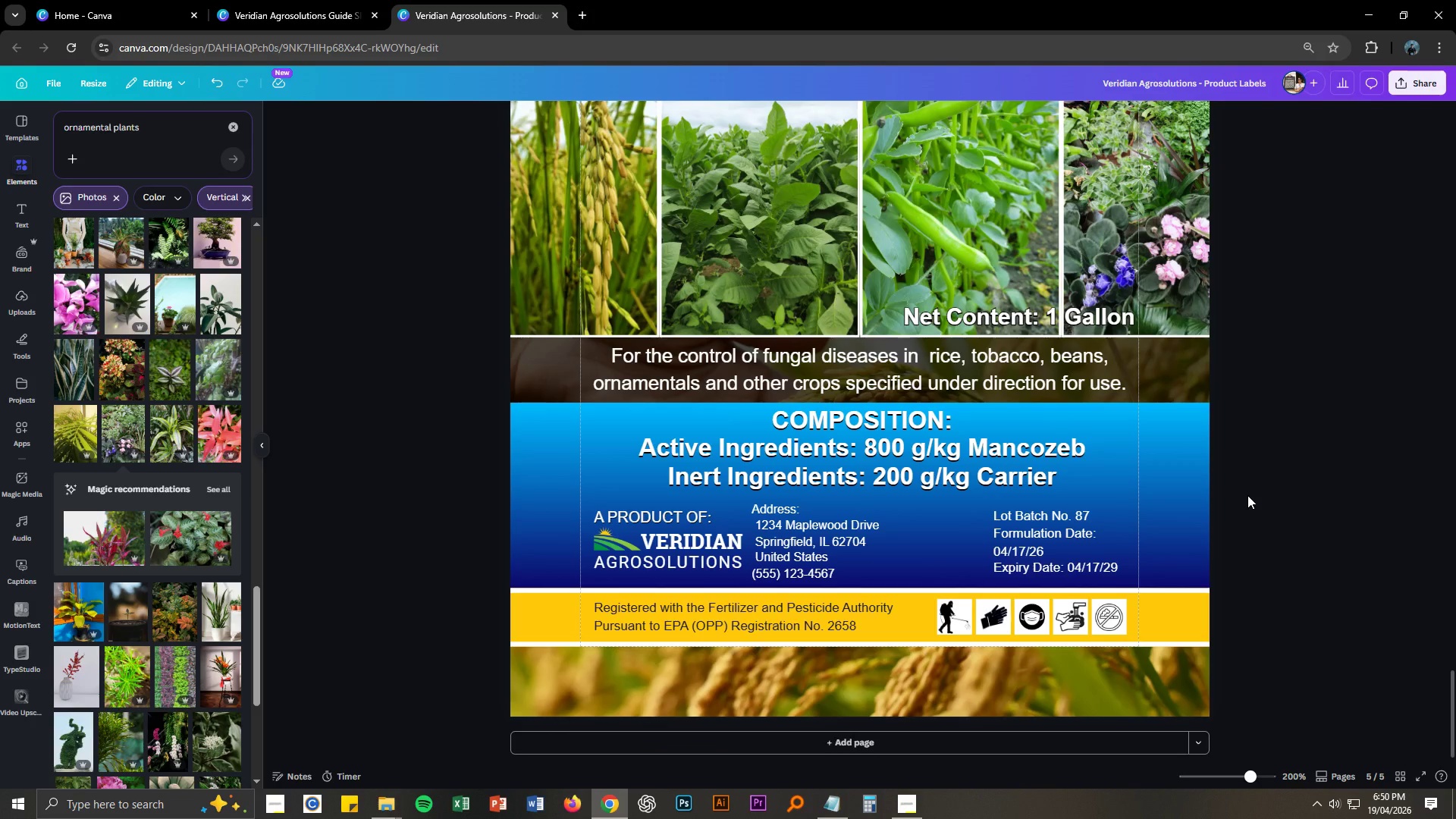 
scroll: coordinate [1247, 495], scroll_direction: up, amount: 2.0
 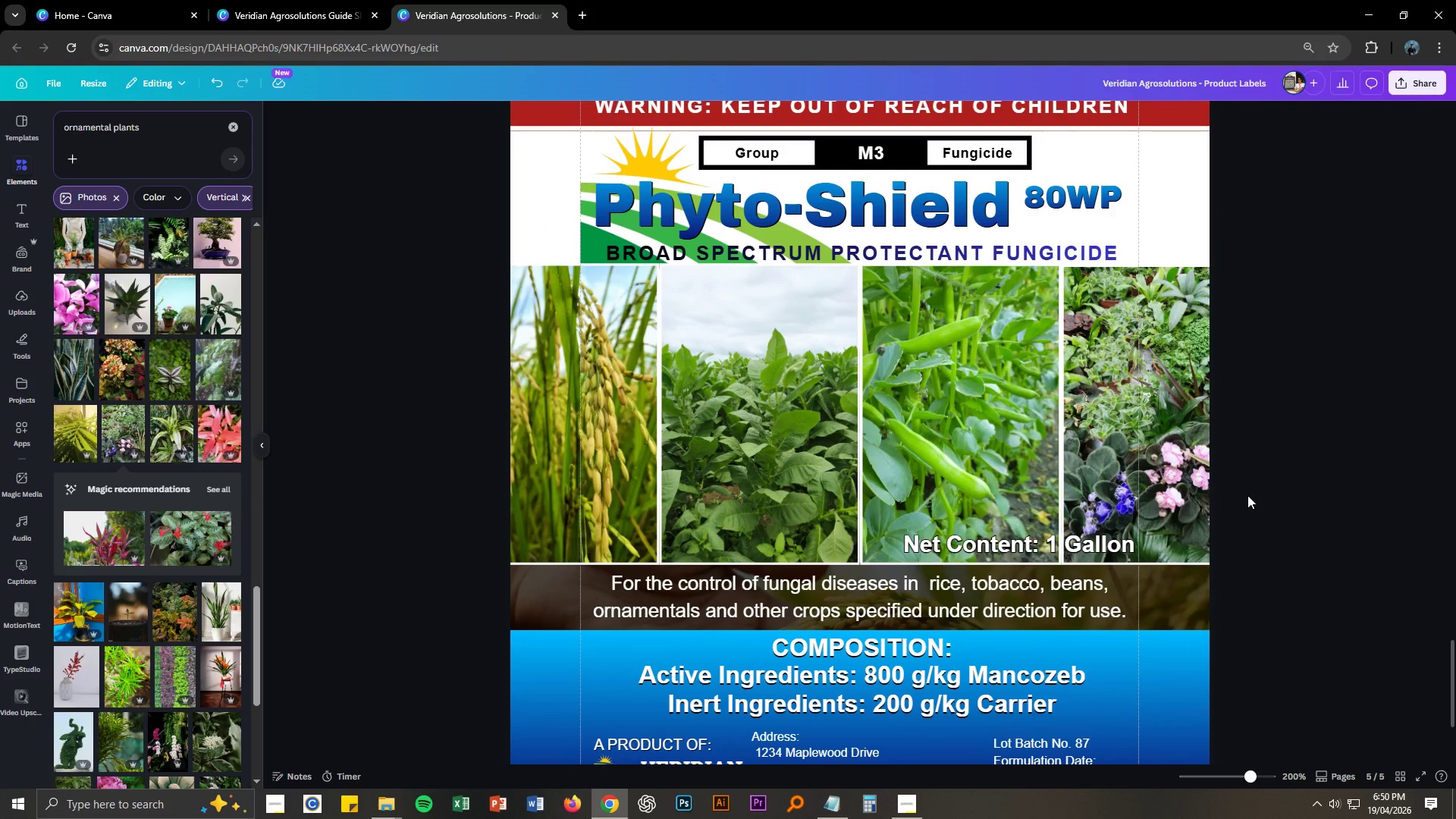 
wait(5.33)
 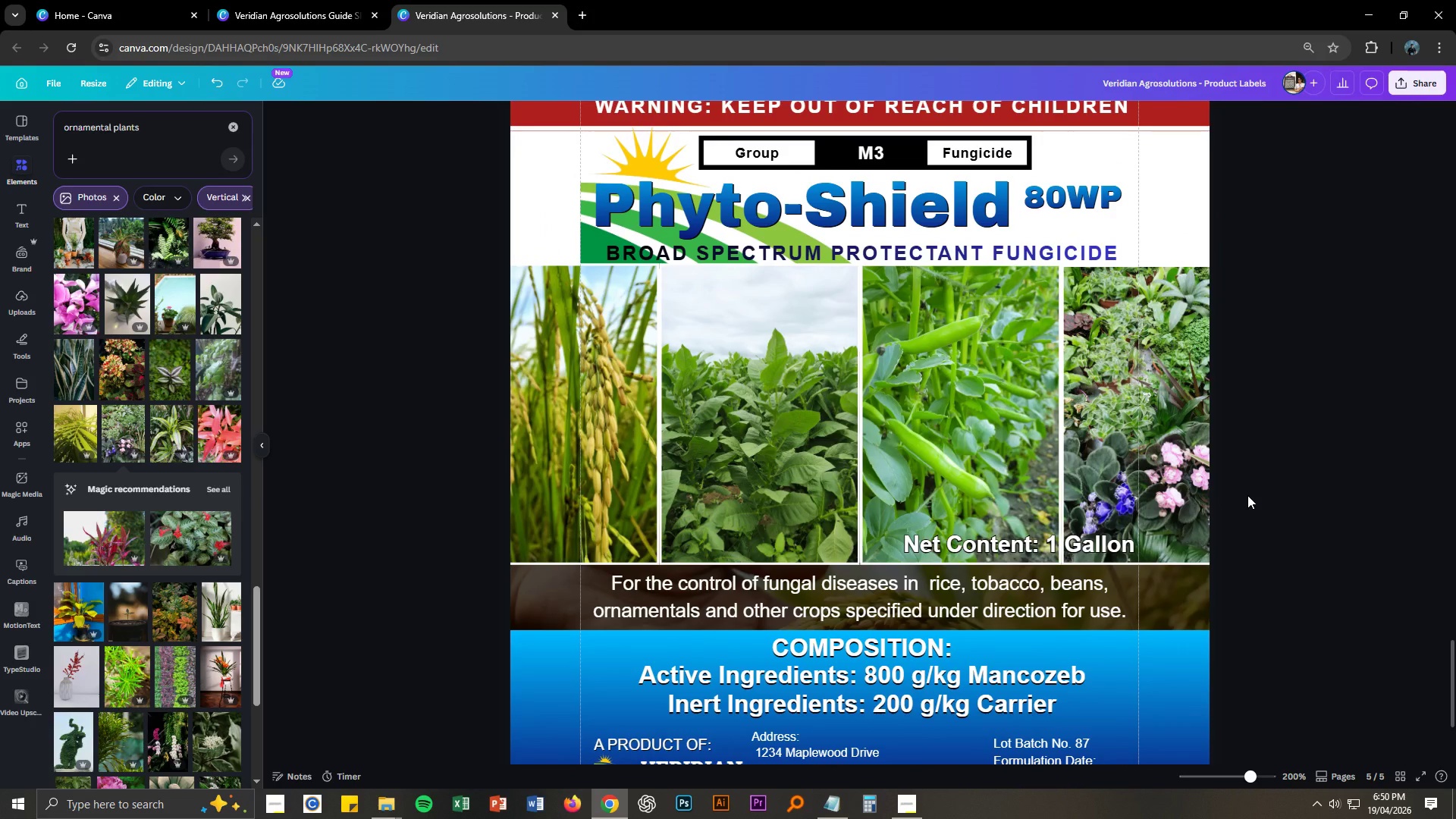 
left_click([652, 158])
 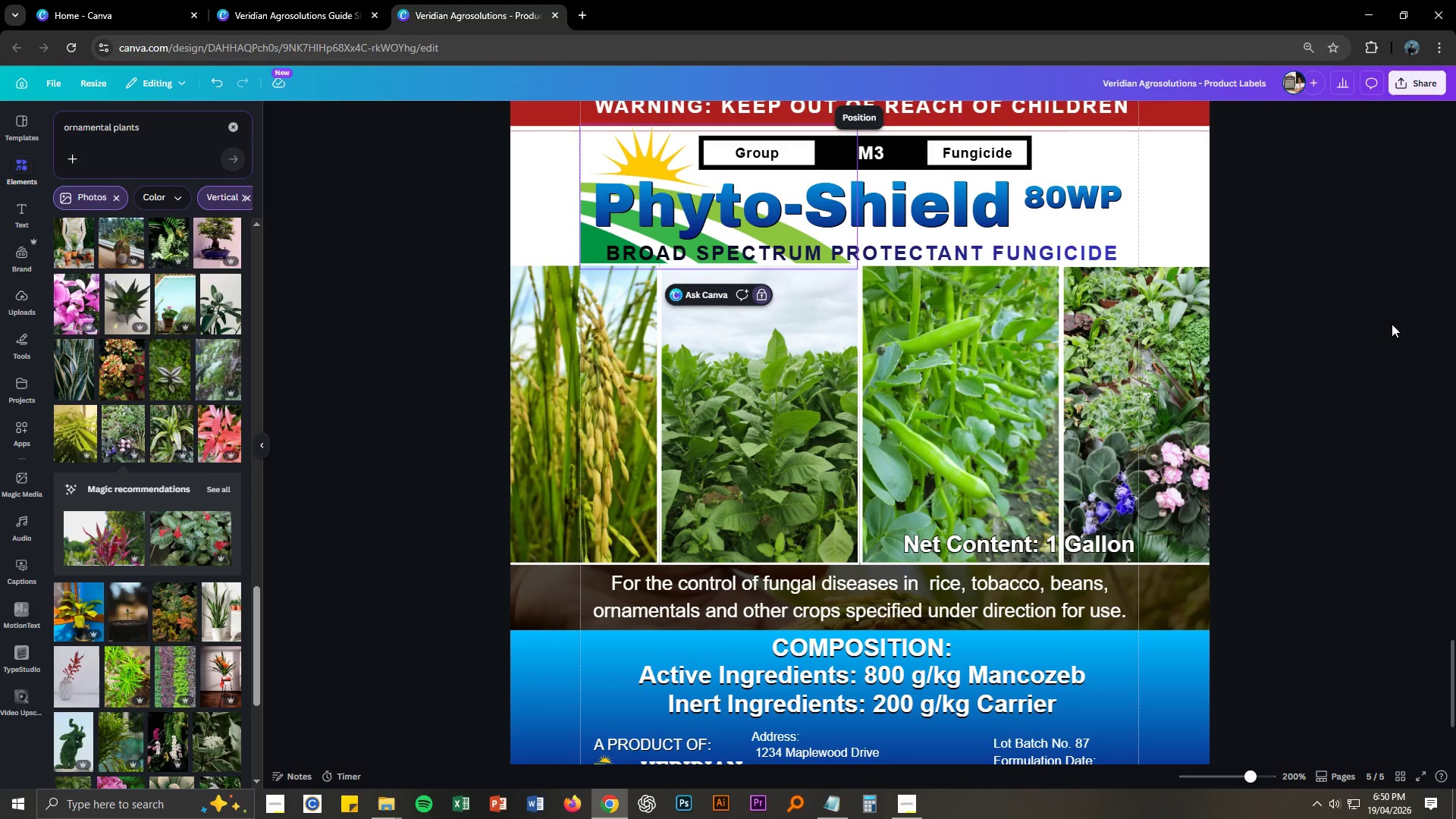 
left_click([1434, 394])
 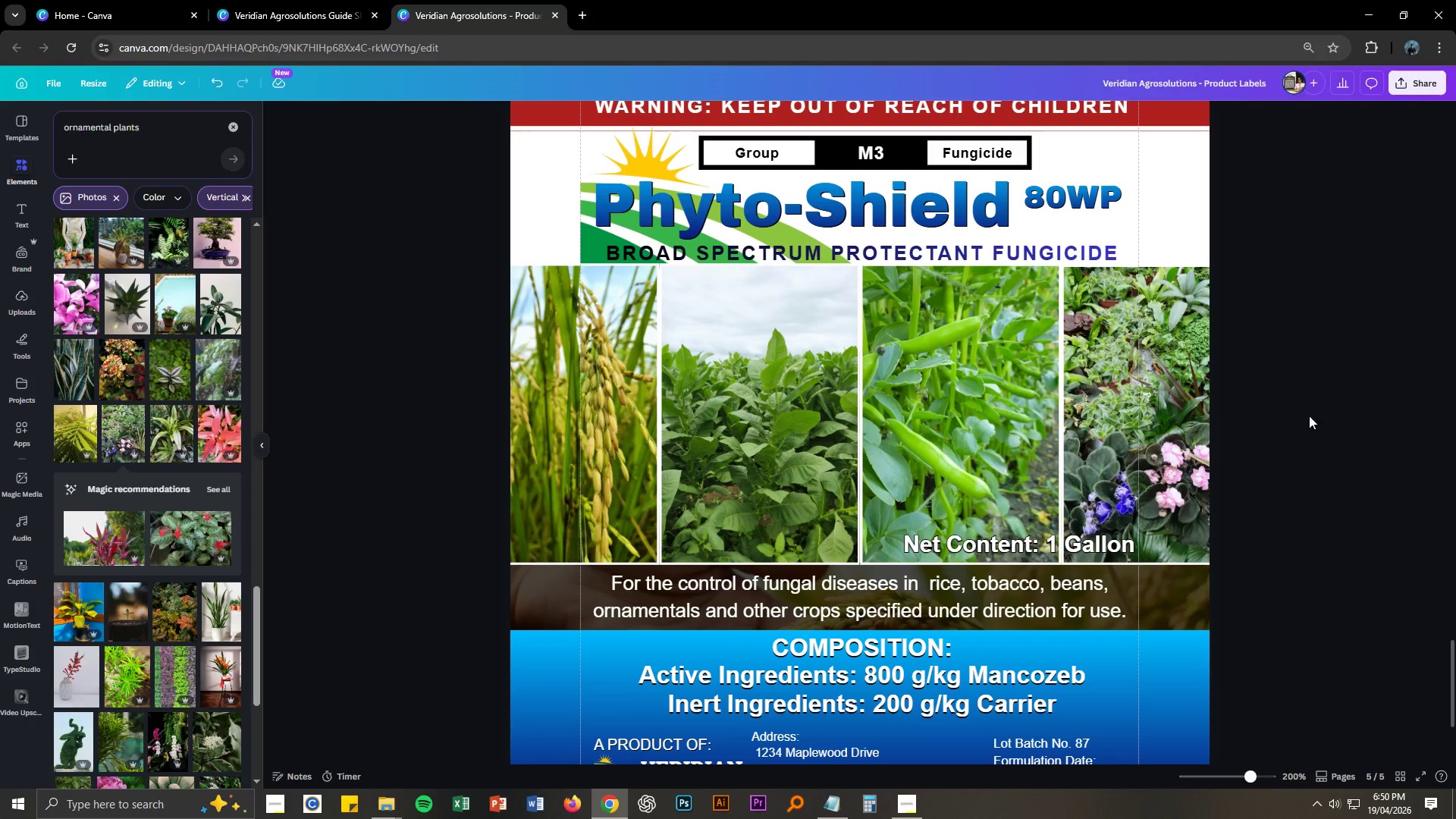 
scroll: coordinate [1291, 484], scroll_direction: down, amount: 2.0
 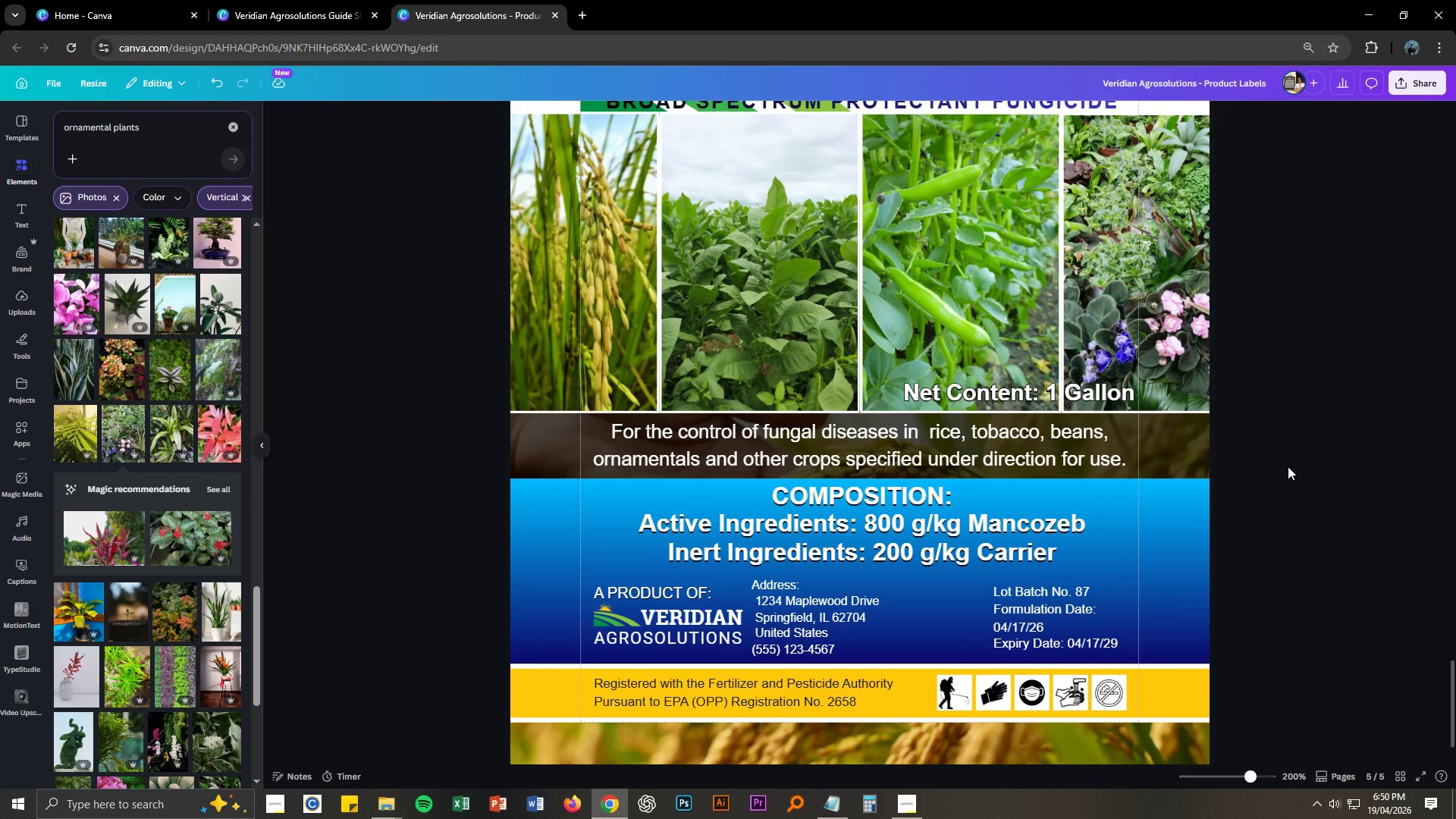 
wait(13.55)
 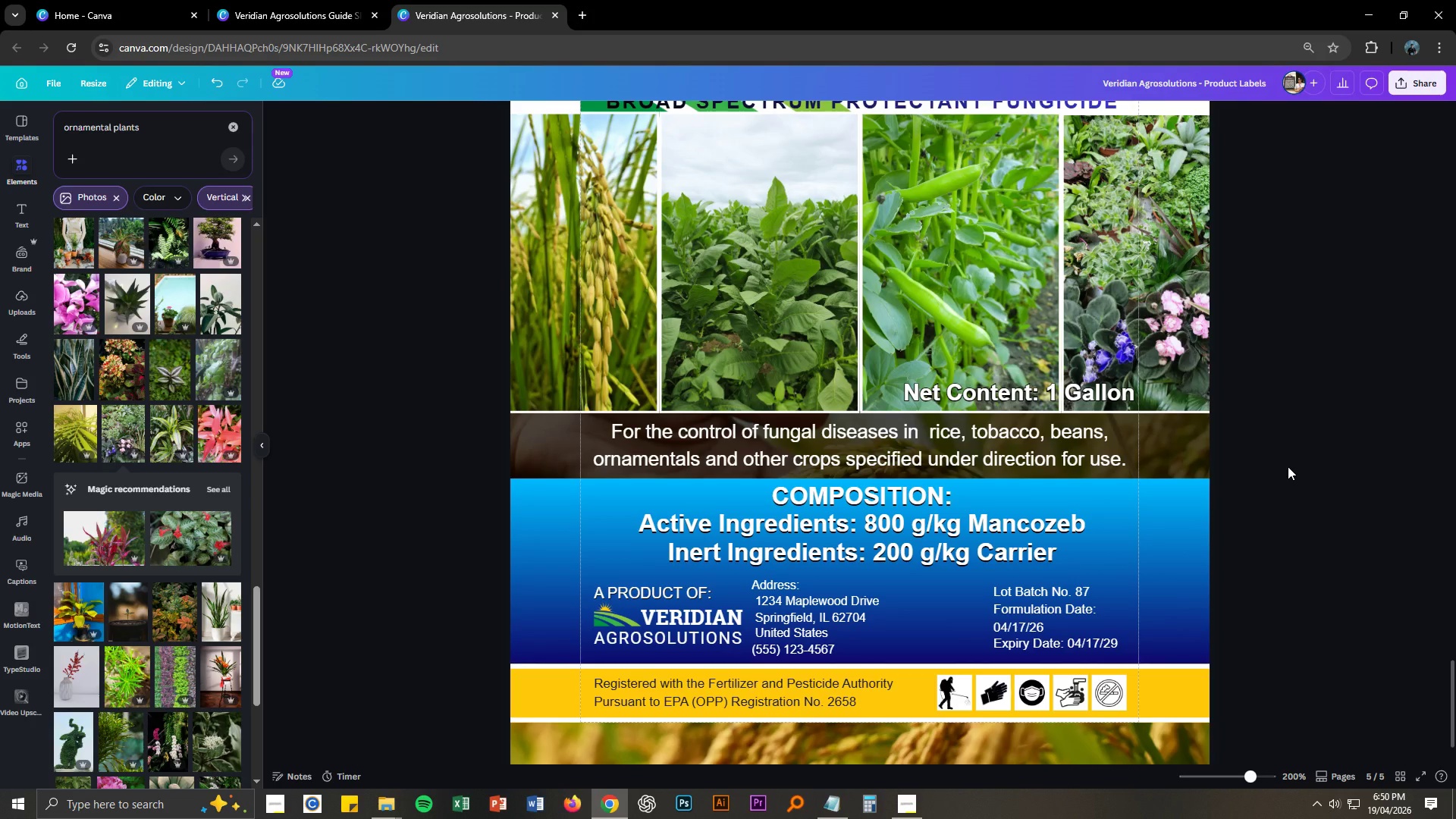 
double_click([922, 529])
 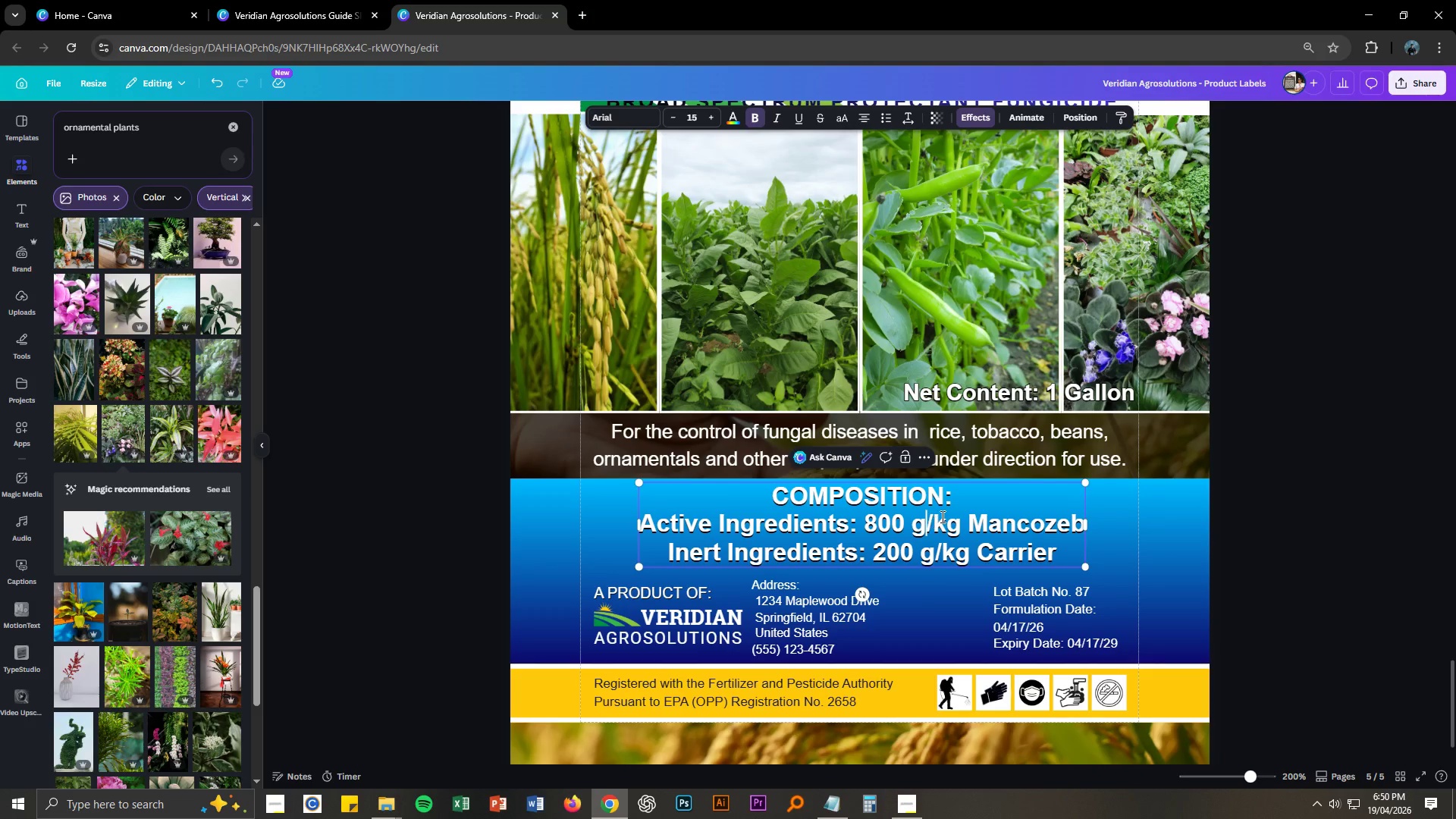 
wait(7.84)
 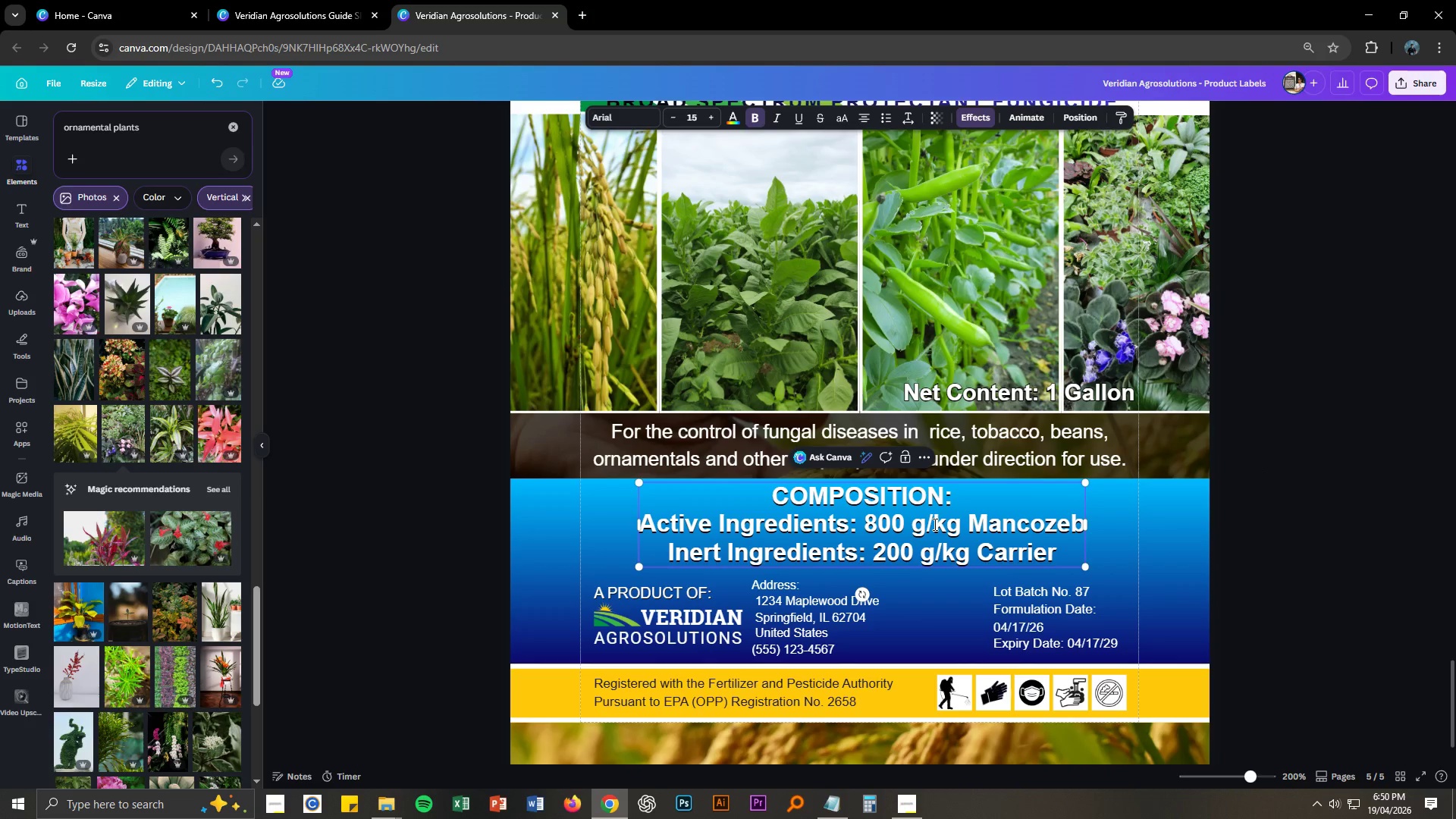 
left_click([913, 525])
 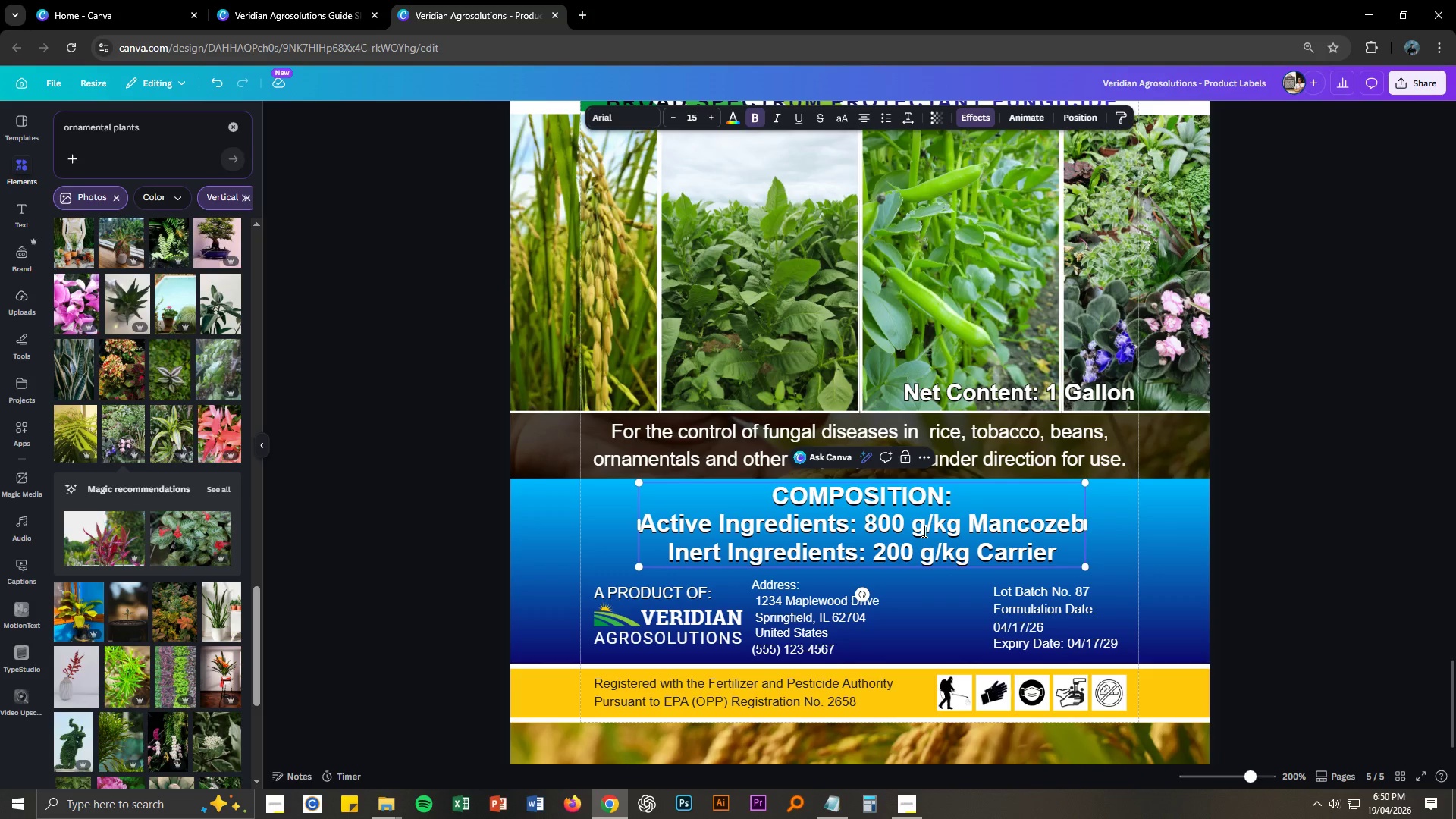 
key(ArrowRight)
 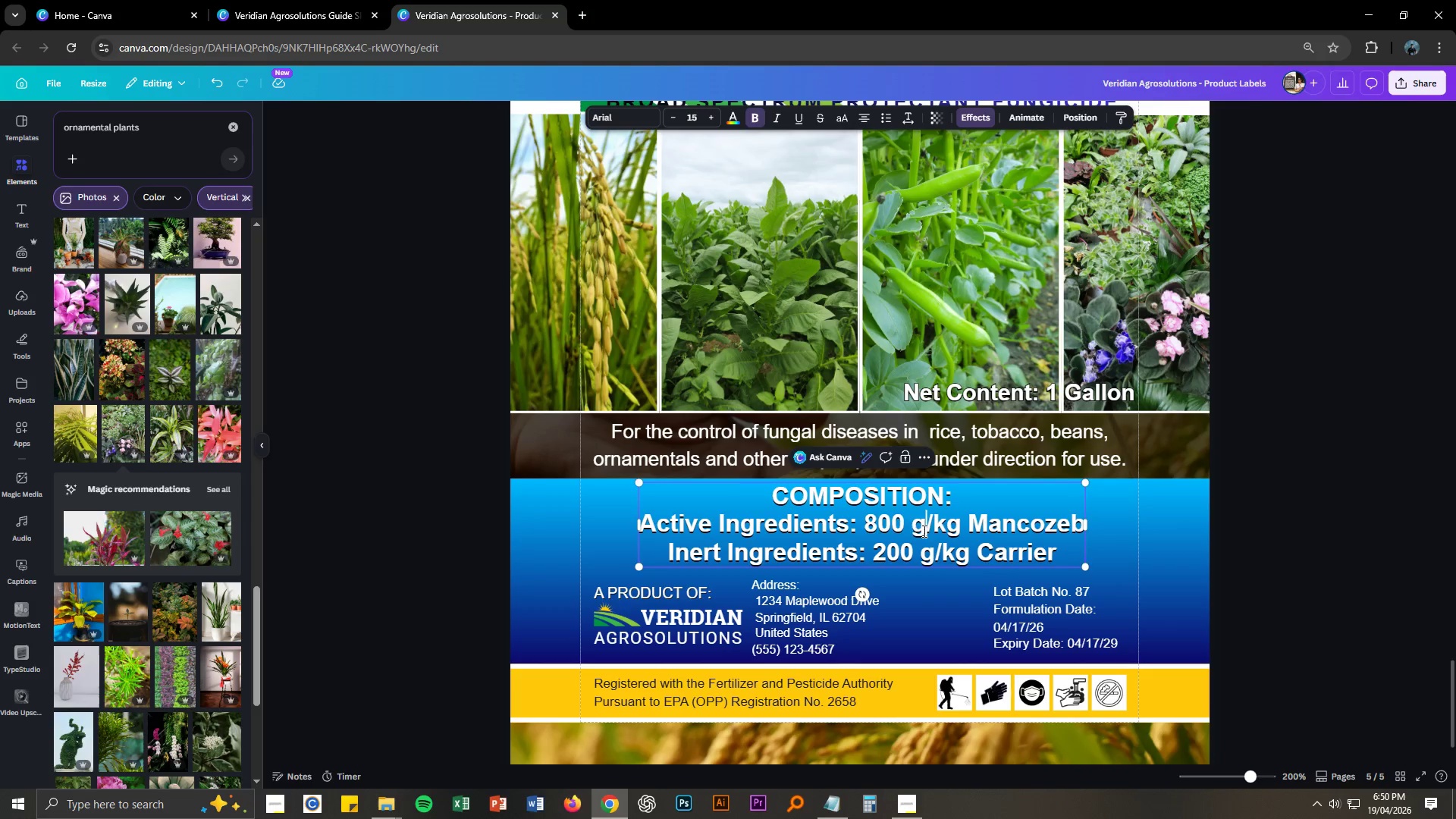 
key(Backspace)
type(ml)
 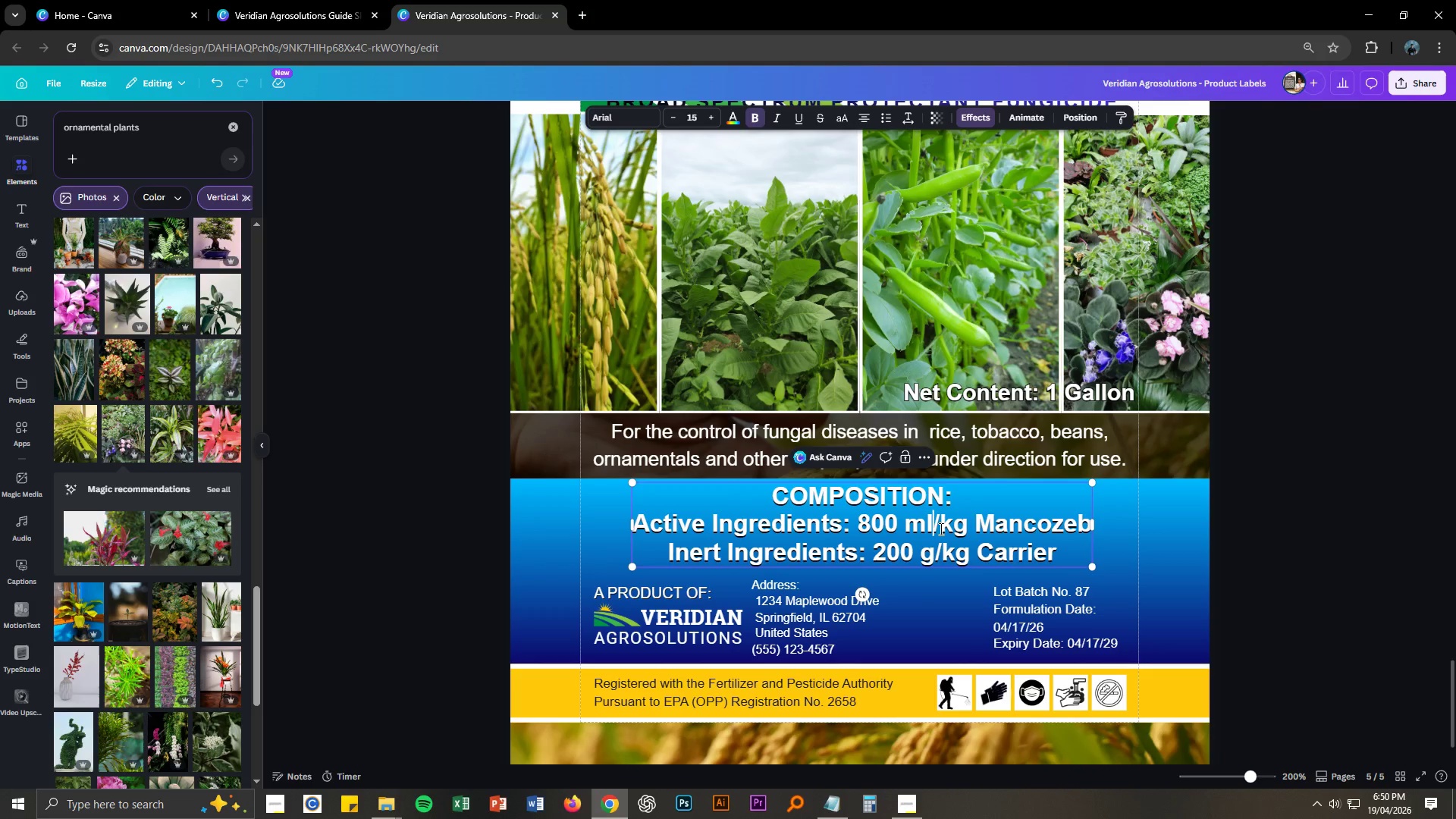 
left_click_drag(start_coordinate=[945, 528], to_coordinate=[962, 525])
 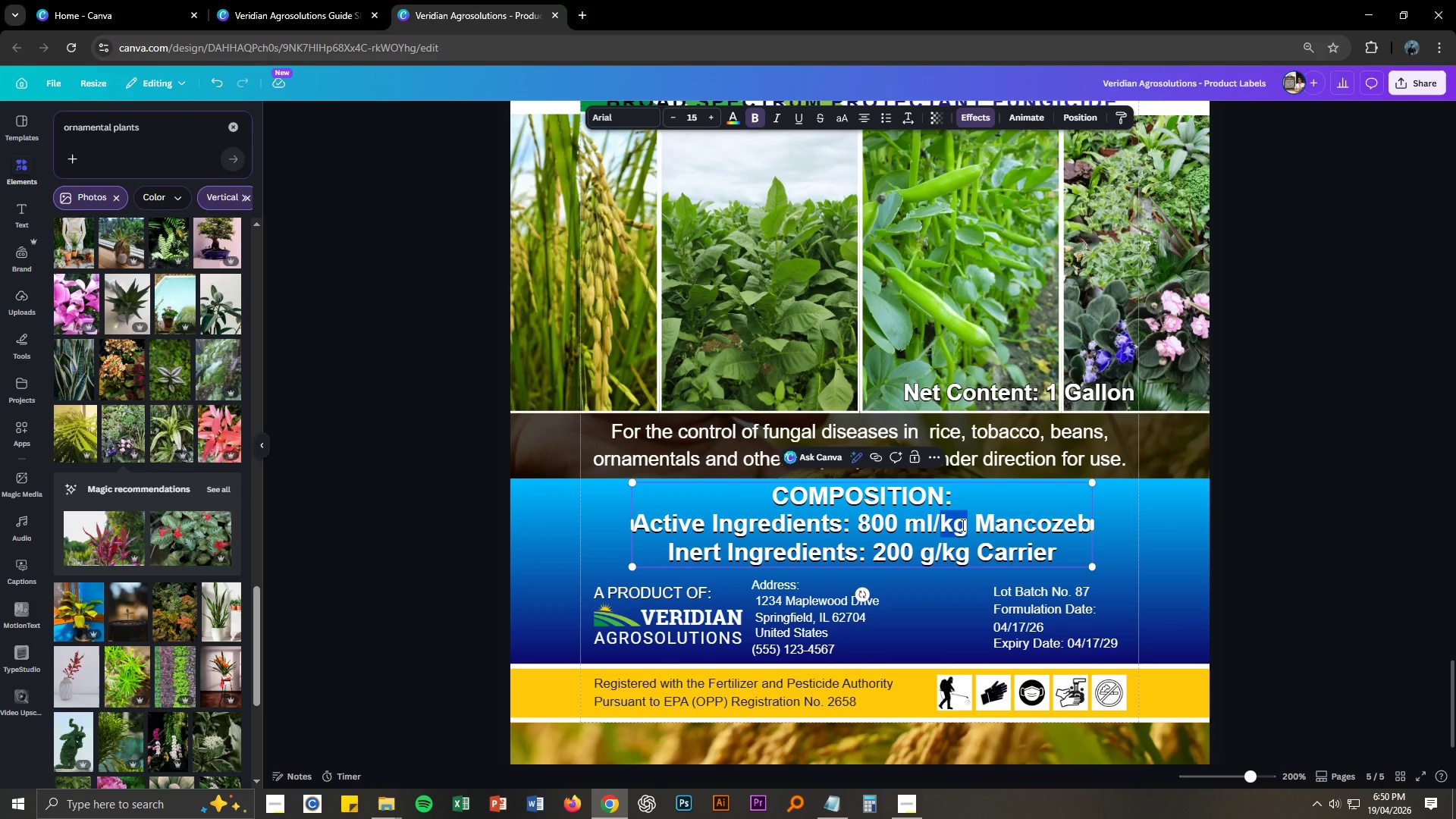 
type(lr)
key(Backspace)
type(t)
 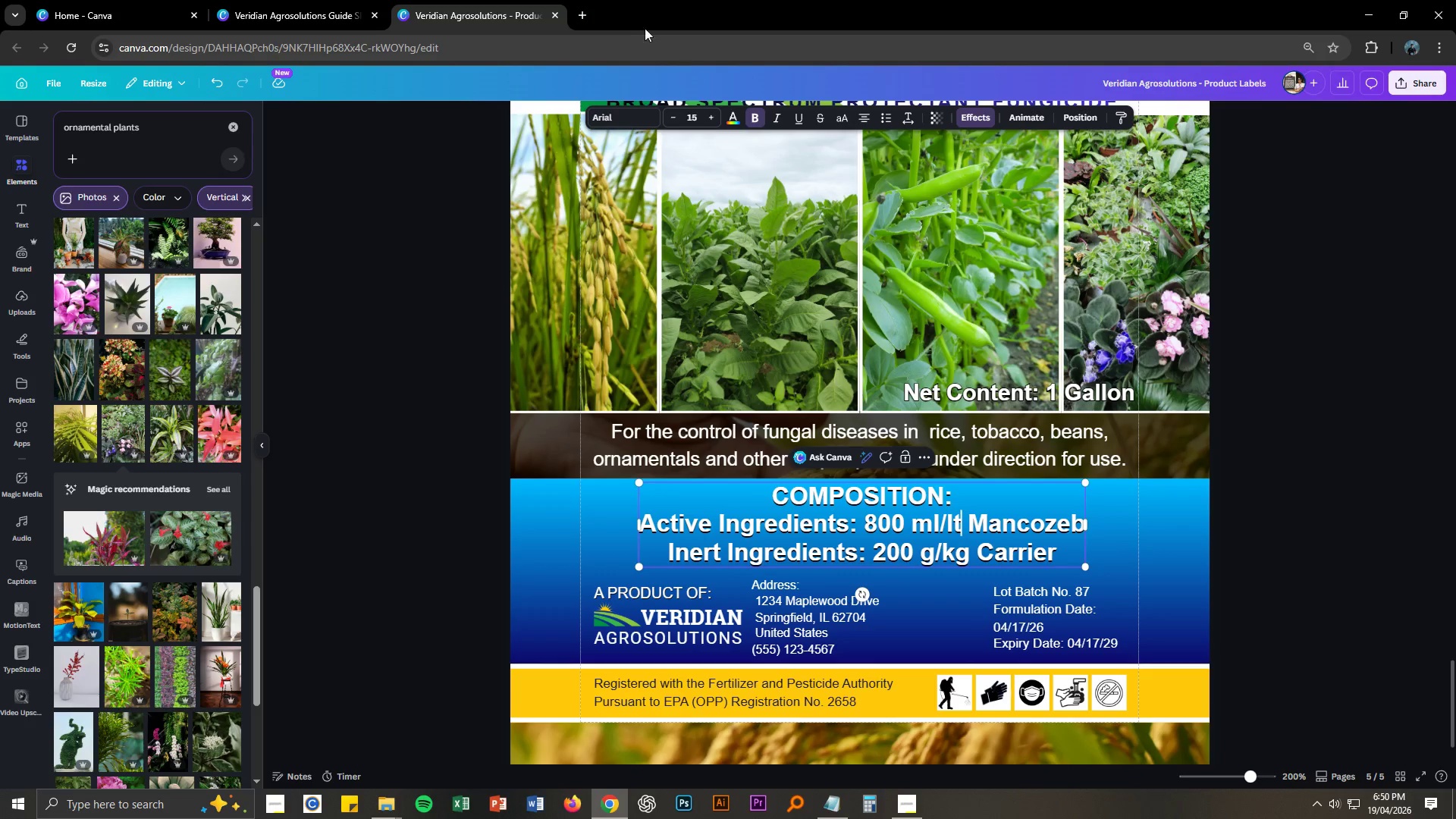 
left_click([582, 14])
 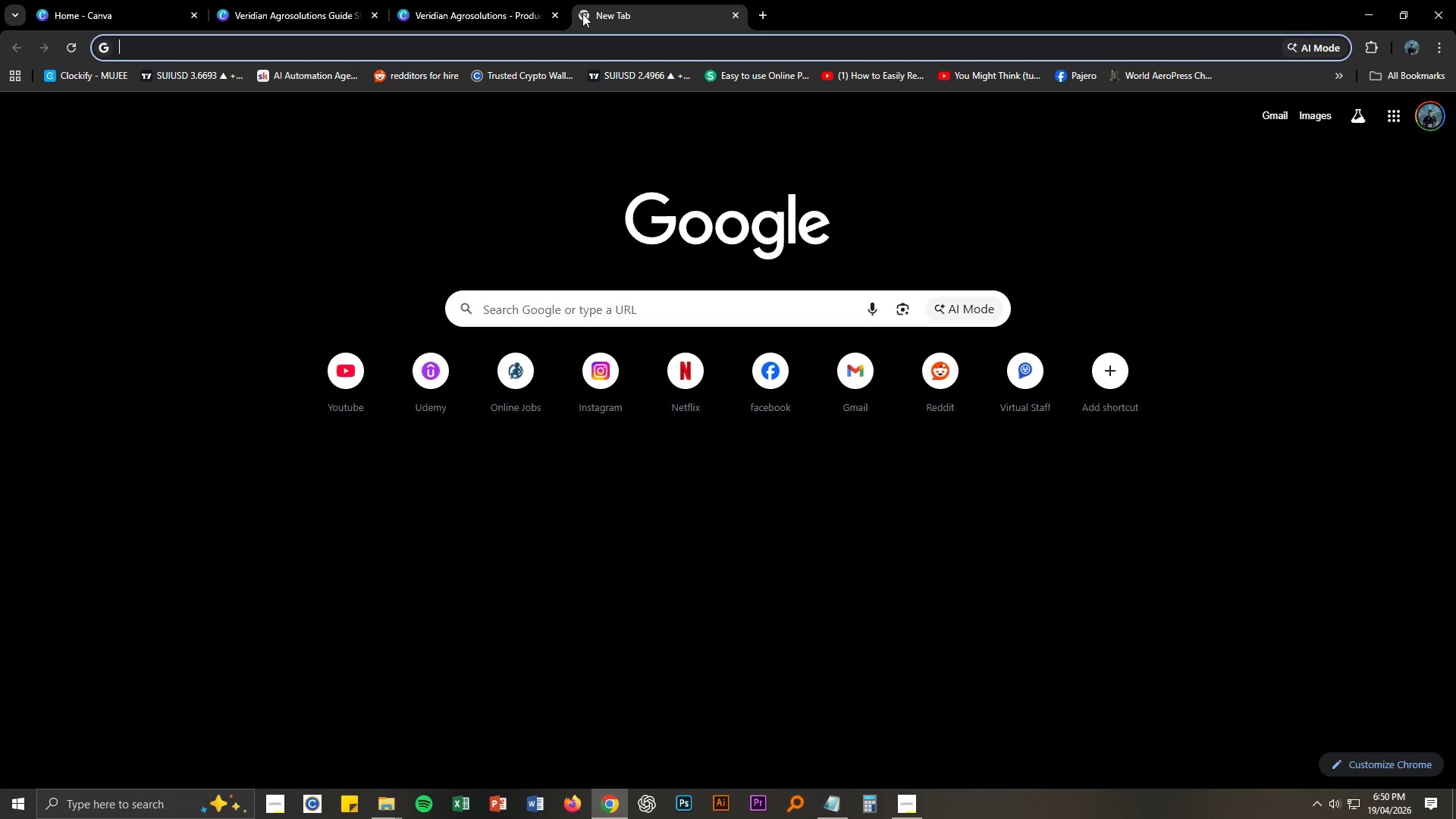 
type(liter ab)
 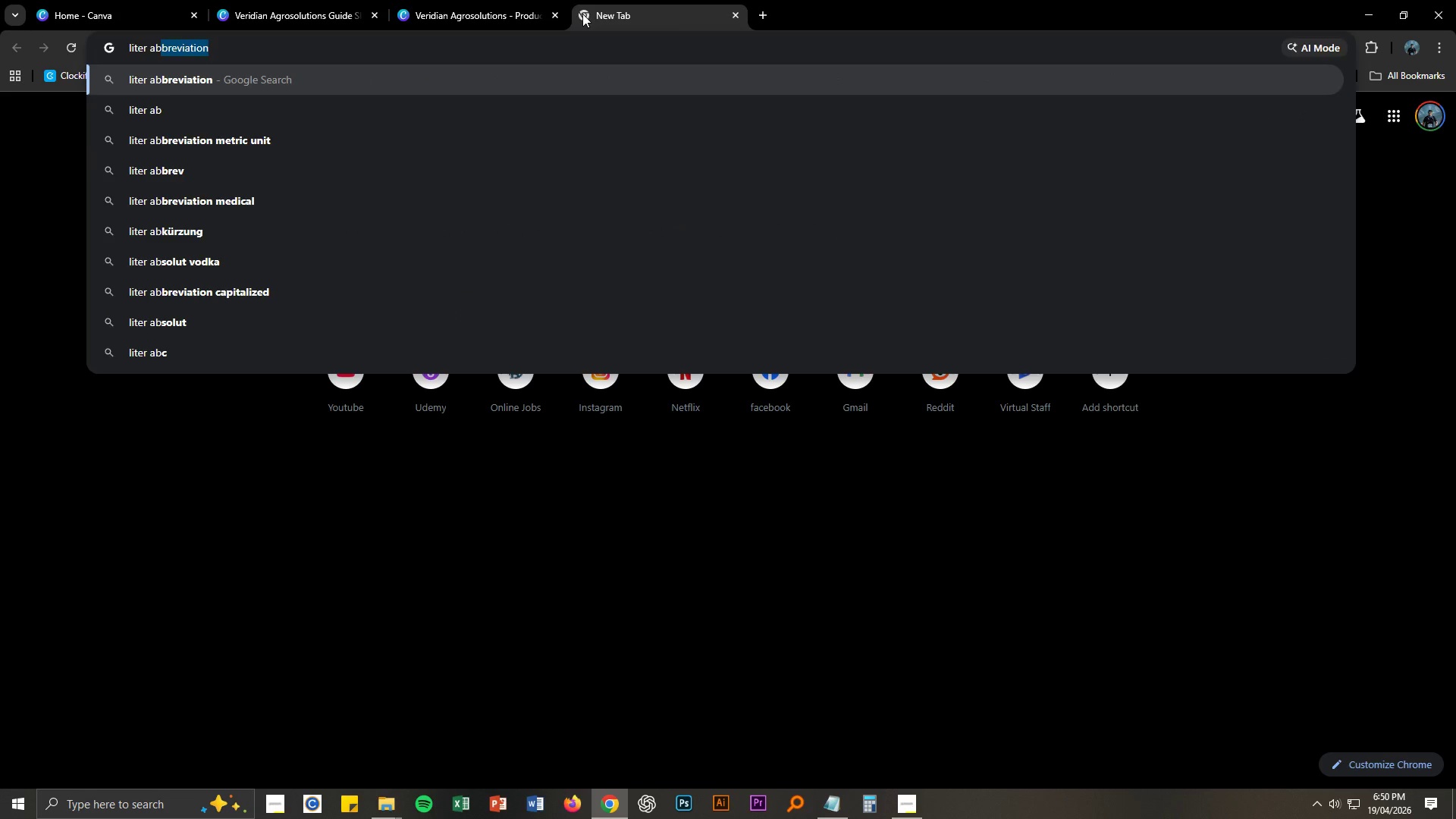 
key(Enter)
 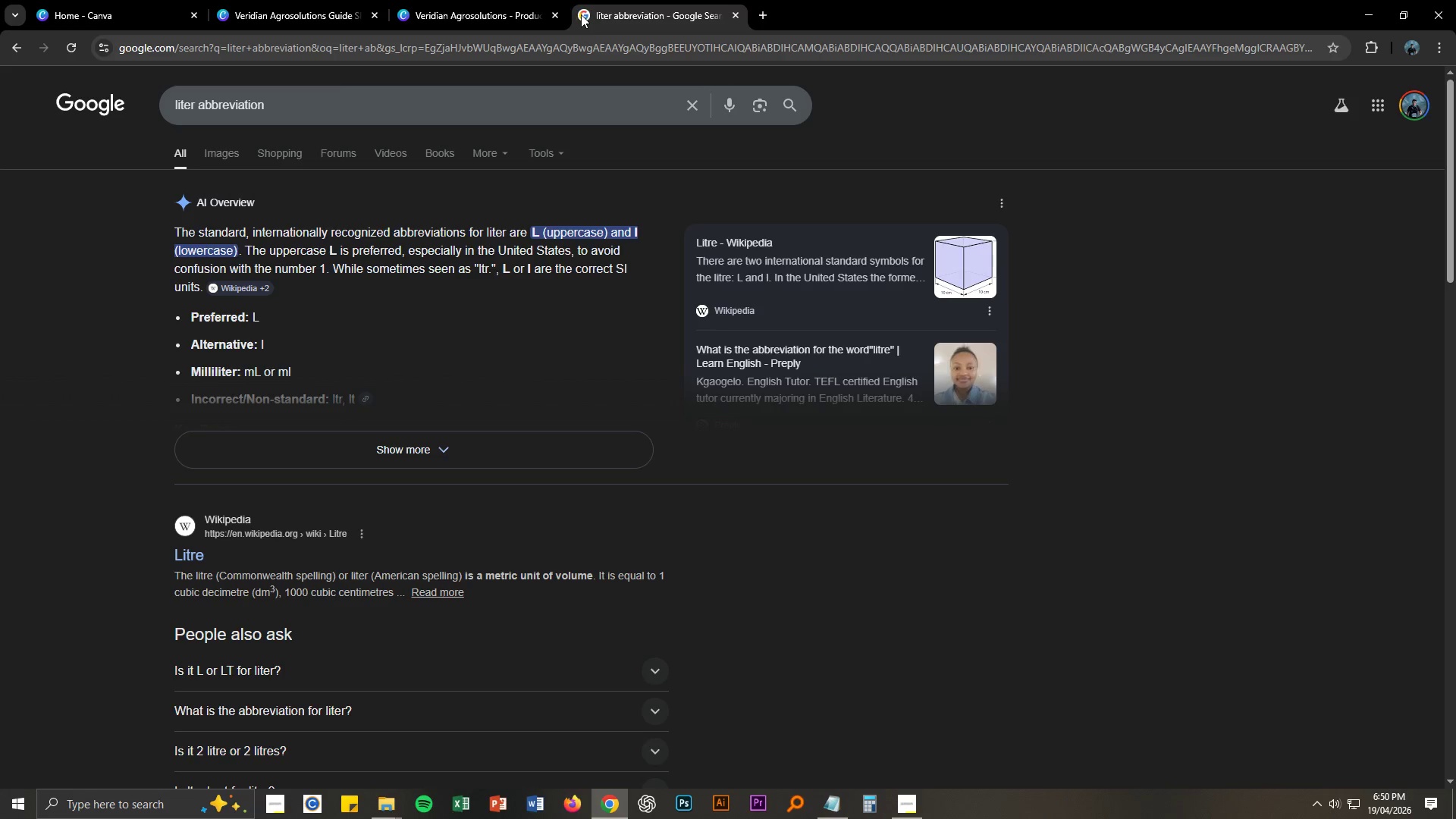 
wait(6.83)
 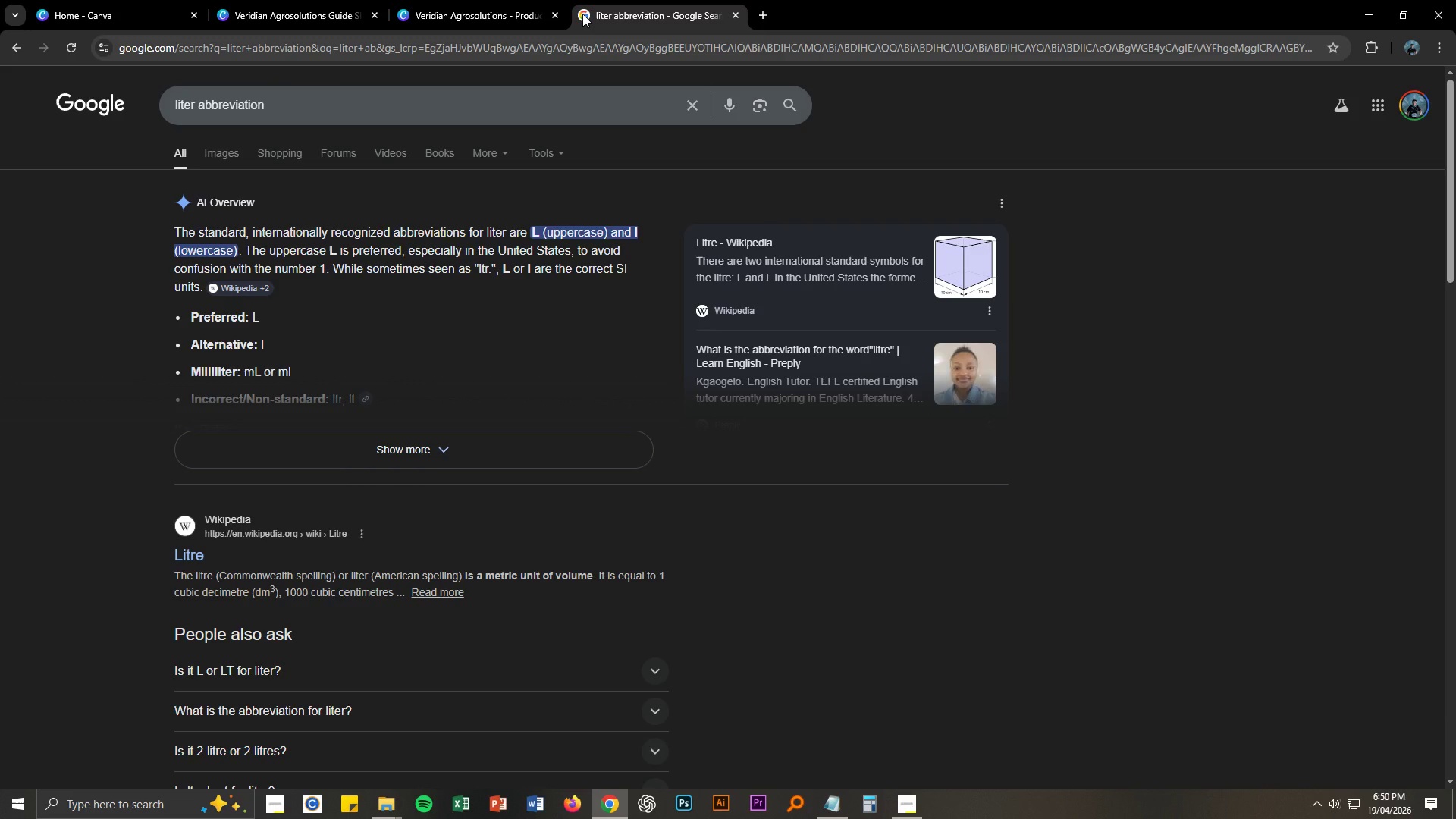 
left_click([457, 457])
 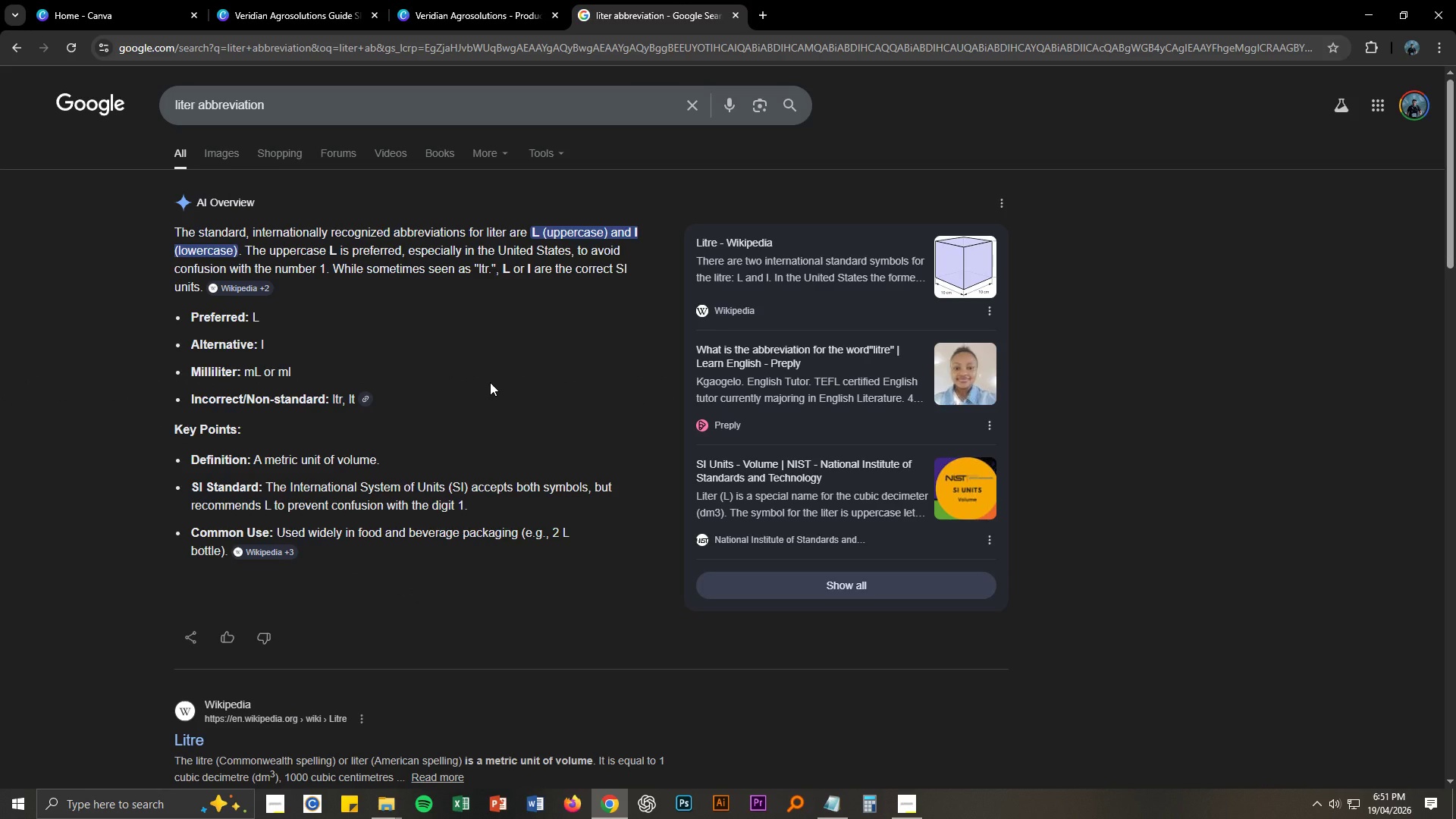 
left_click([399, 0])
 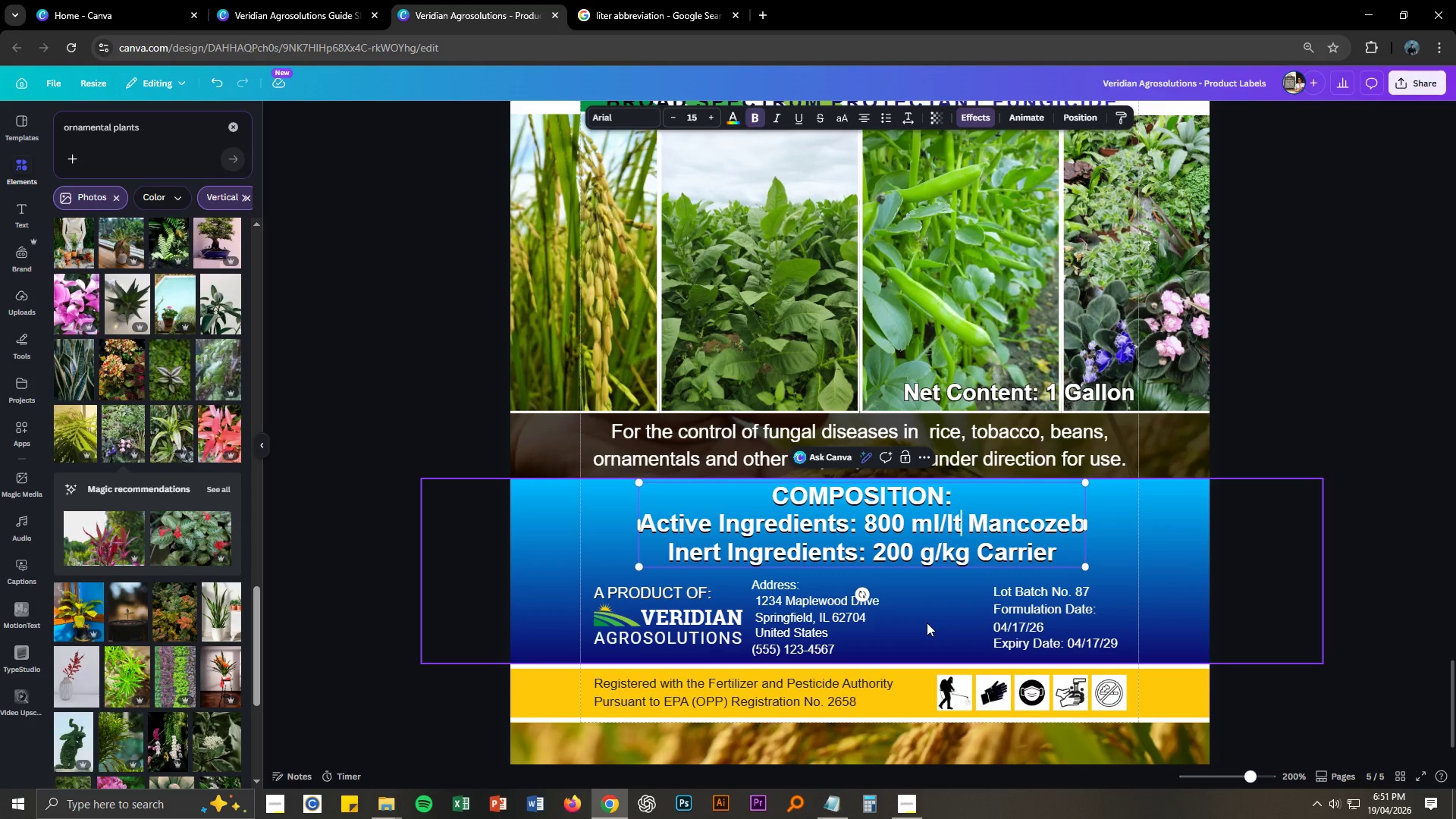 
key(Backspace)
 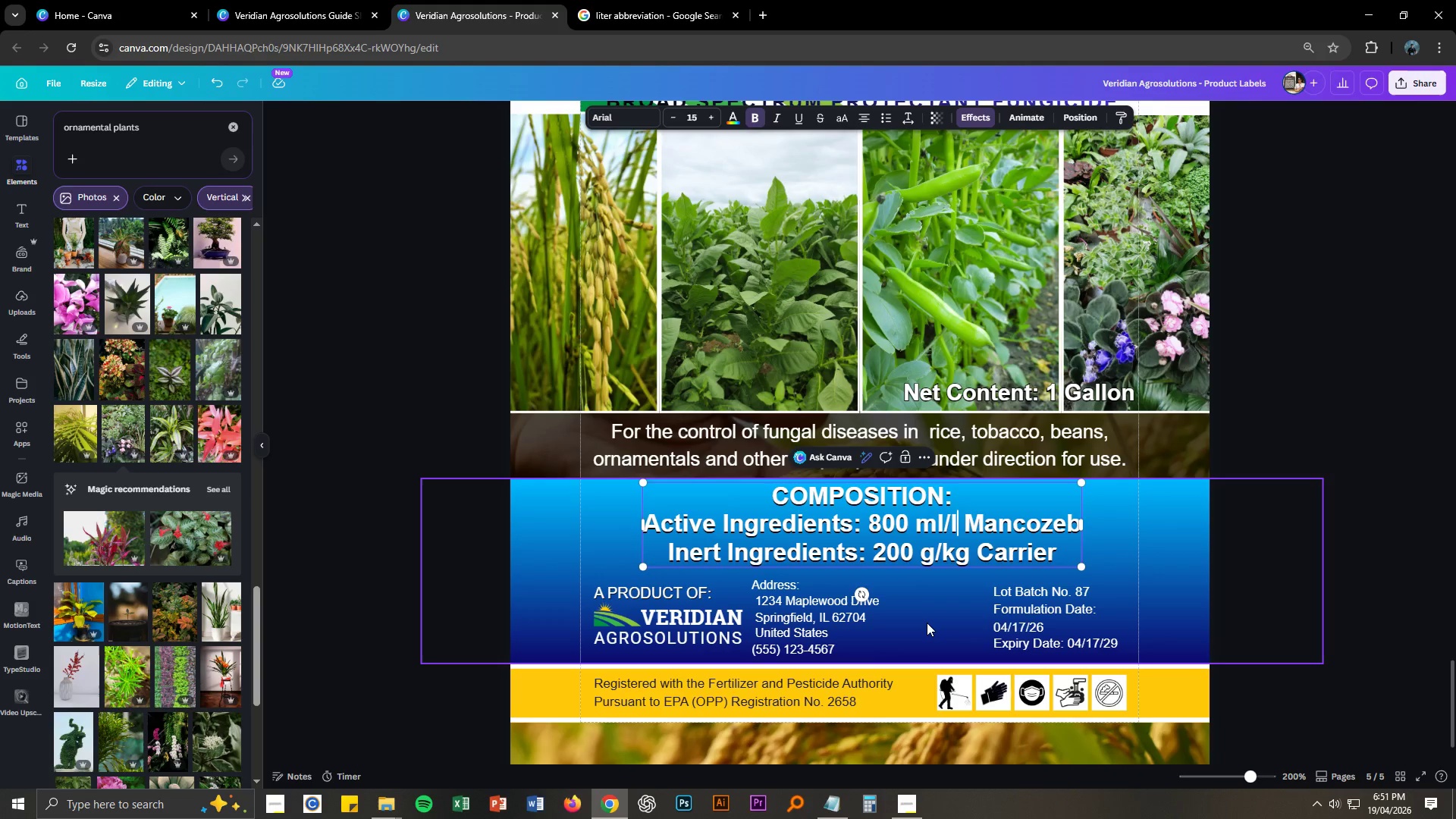 
key(Backspace)
 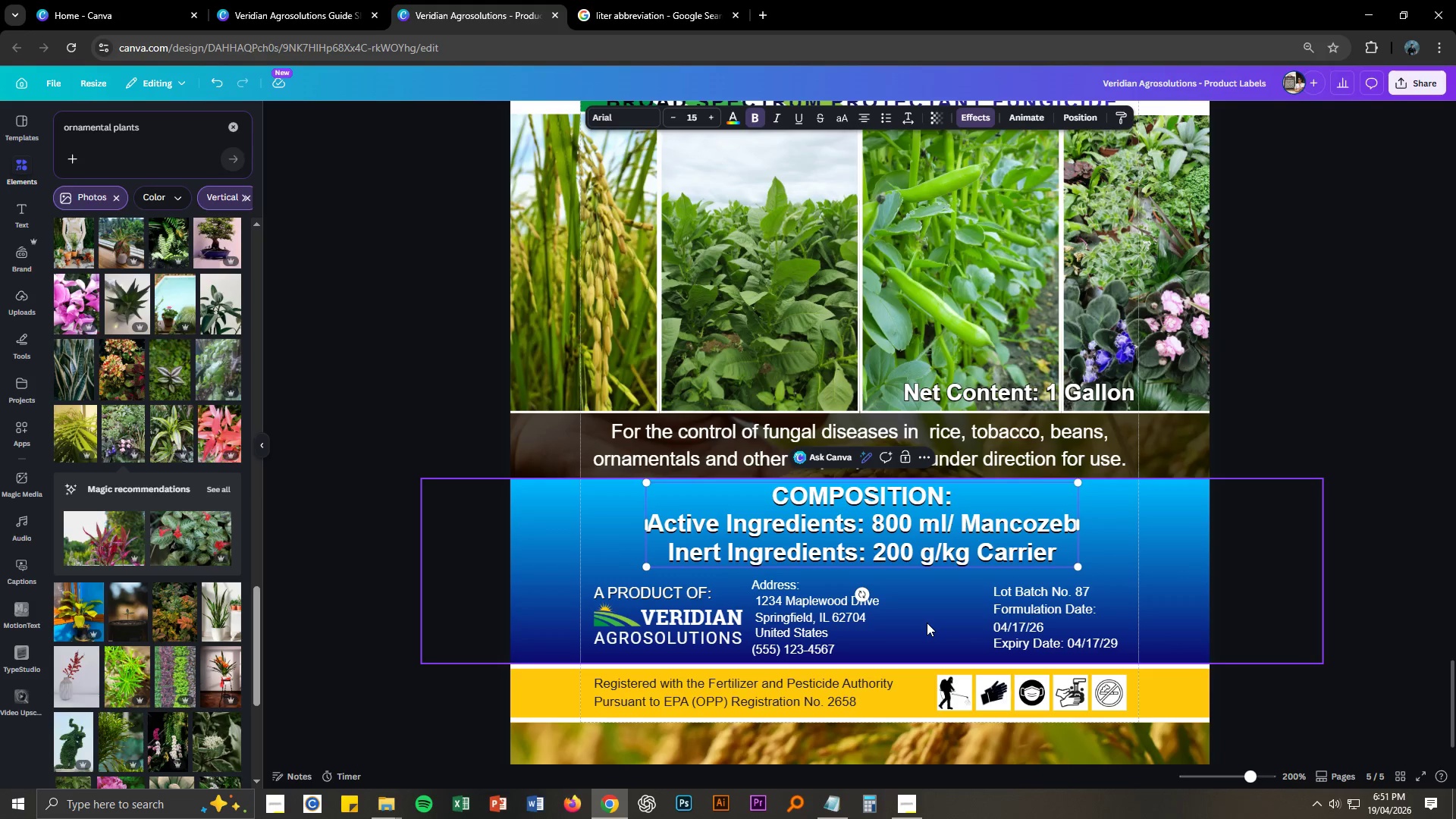 
key(Shift+L)
 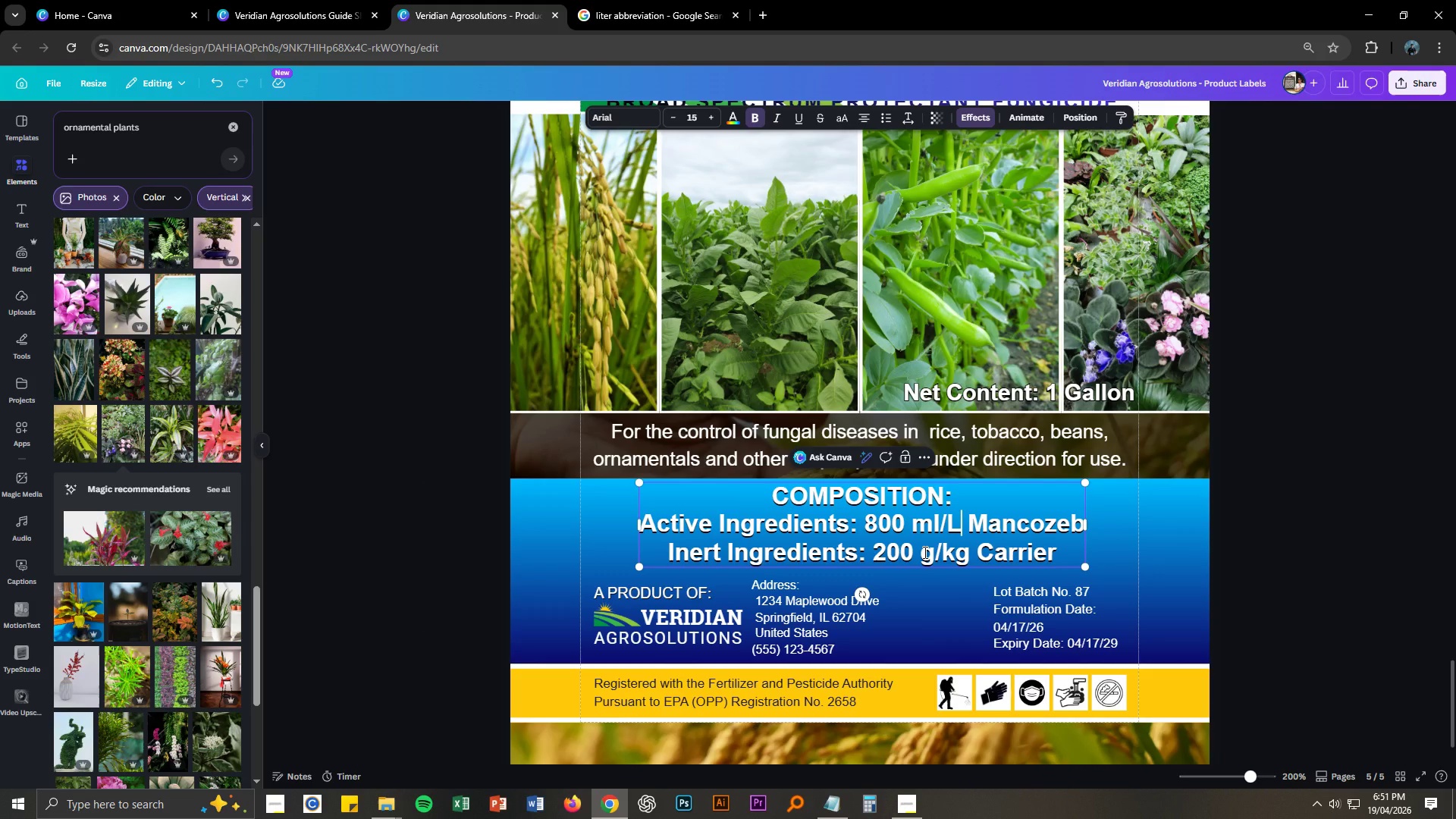 
left_click_drag(start_coordinate=[924, 552], to_coordinate=[931, 552])
 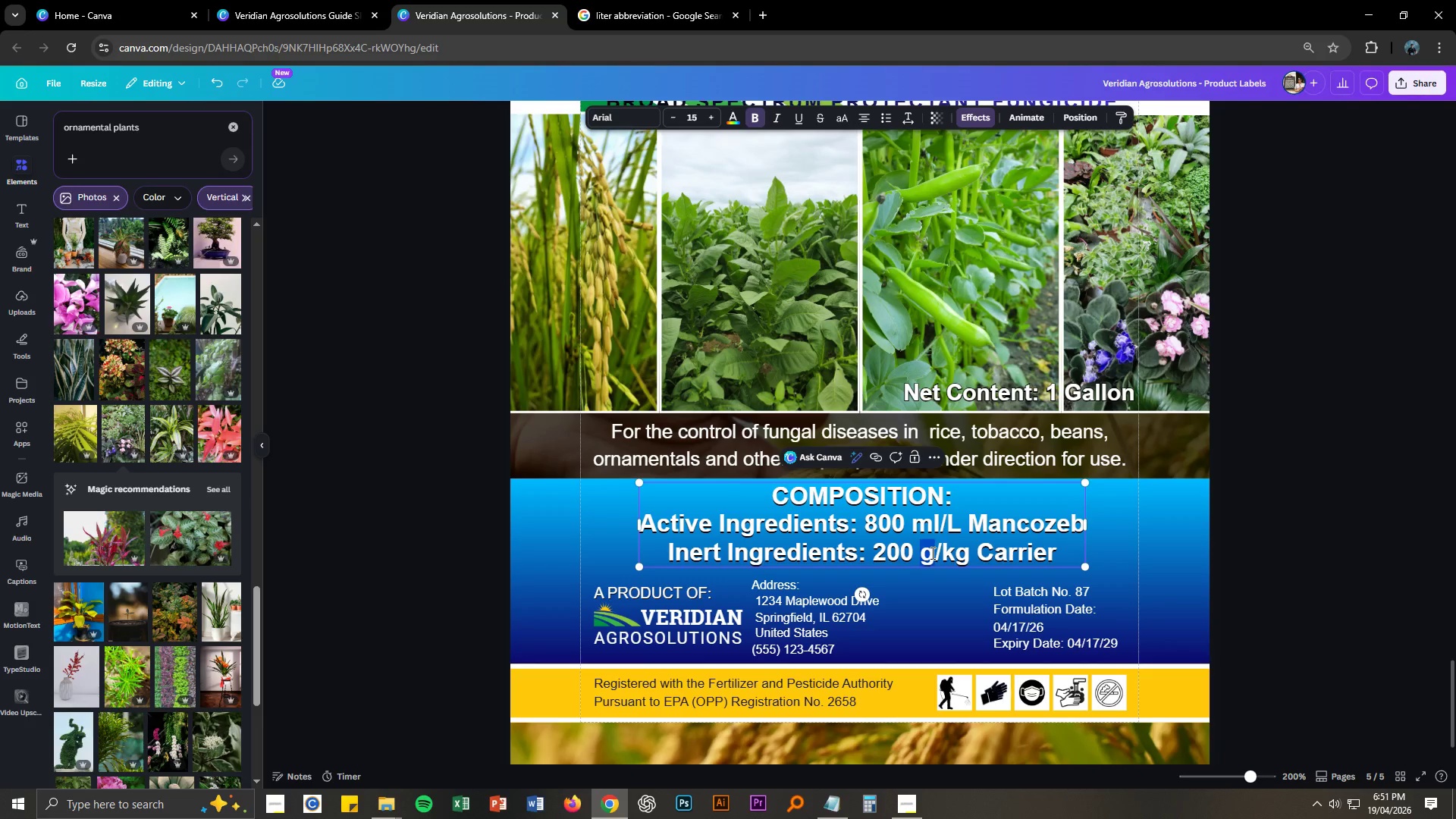 
type(ml)
 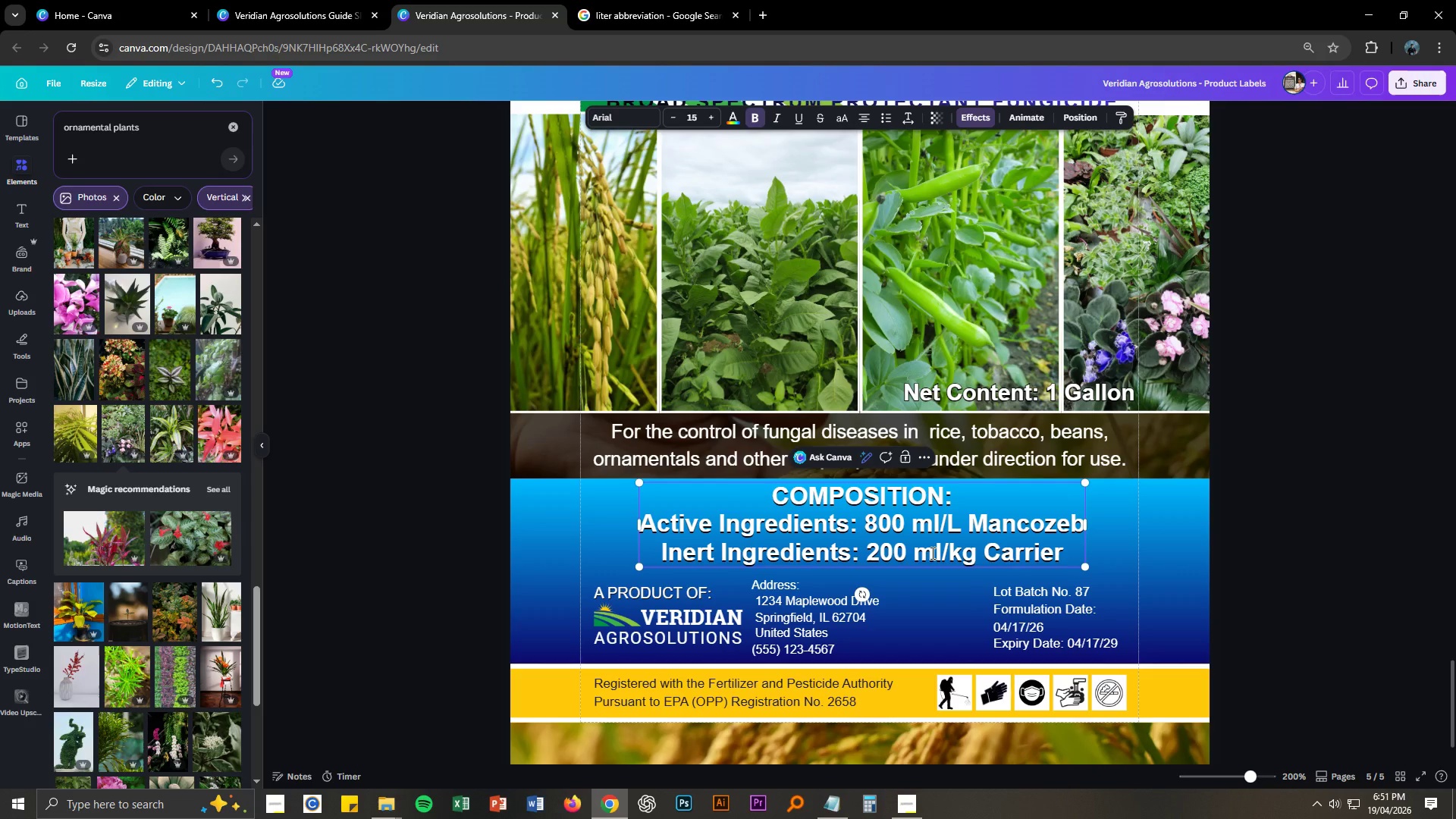 
key(ArrowRight)
 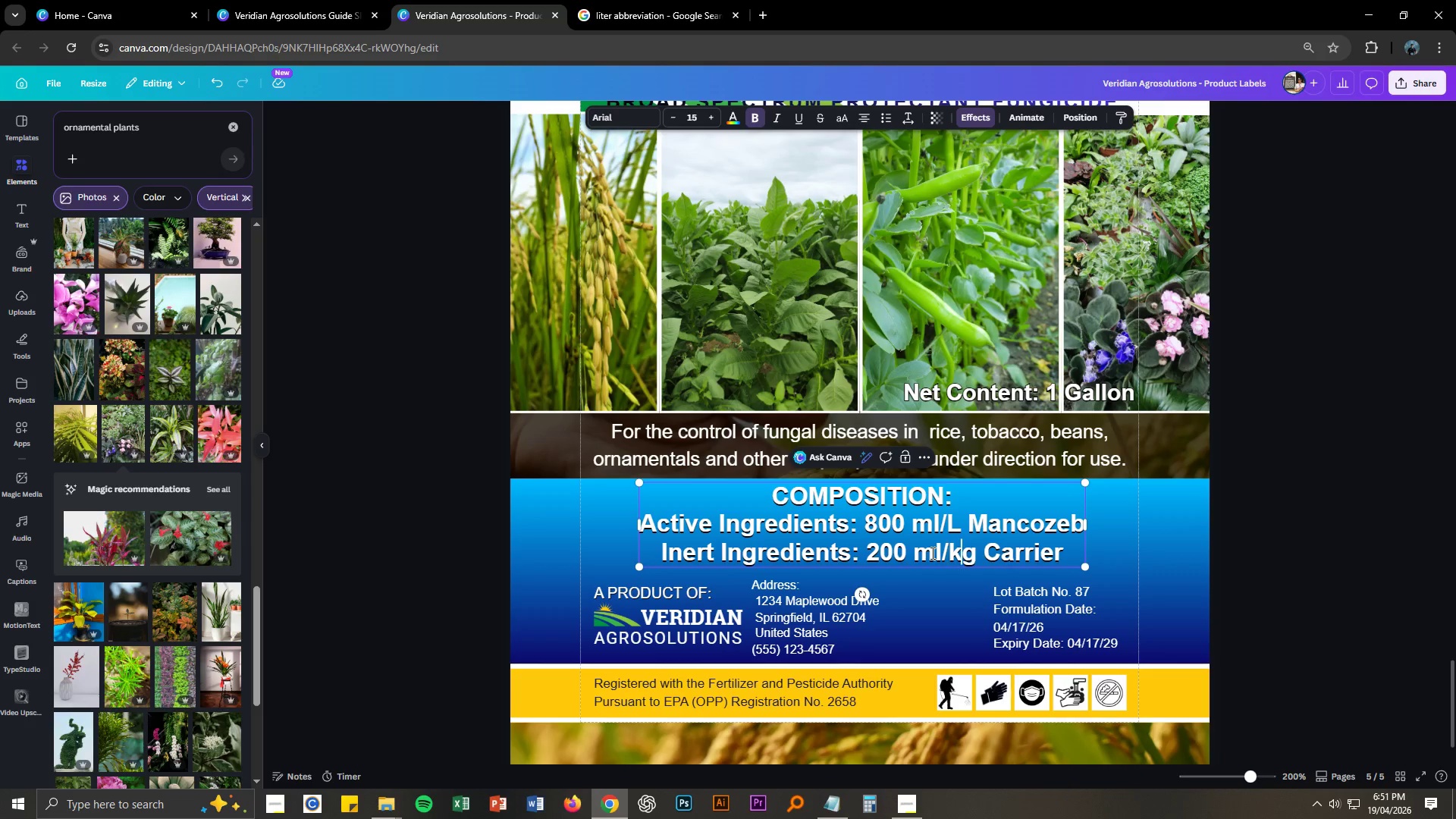 
key(ArrowRight)
 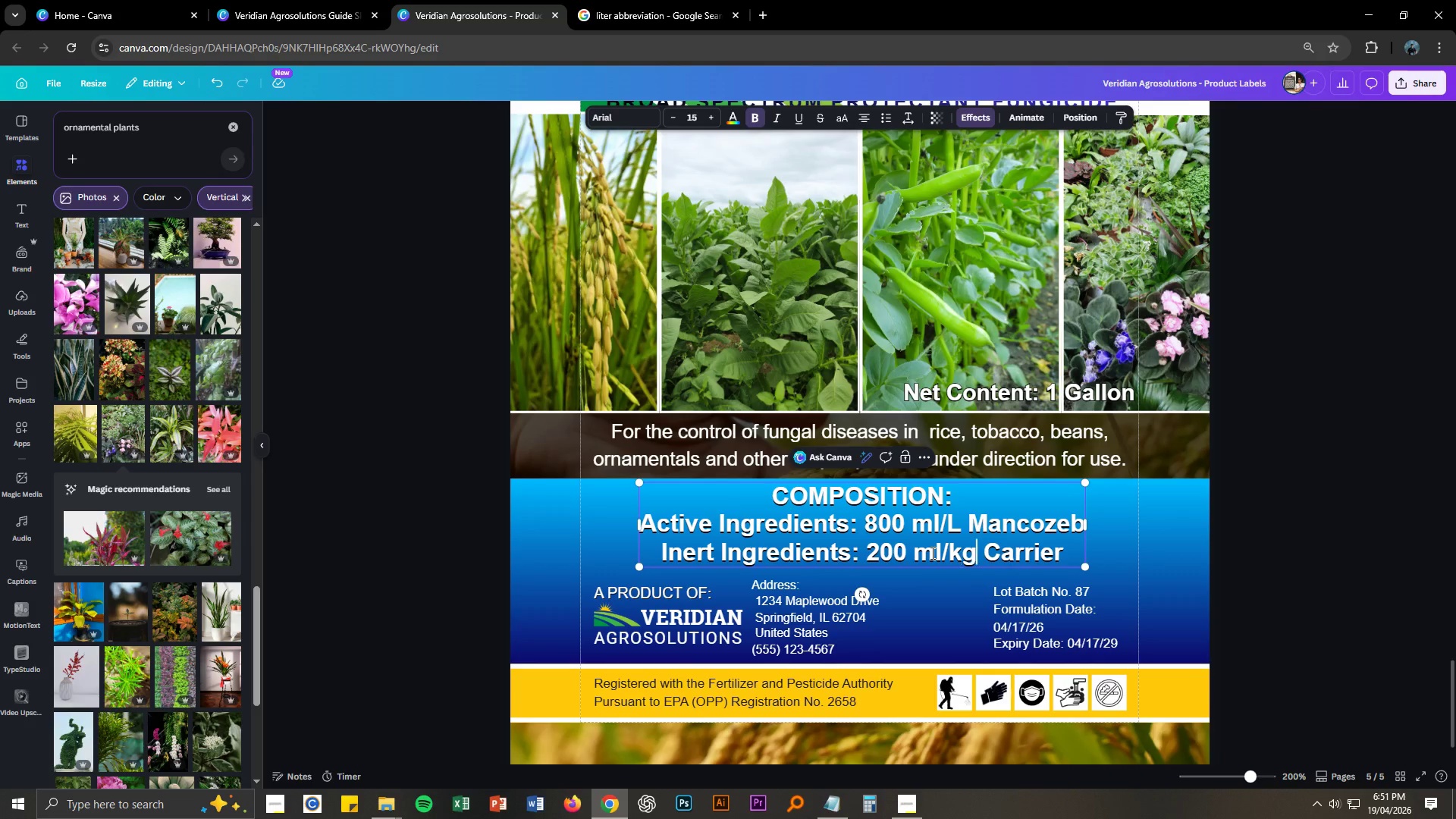 
key(ArrowRight)
 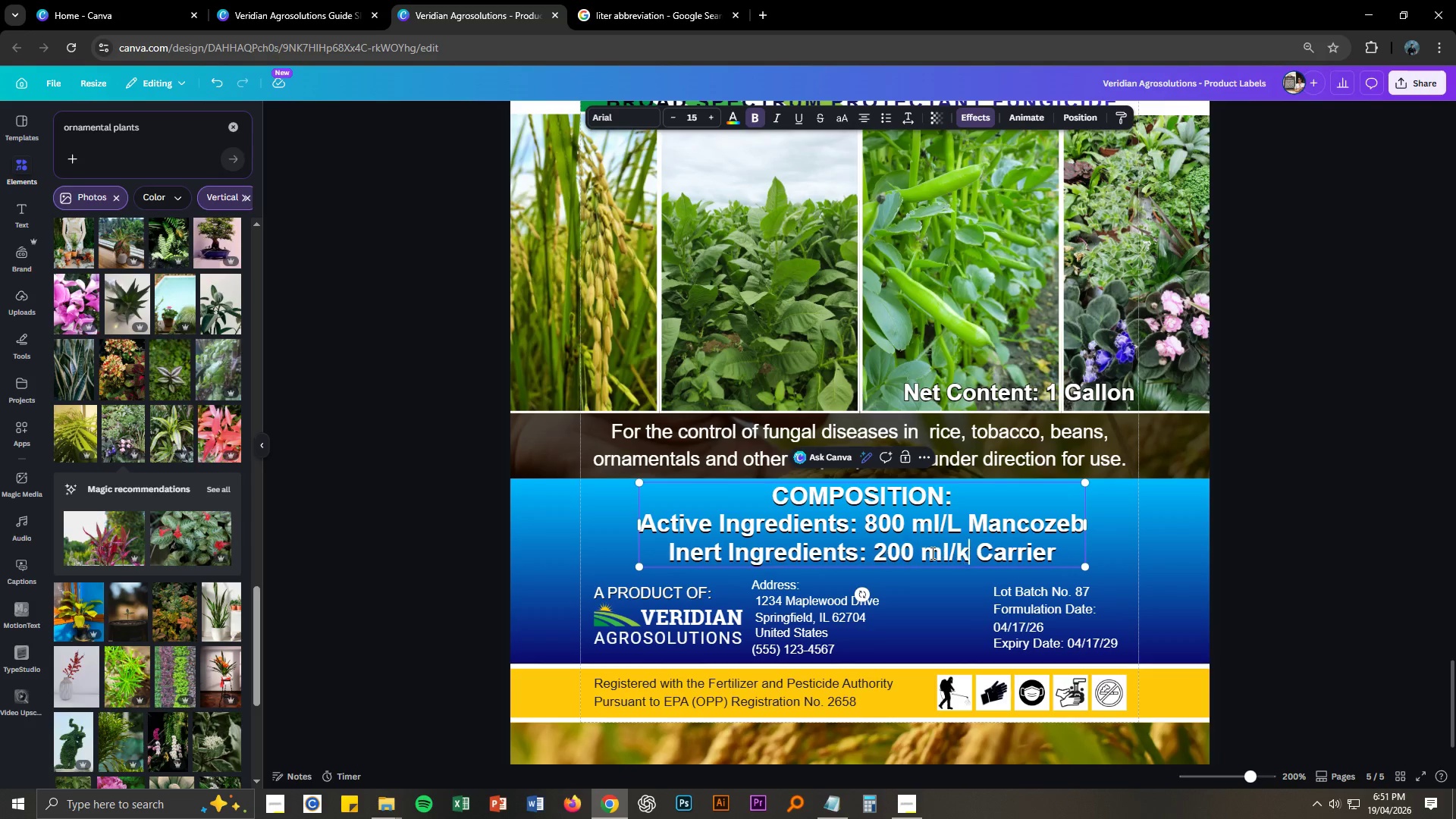 
key(Backspace)
 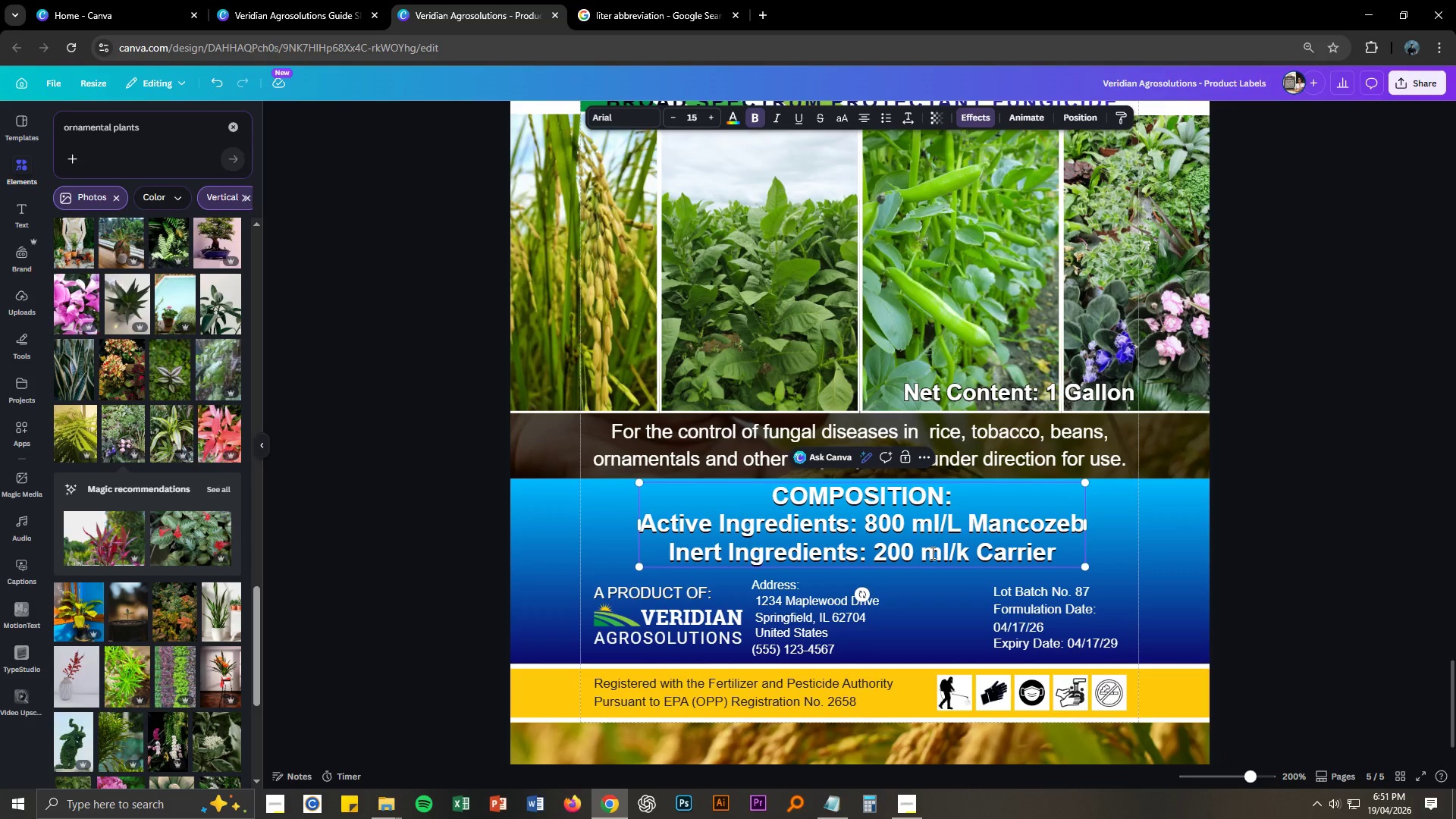 
key(Backspace)
 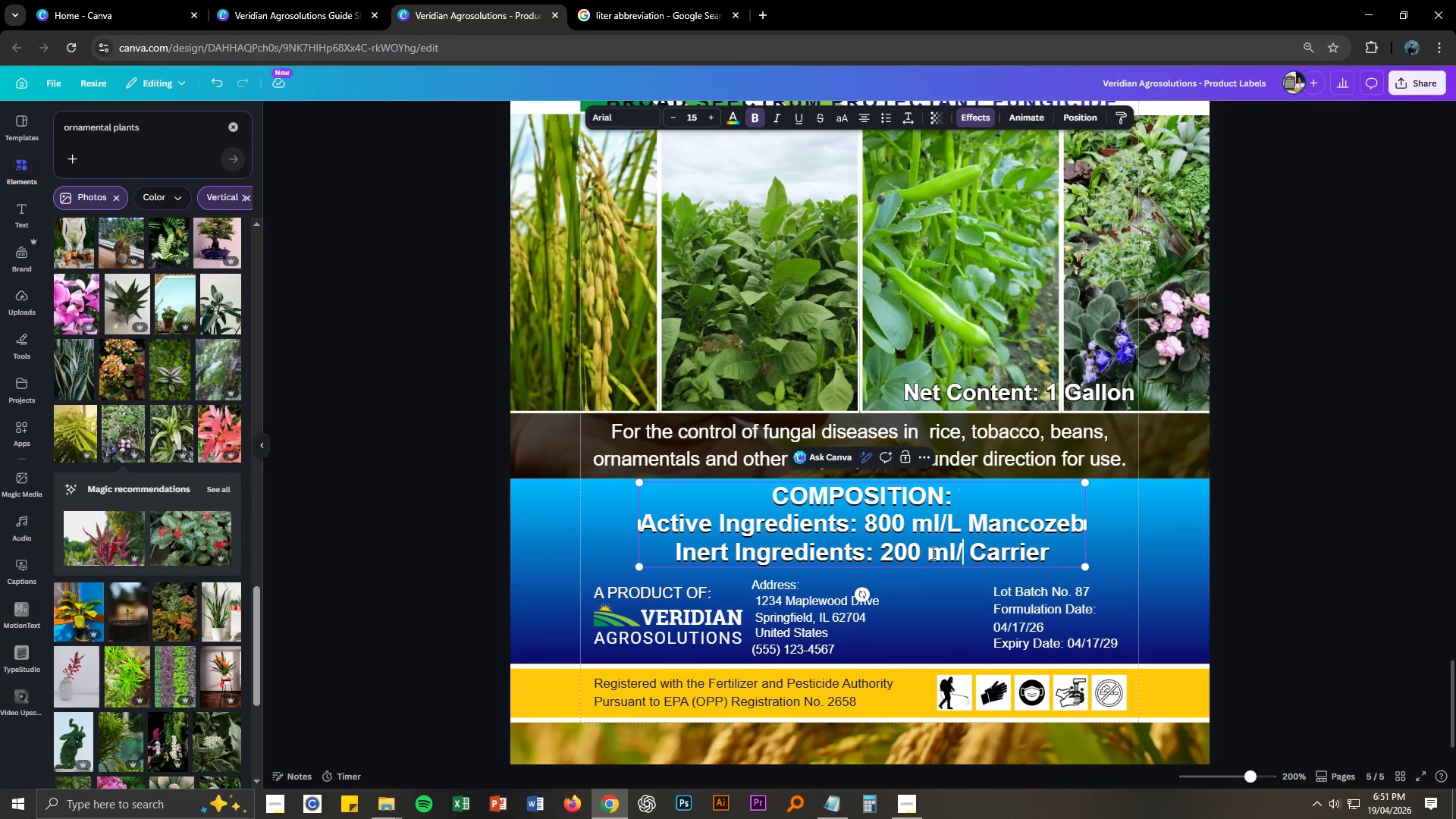 
key(Shift+L)
 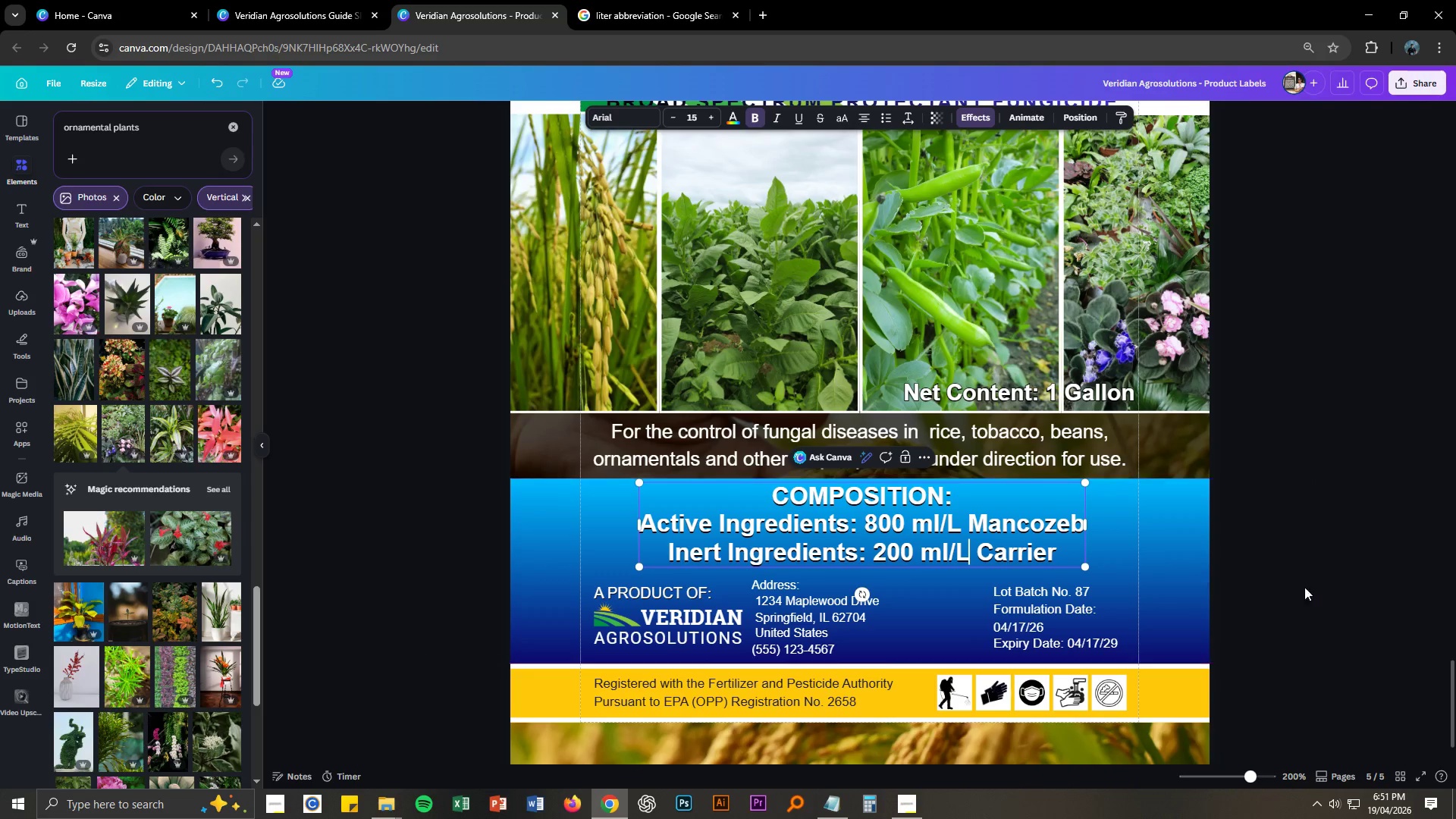 
left_click([1292, 591])
 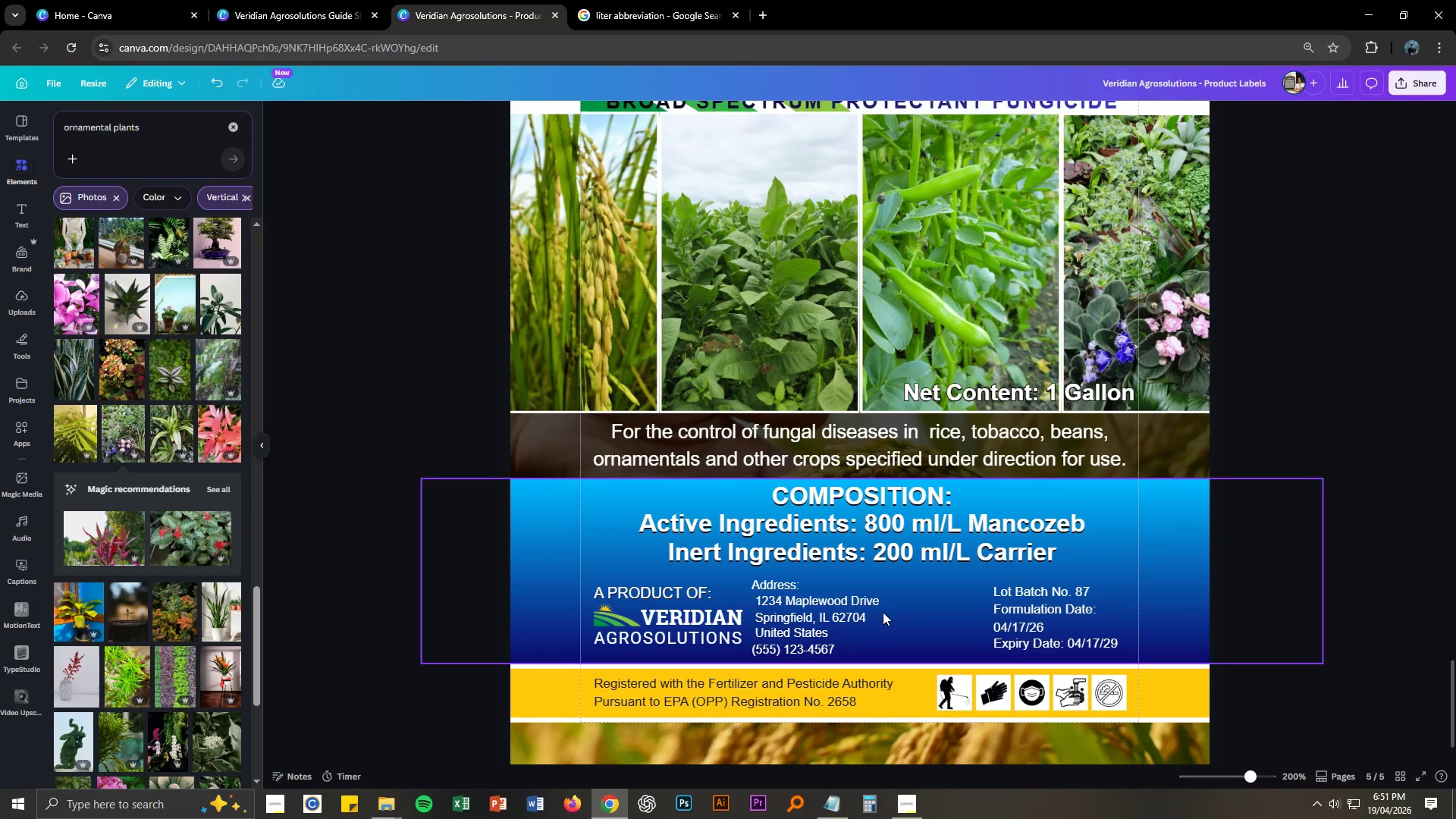 
scroll: coordinate [883, 612], scroll_direction: down, amount: 1.0
 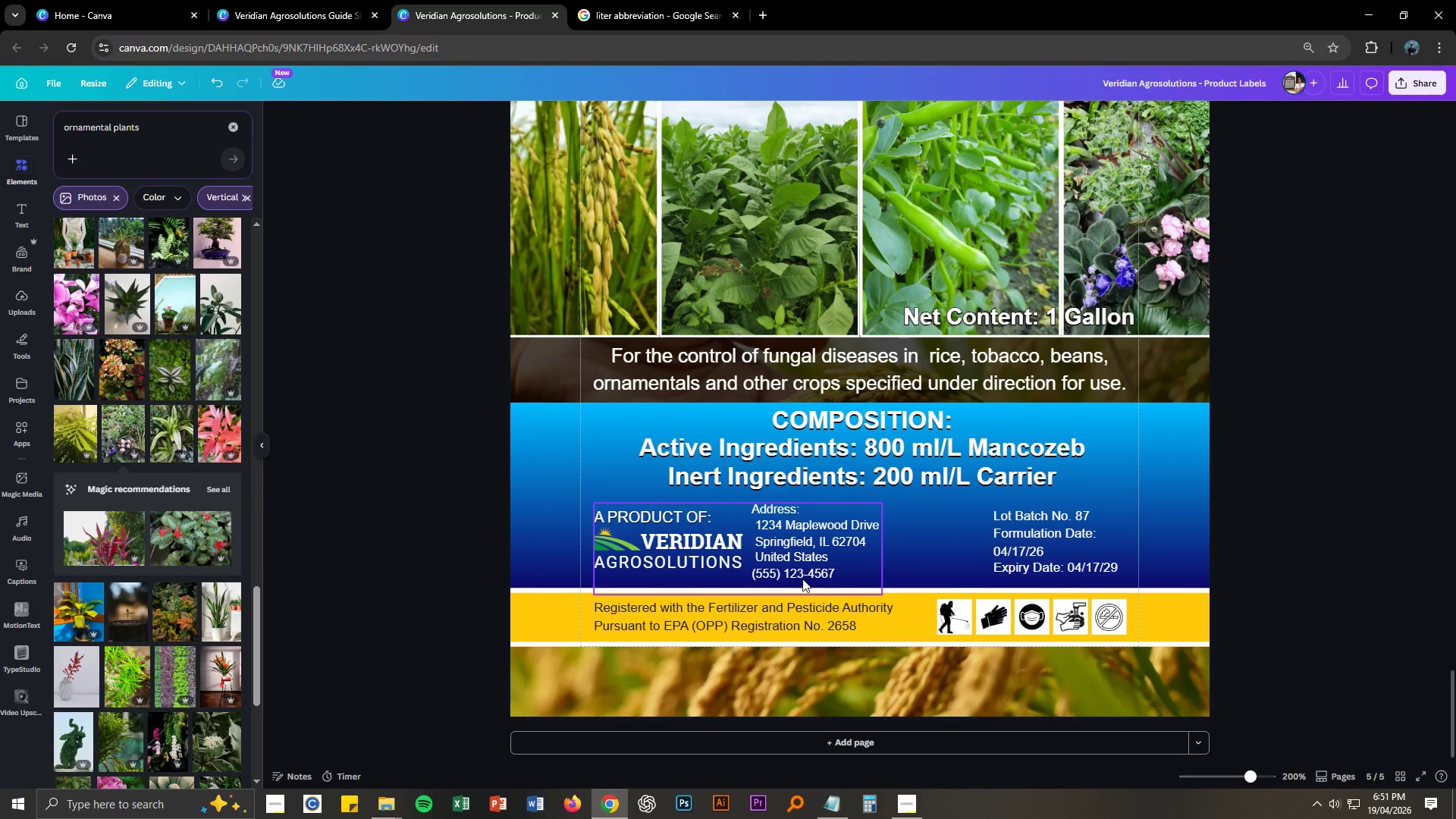 
double_click([790, 575])
 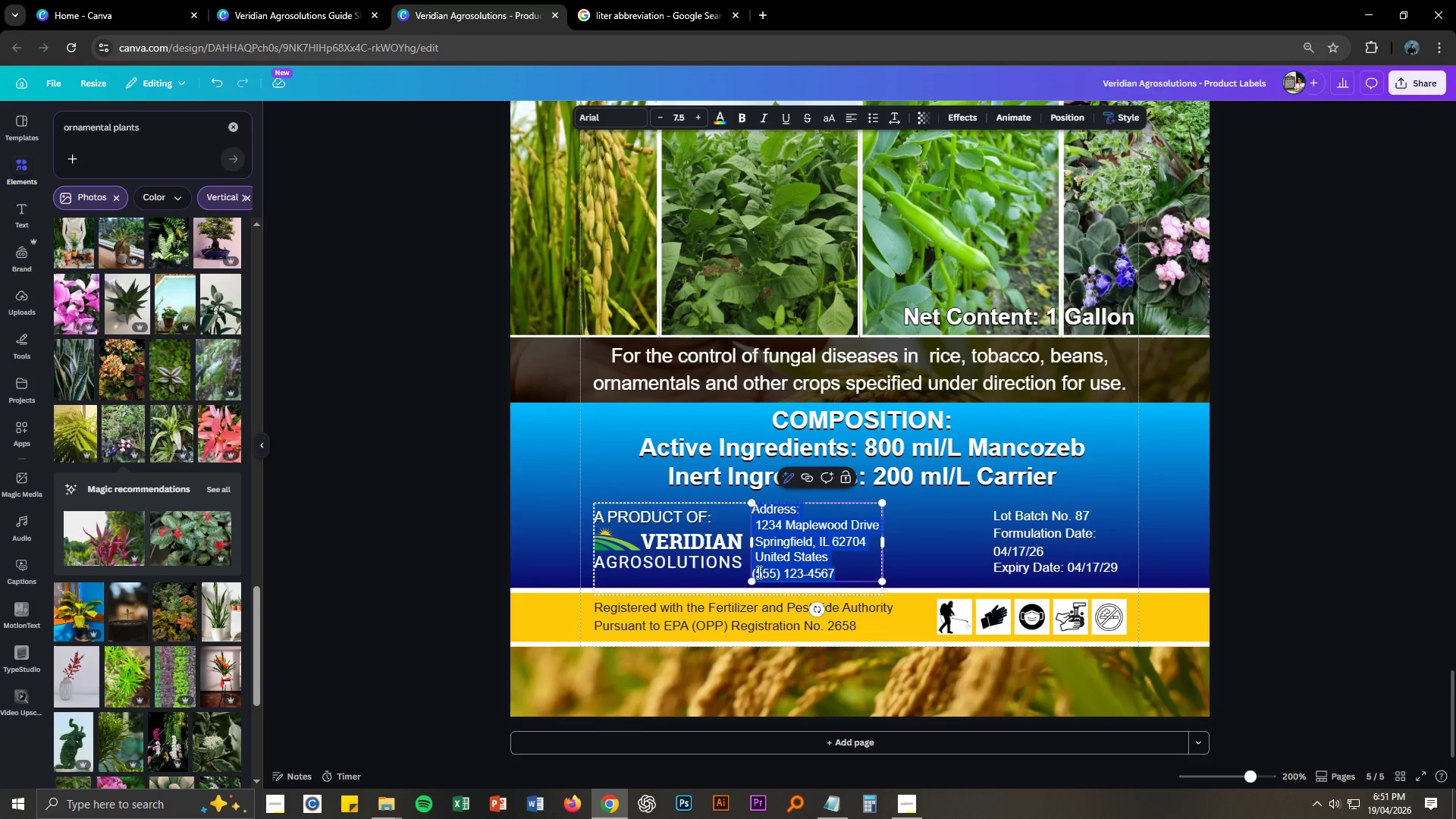 
left_click([756, 572])
 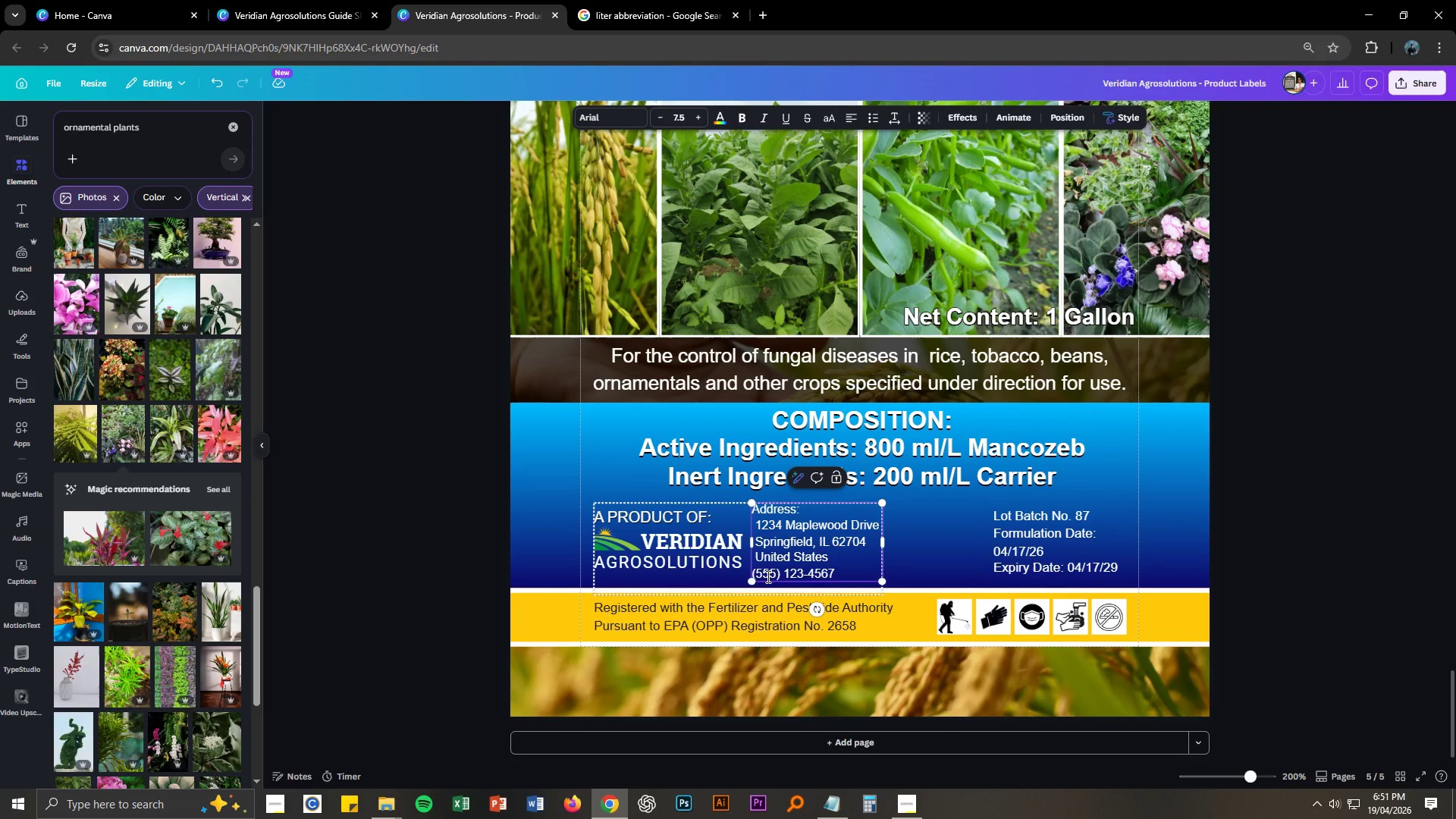 
key(ArrowLeft)
 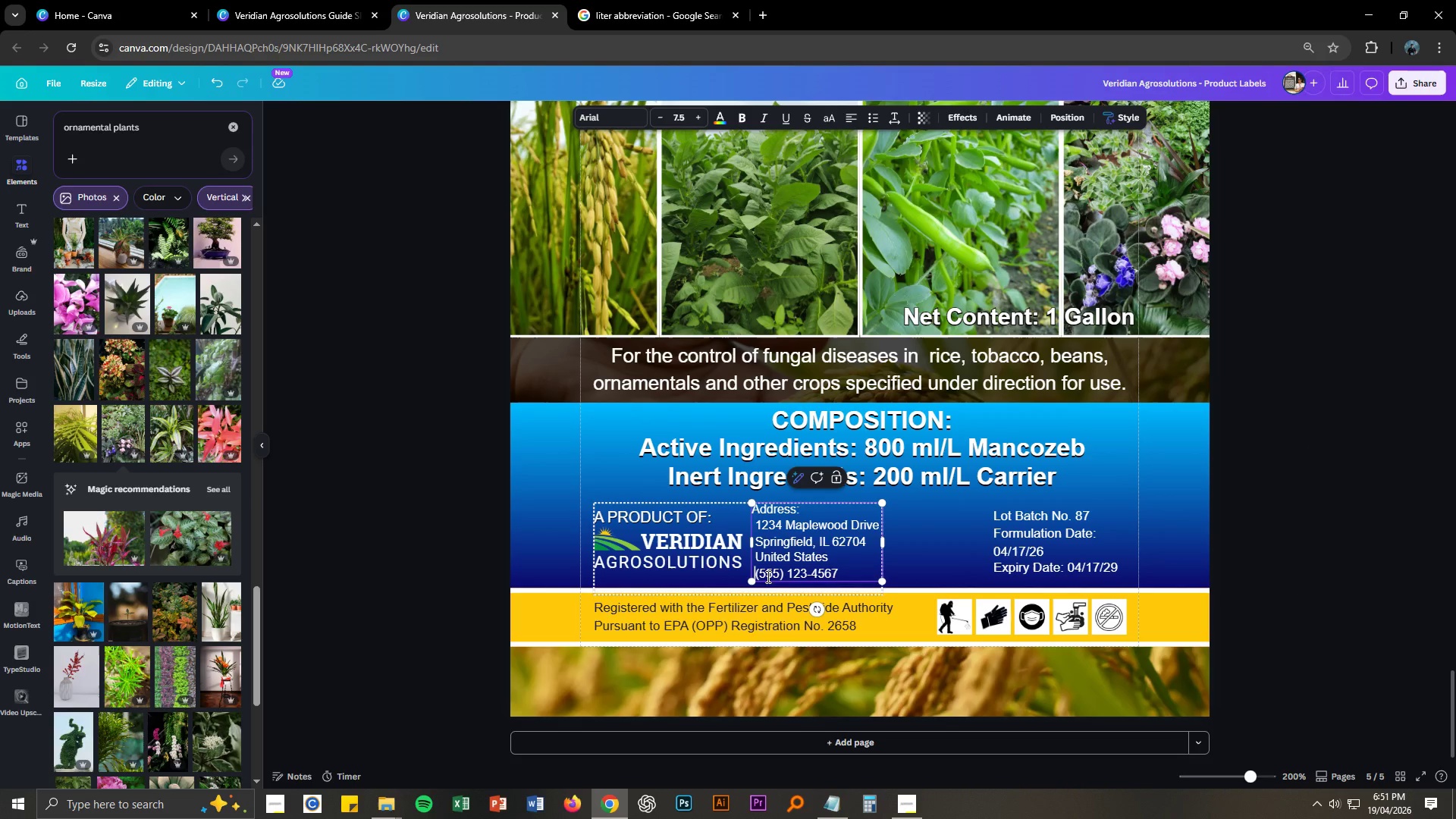 
key(Space)
 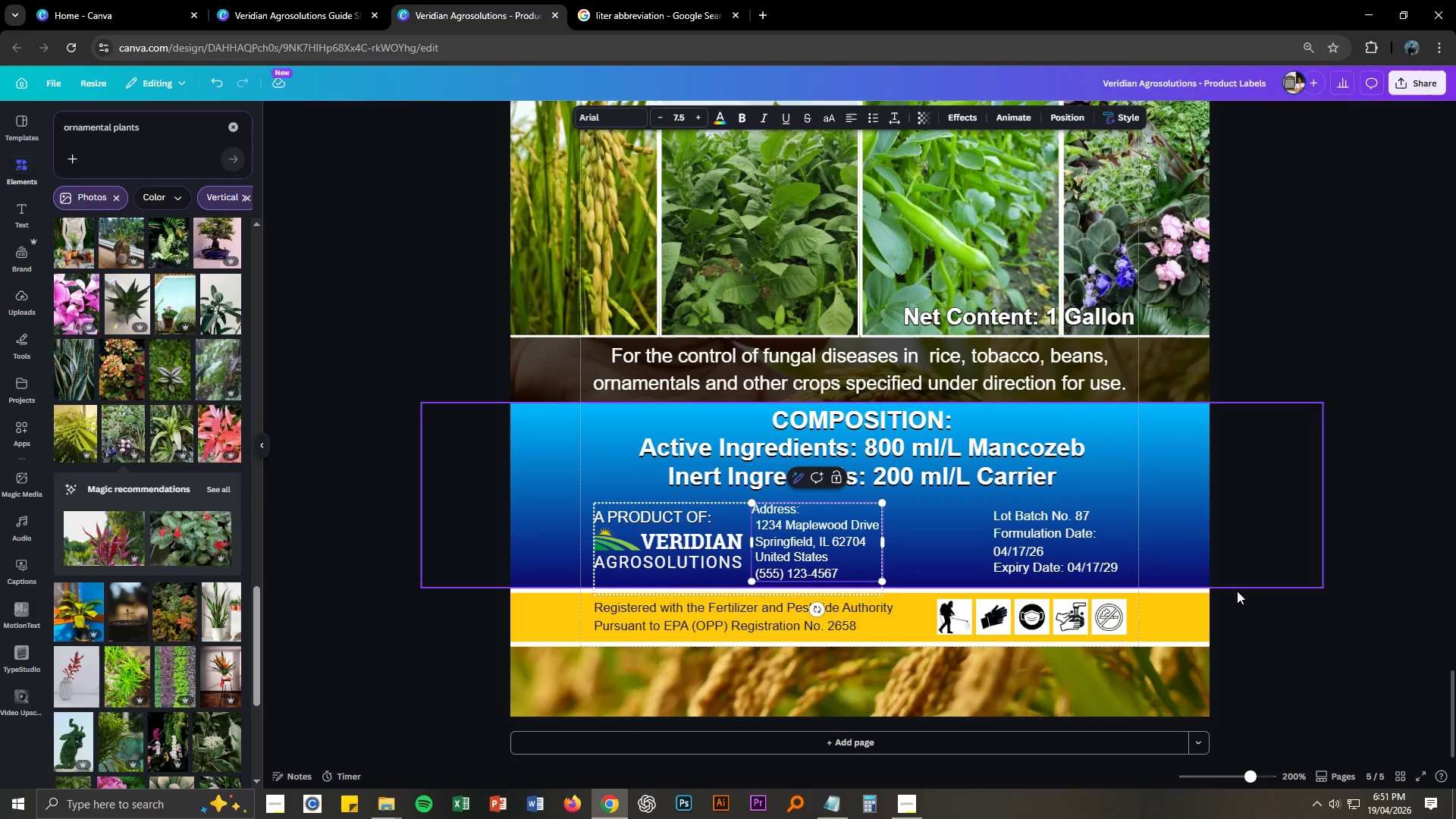 
left_click([1260, 591])
 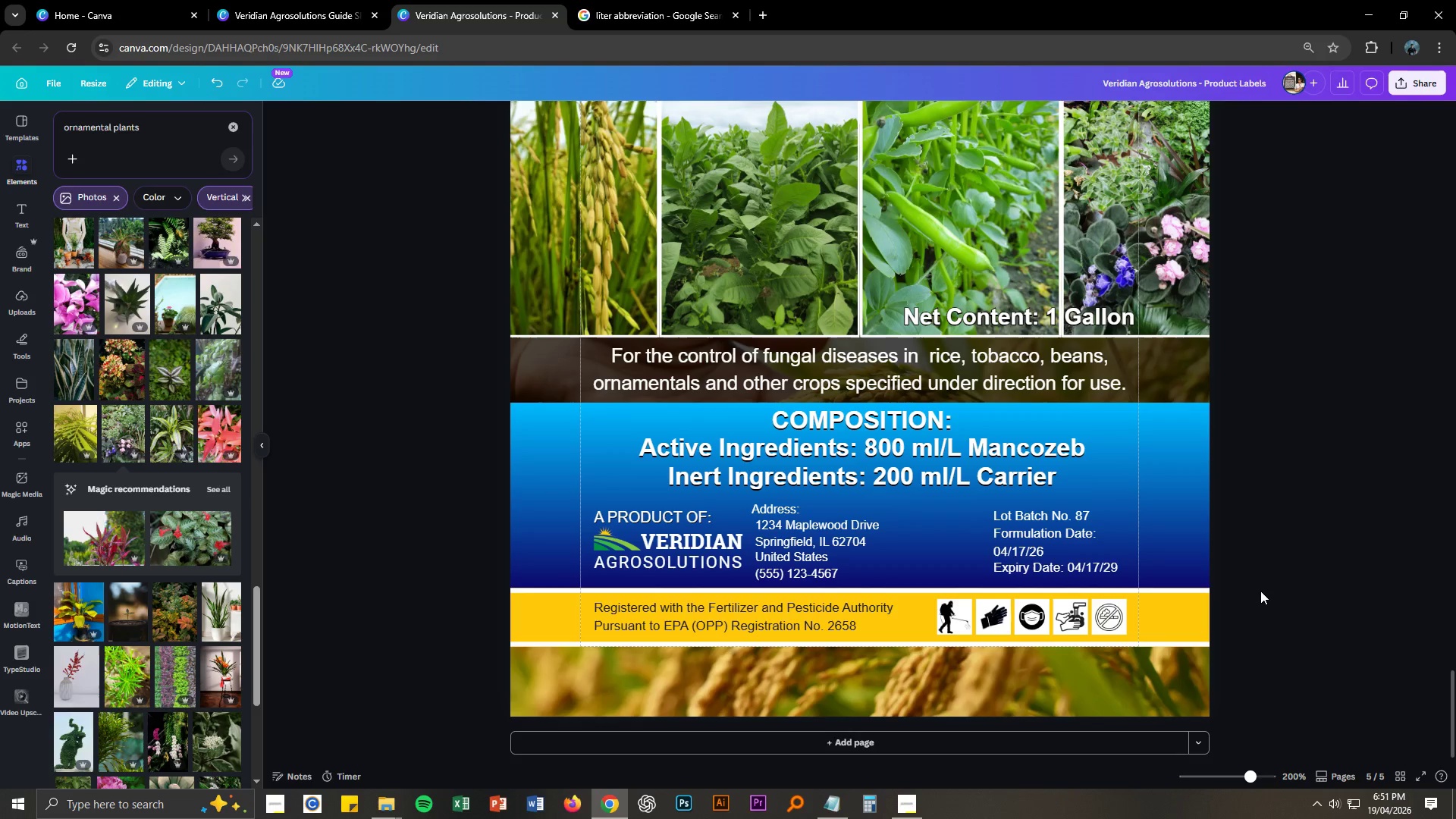 
left_click([1260, 591])
 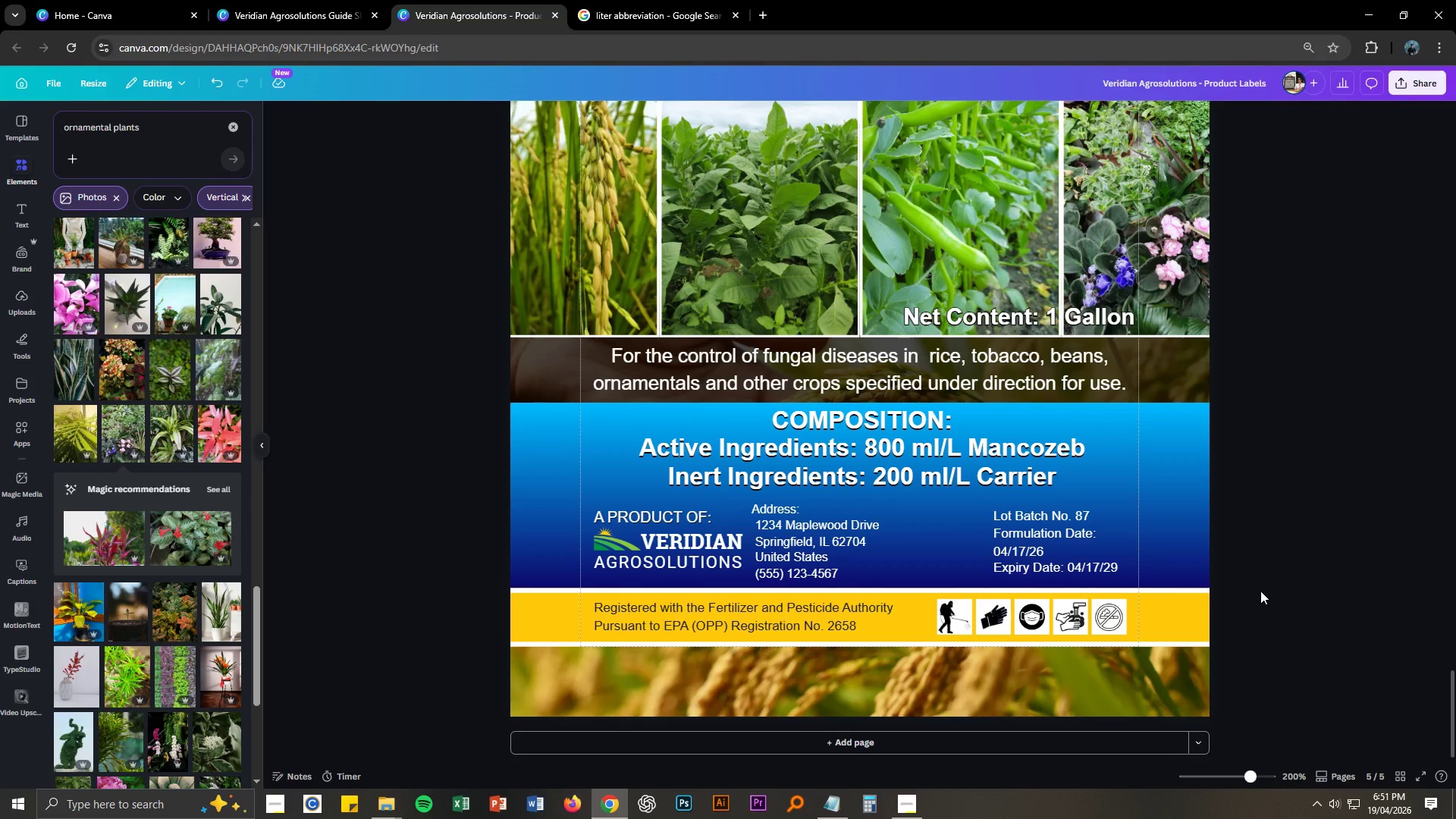 
wait(5.14)
 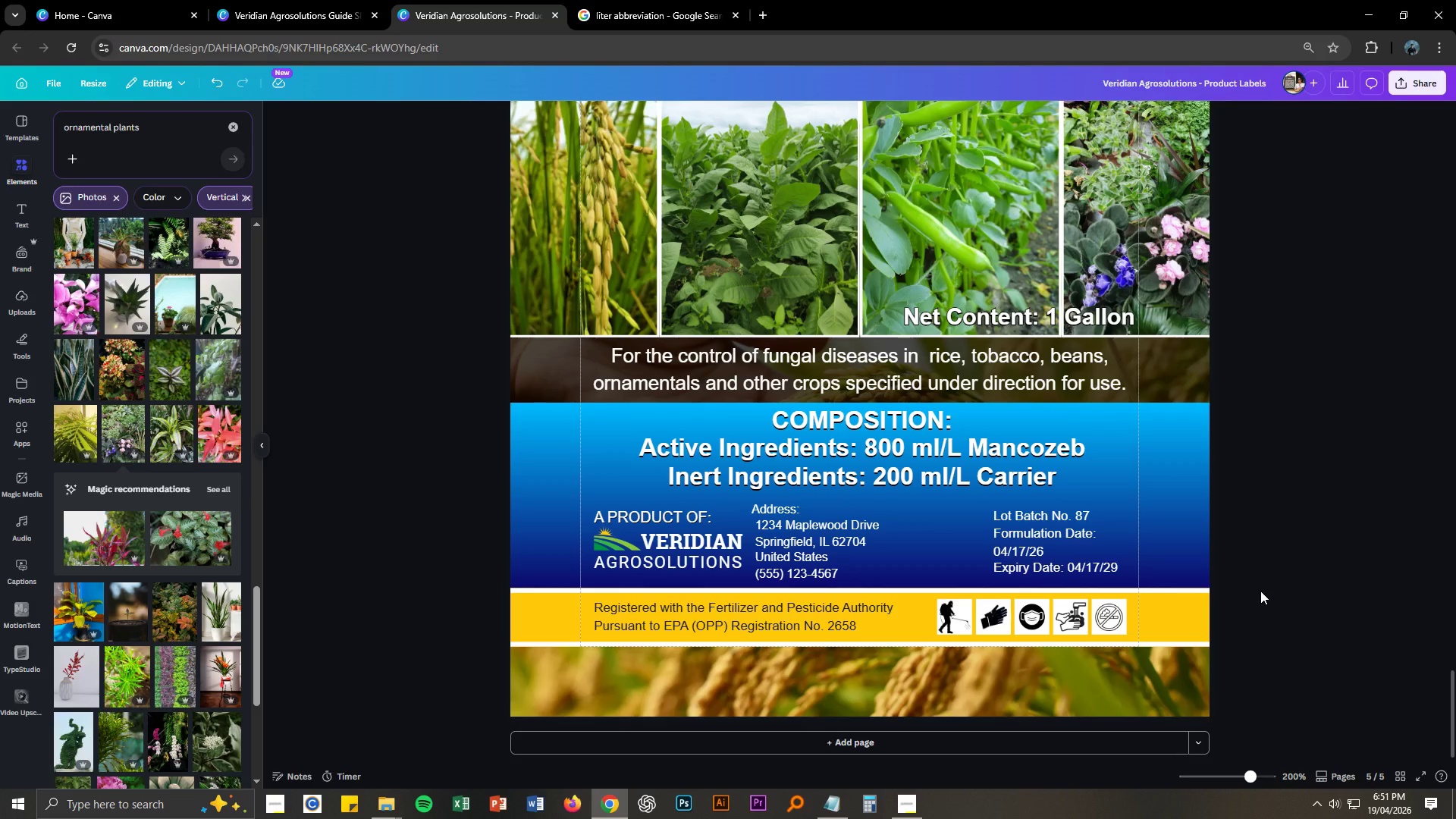 
scroll: coordinate [1260, 591], scroll_direction: down, amount: 2.0
 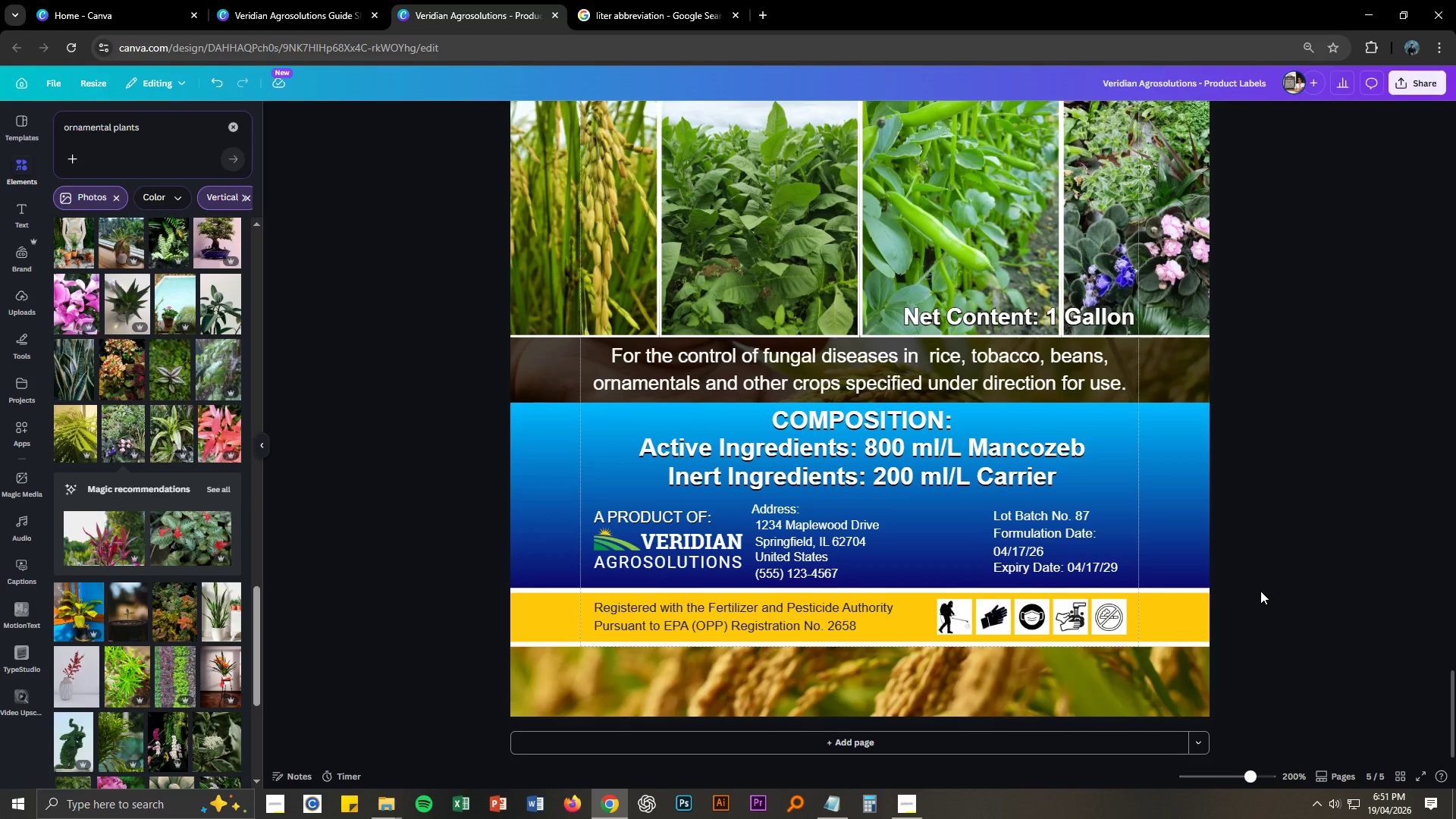 
left_click([1260, 591])
 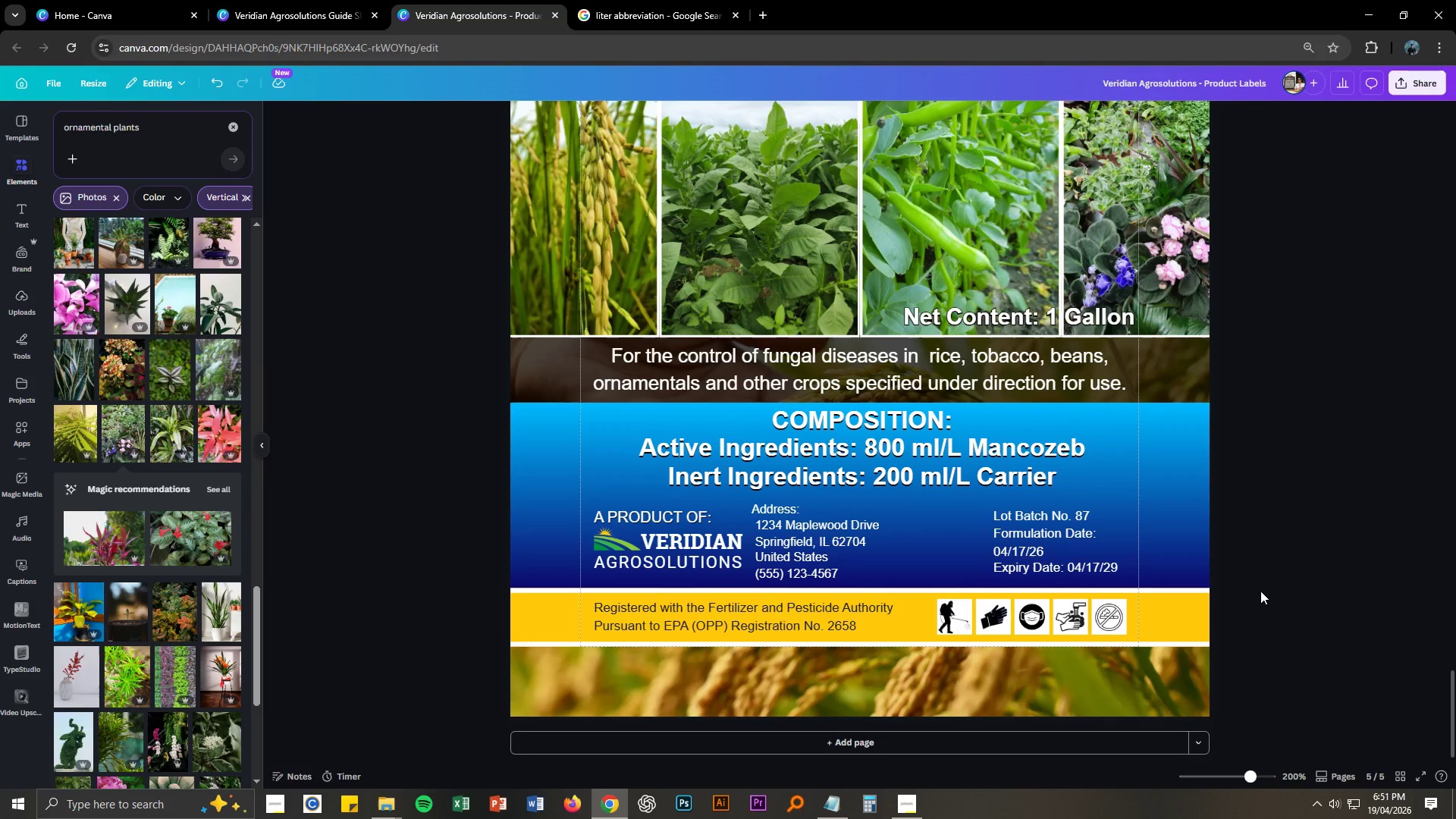 
scroll: coordinate [1260, 591], scroll_direction: up, amount: 4.0
 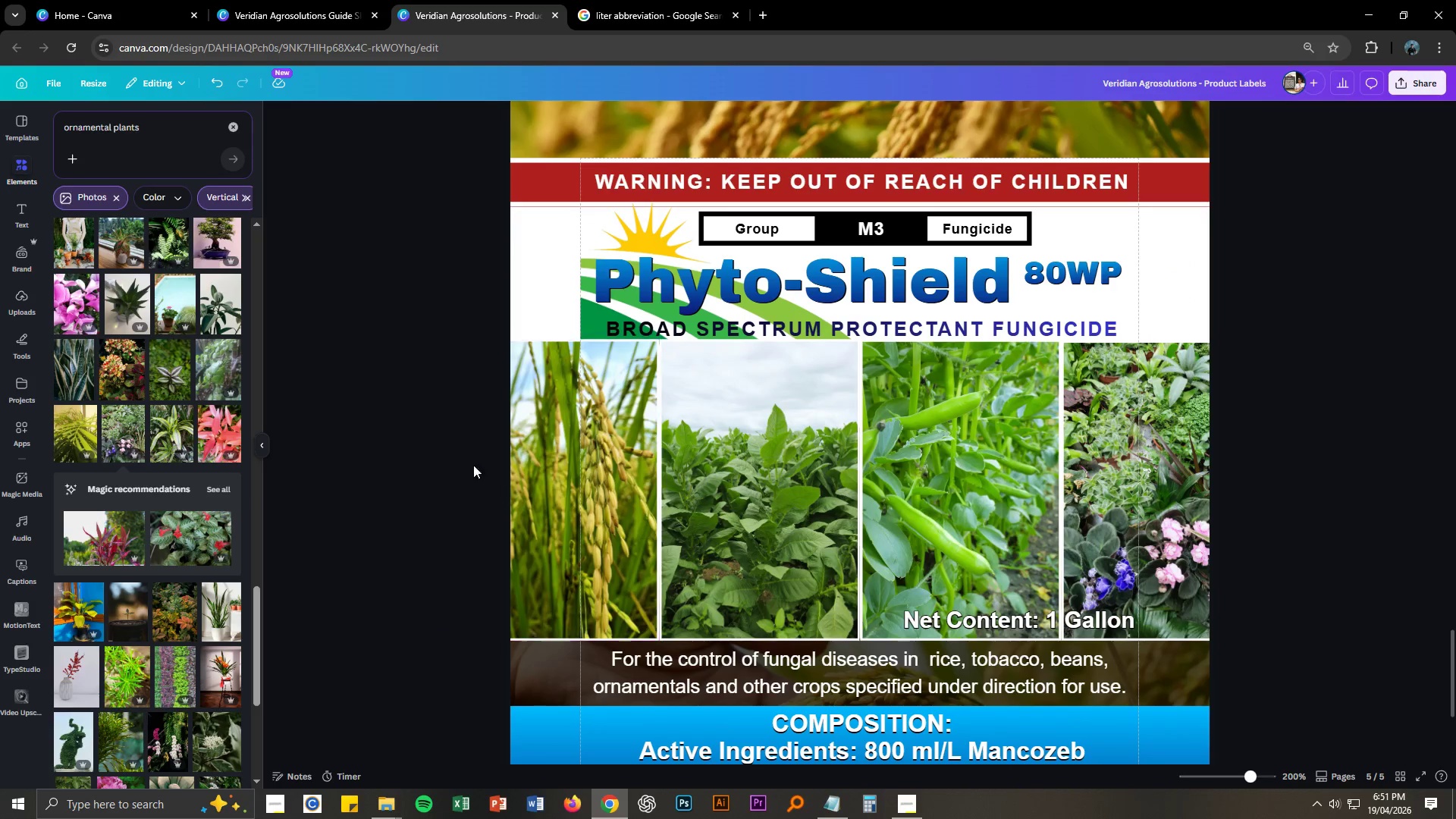 
left_click_drag(start_coordinate=[447, 444], to_coordinate=[1336, 482])
 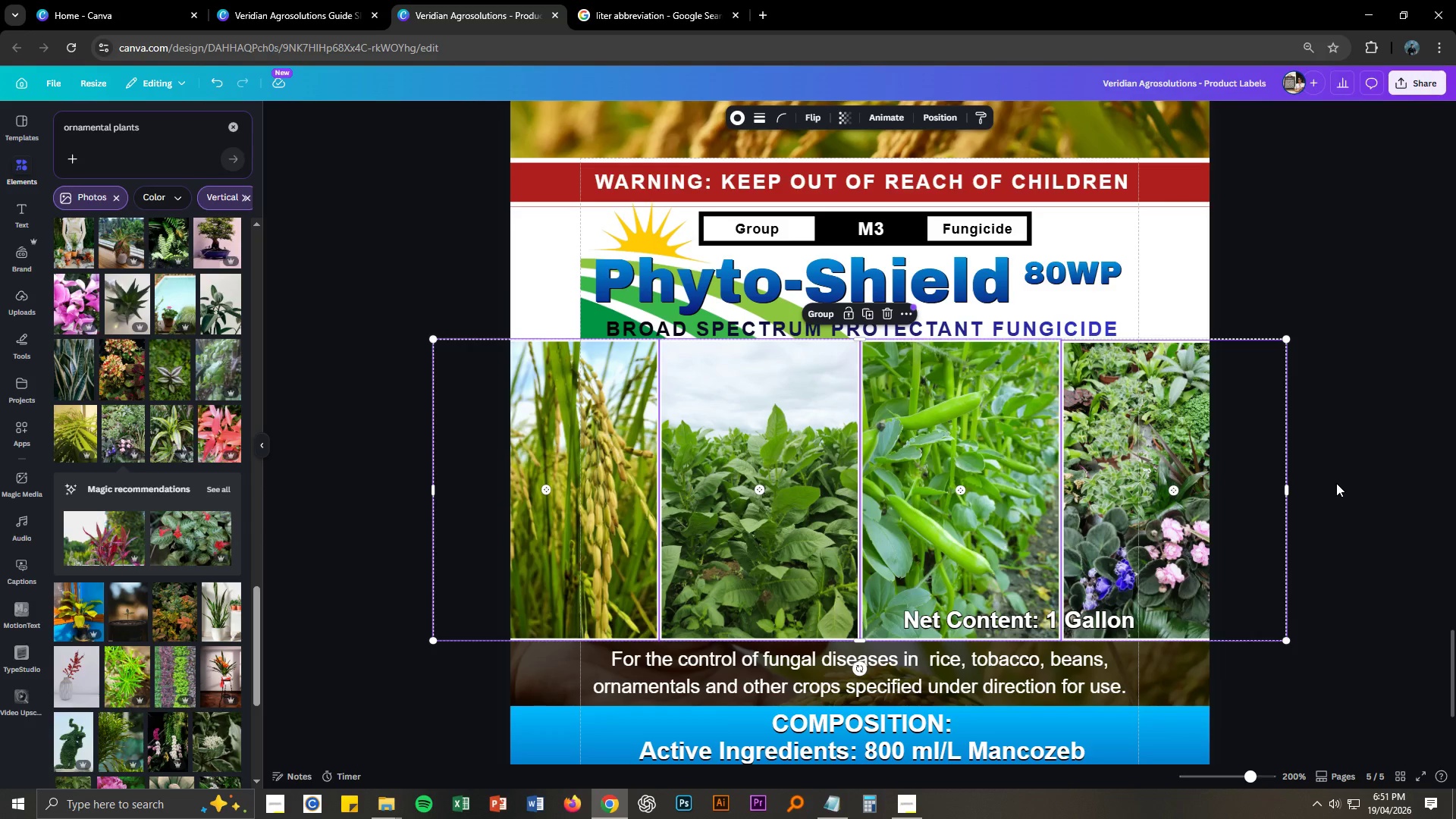 
left_click([1336, 483])
 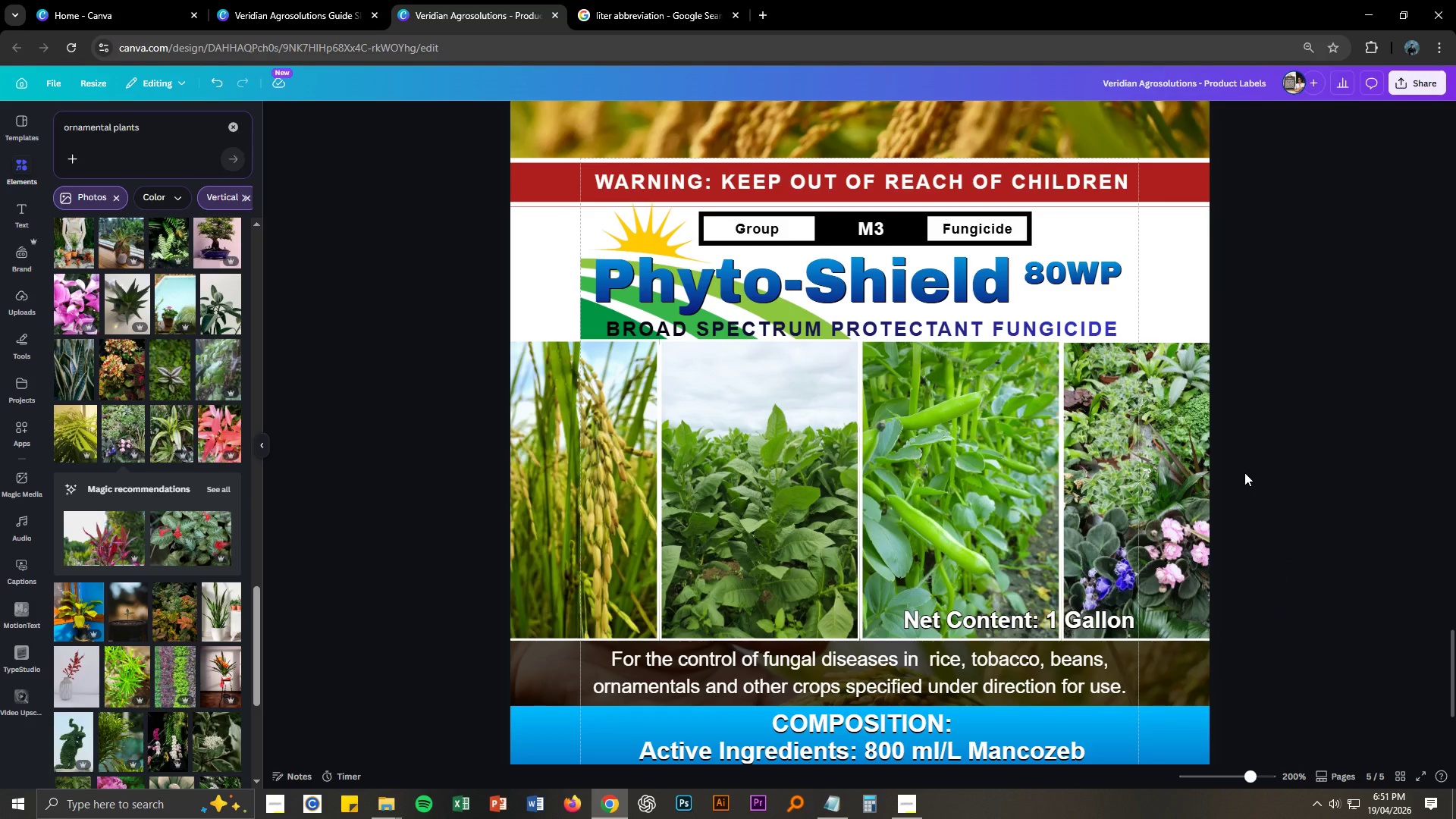 
key(Control+NumpadAdd)
 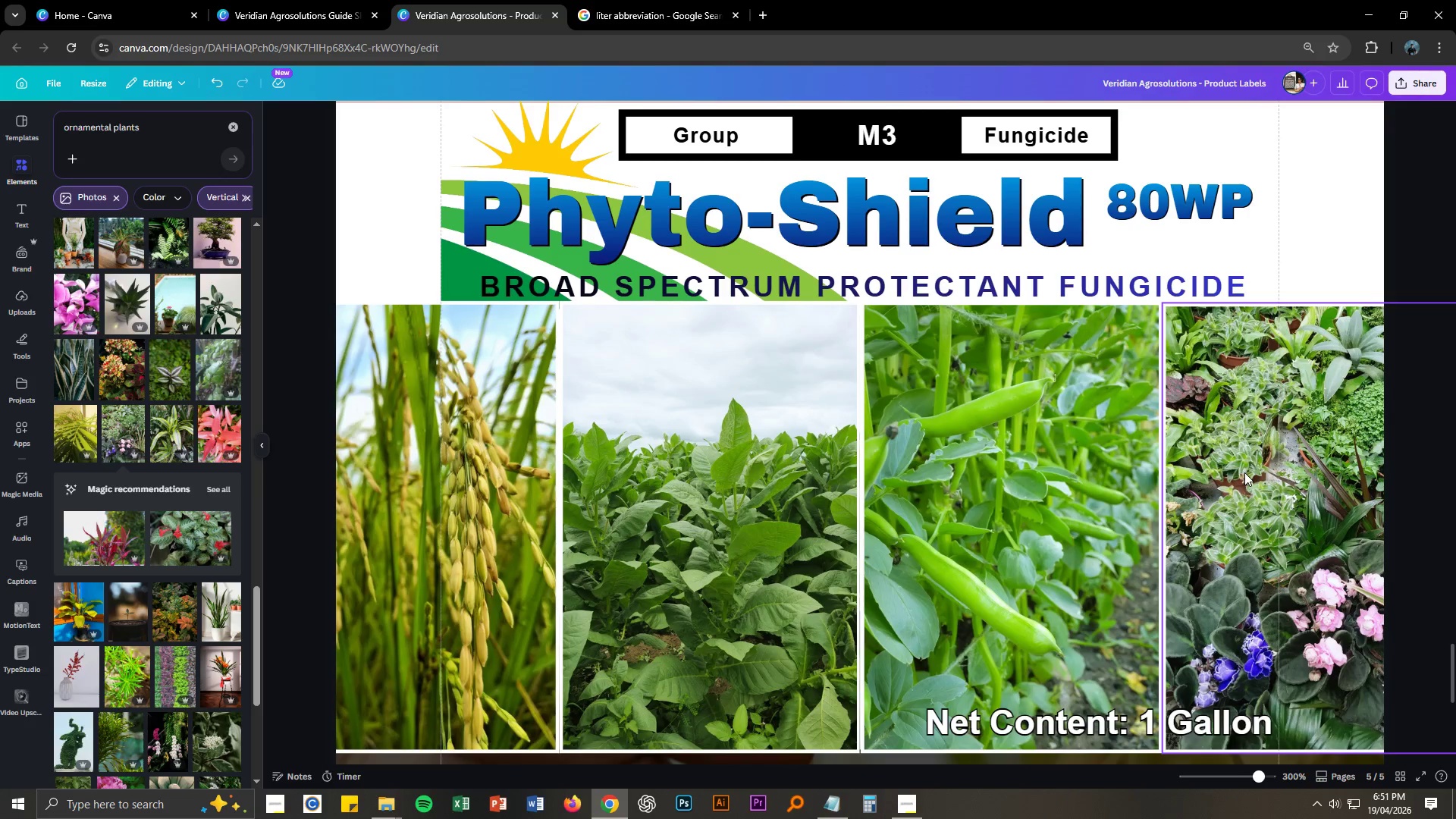 
key(Control+NumpadAdd)
 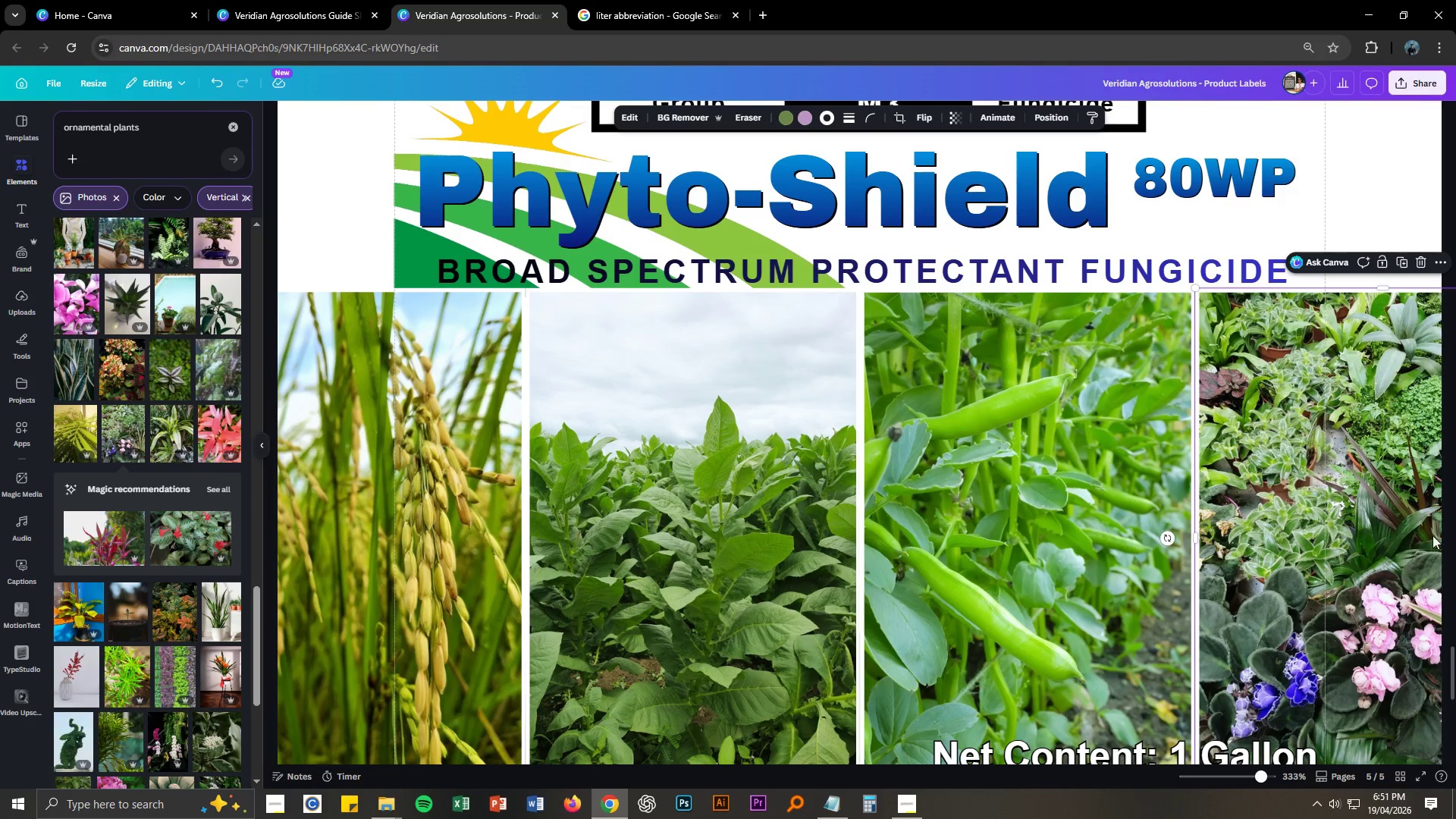 
left_click([1345, 238])
 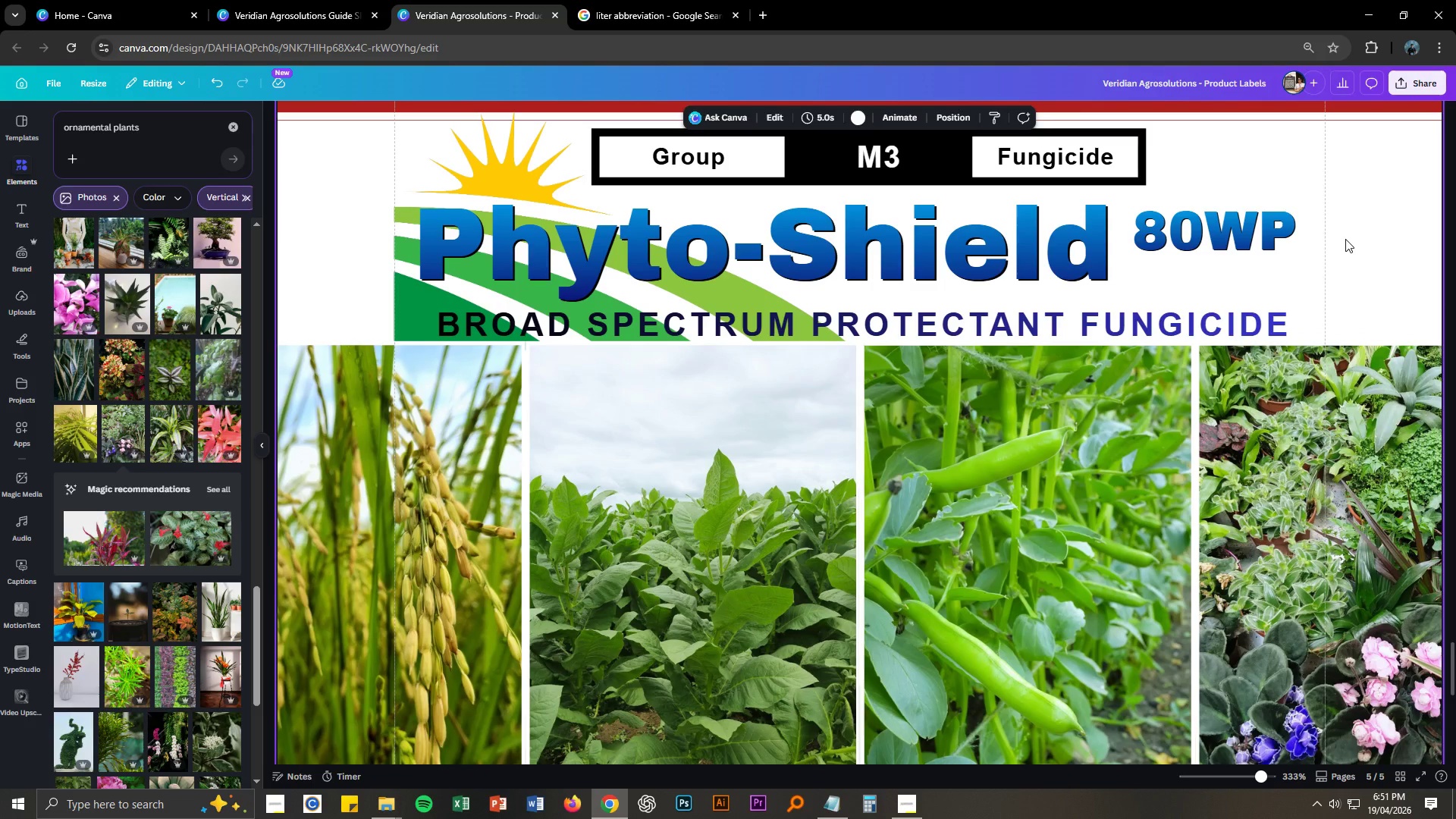 
key(Control+S)
 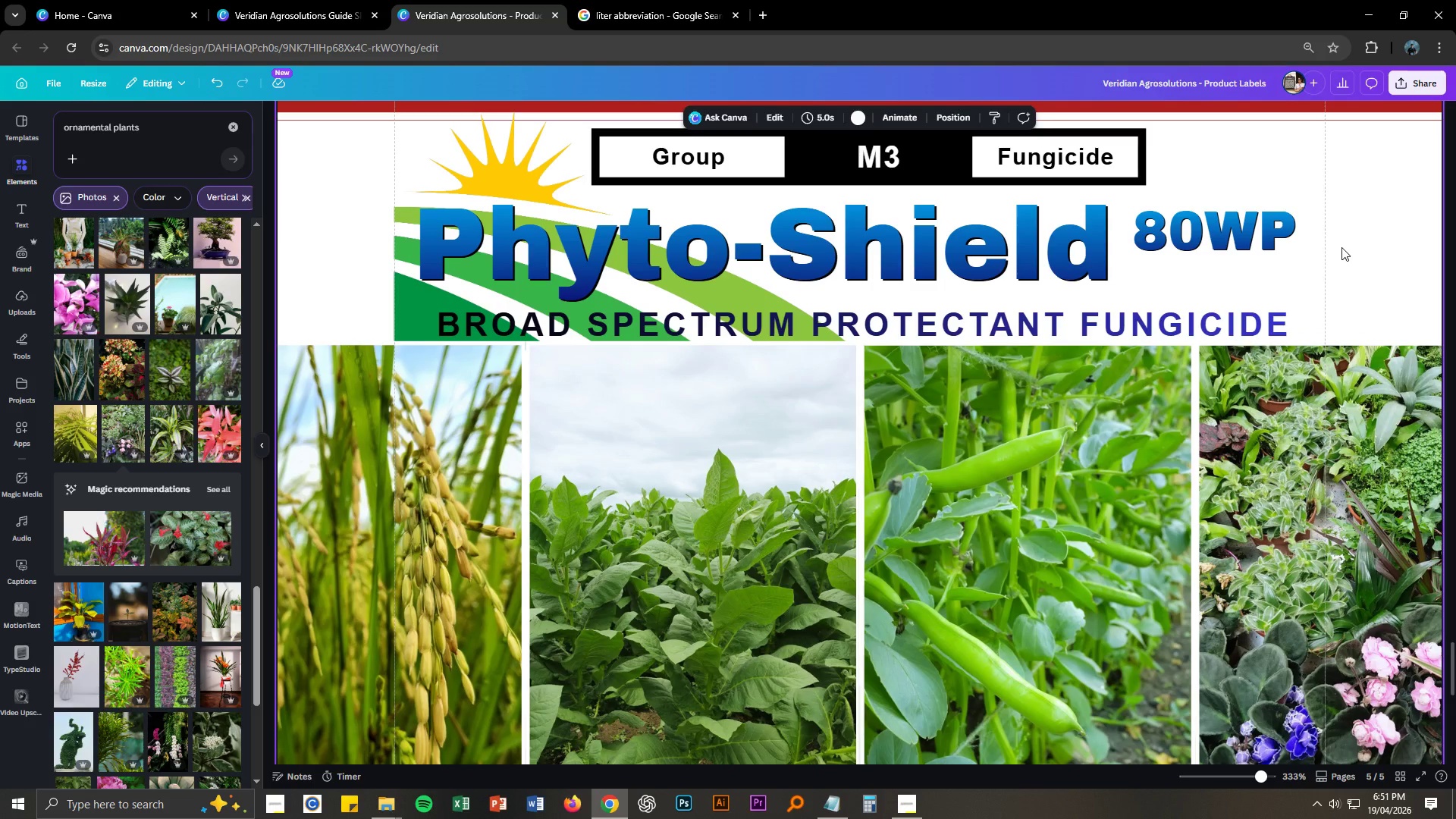 
key(Control+S)
 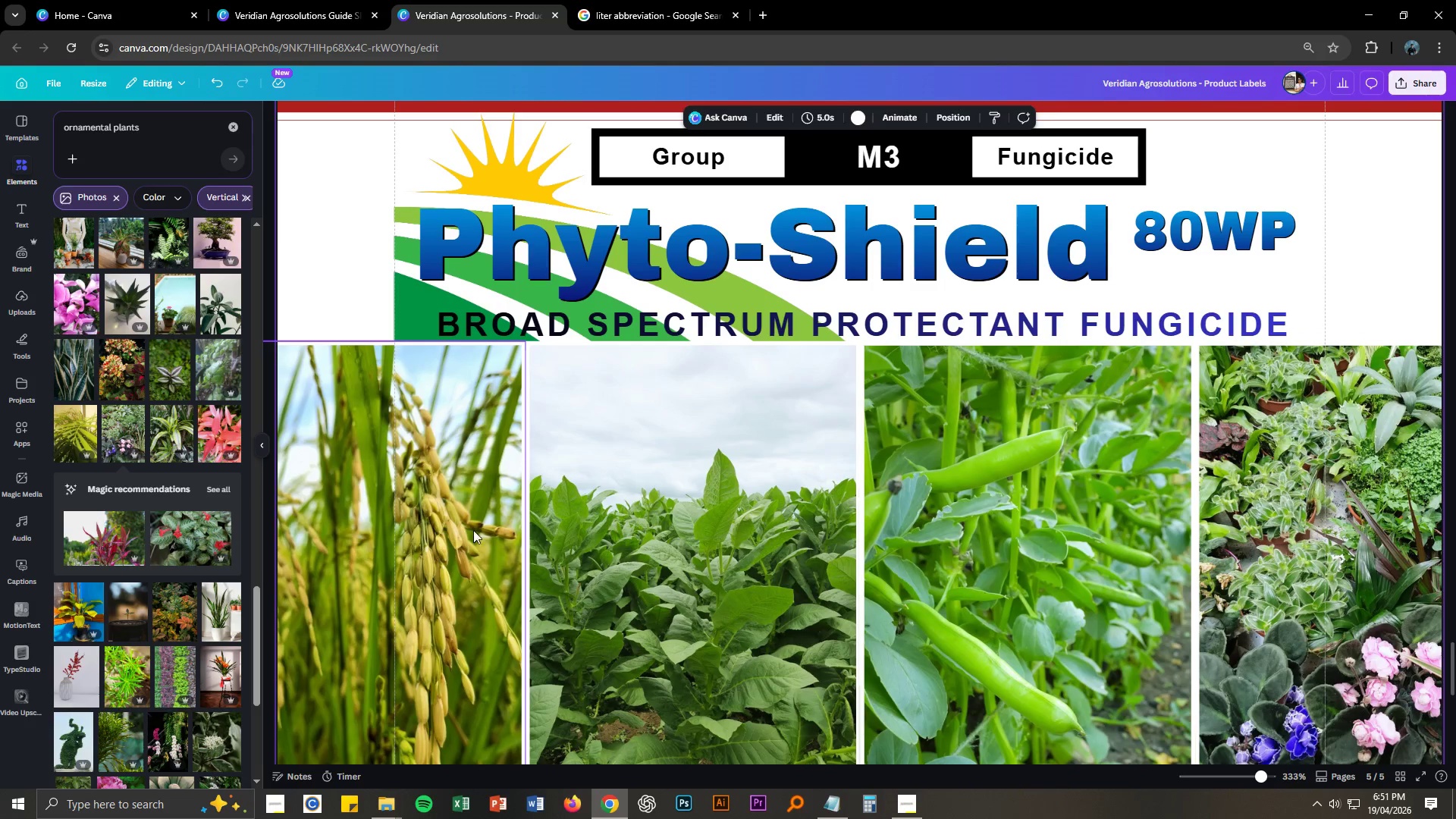 
key(Control+NumpadSubtract)
 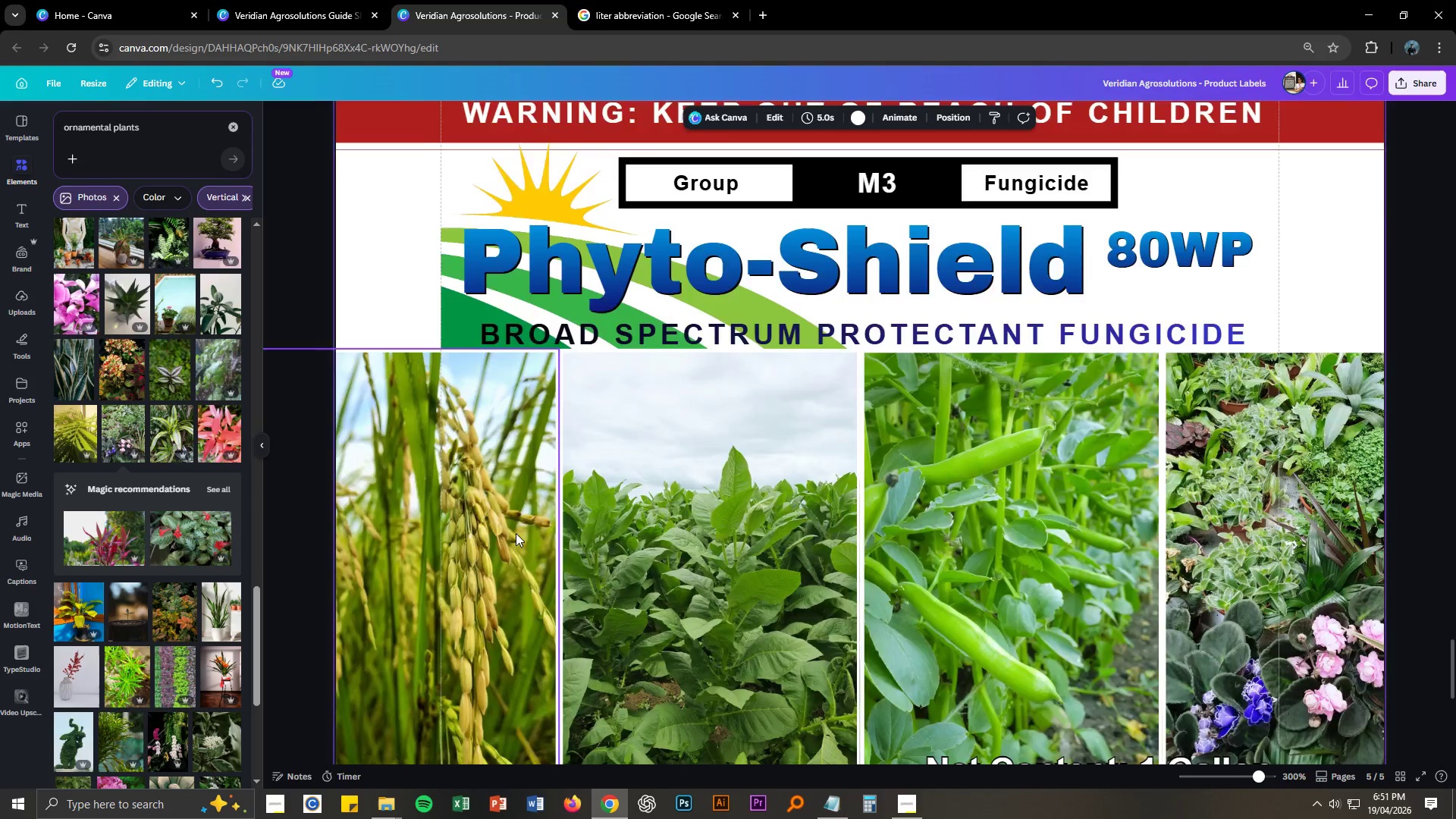 
key(Control+NumpadSubtract)
 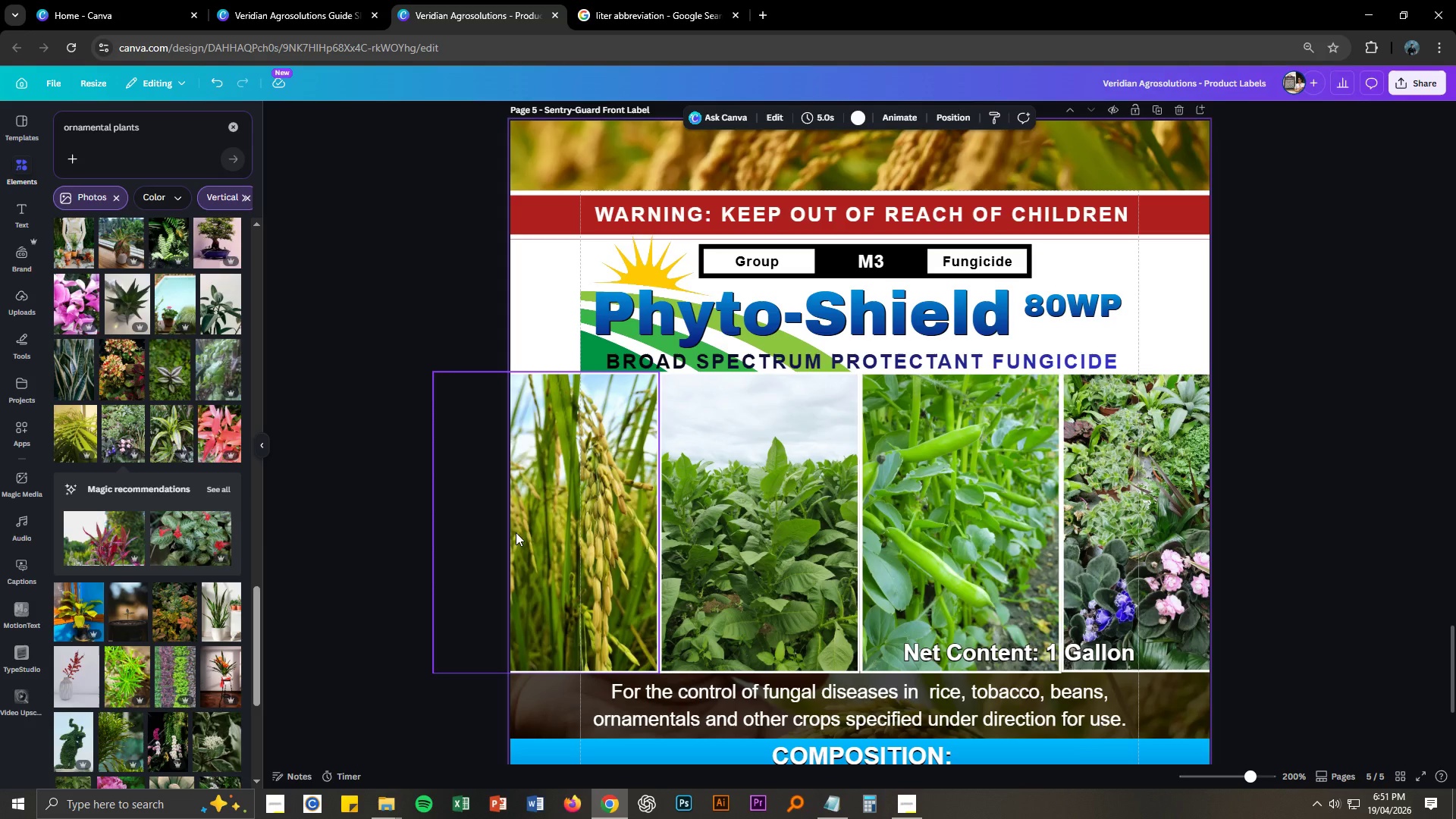 
scroll: coordinate [603, 544], scroll_direction: up, amount: 3.0
 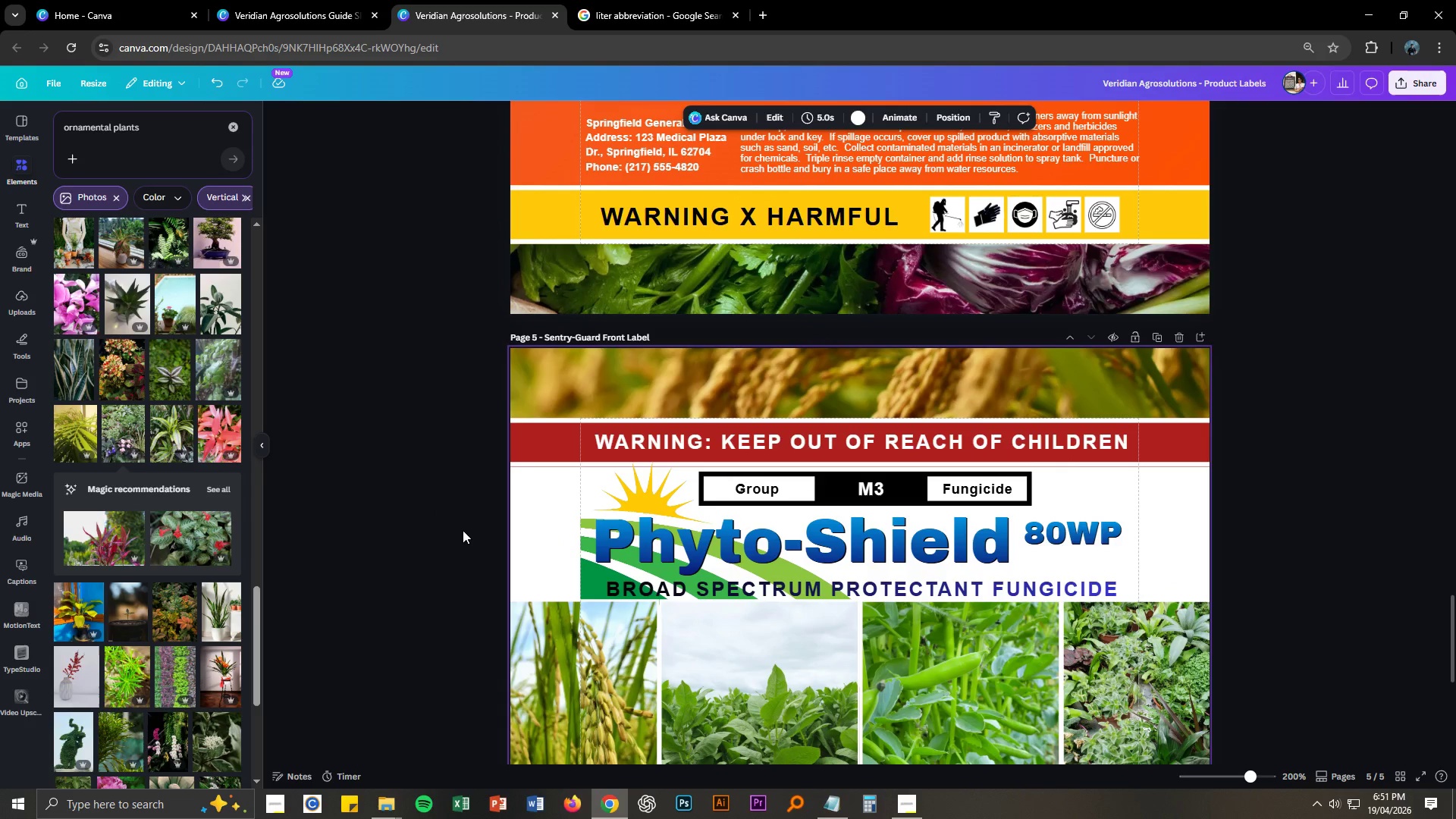 
left_click([815, 799])
 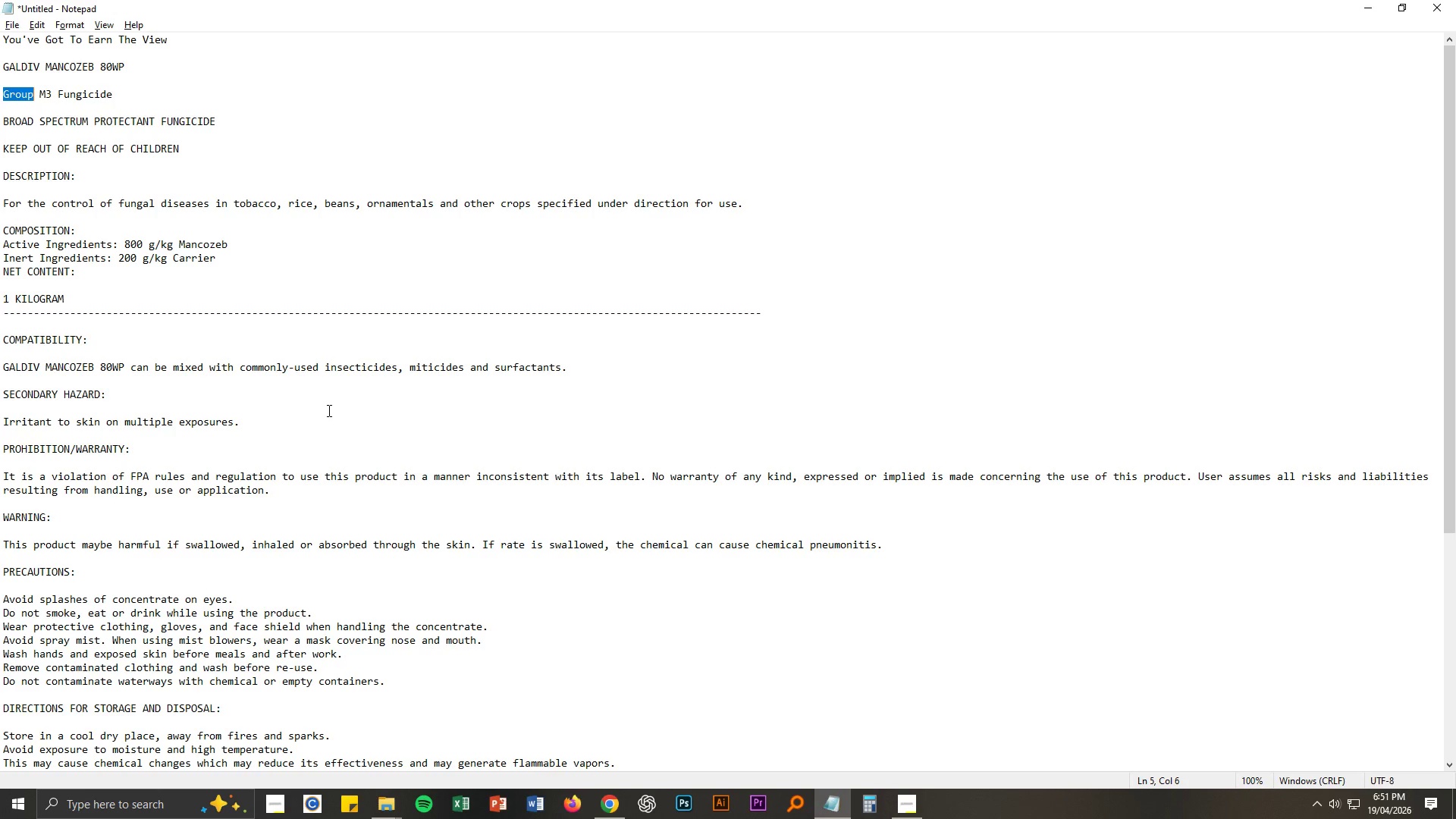 
wait(8.34)
 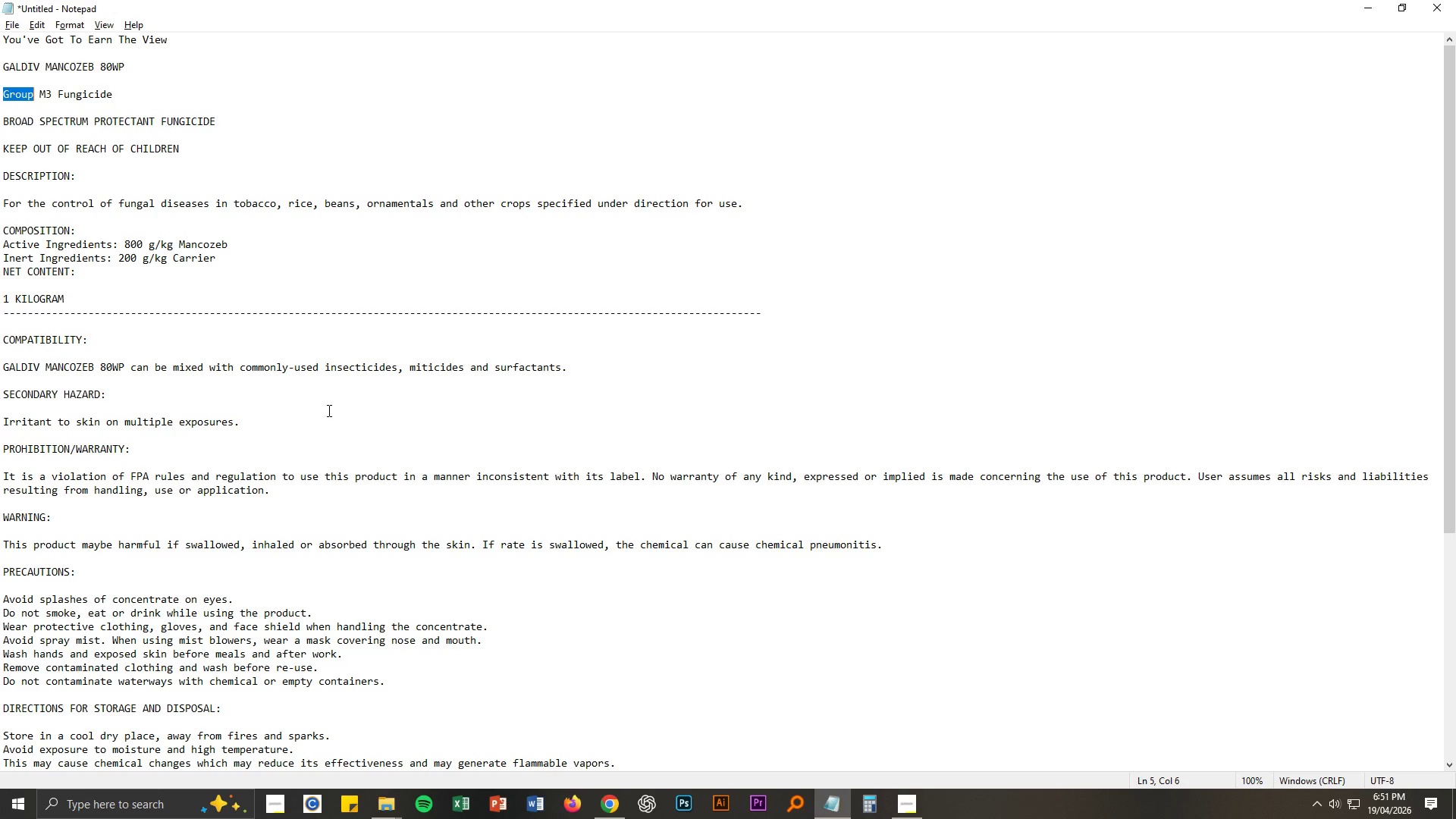 
scroll: coordinate [229, 301], scroll_direction: down, amount: 1.0
 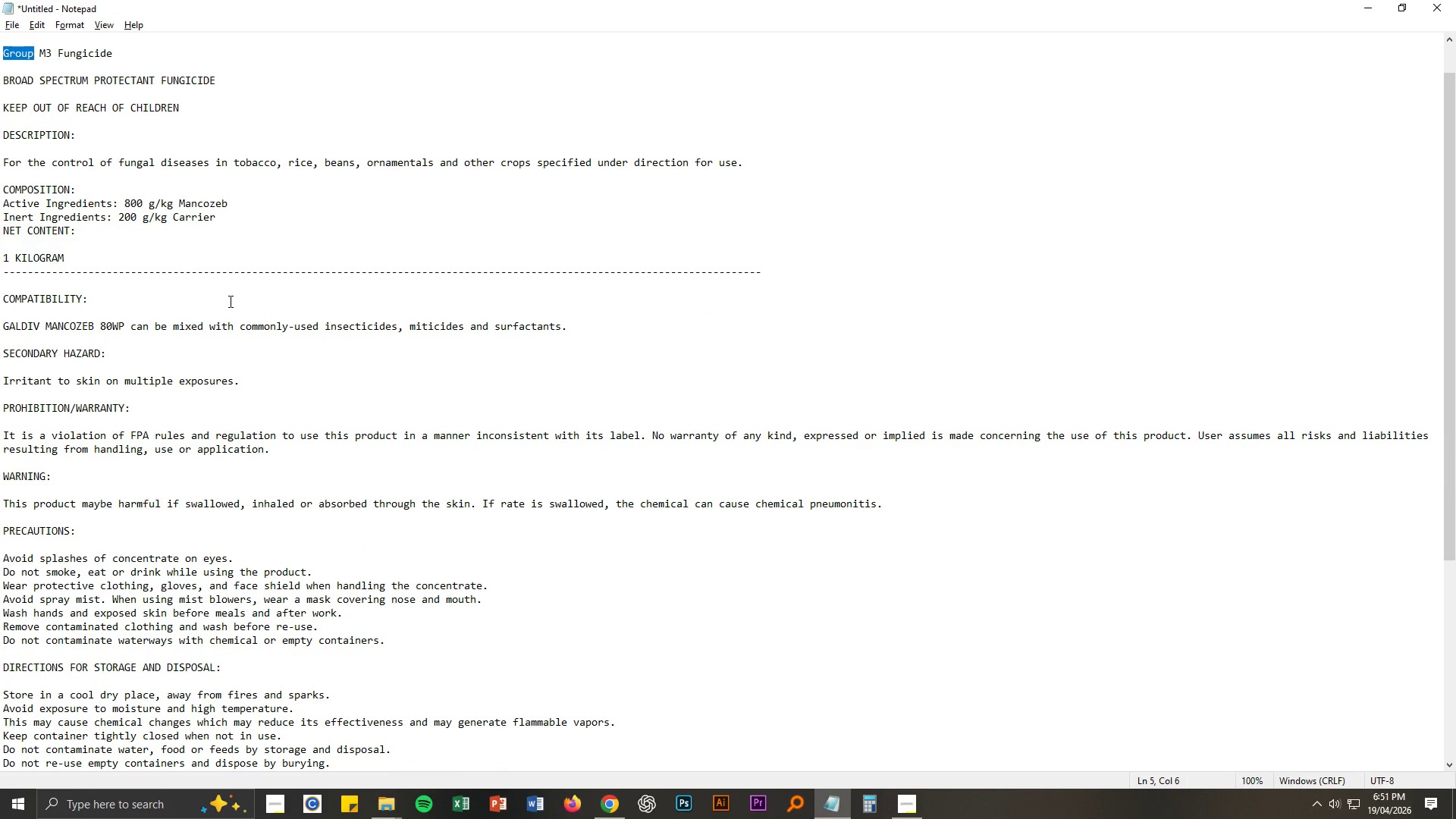 
key(Alt+AltLeft)
 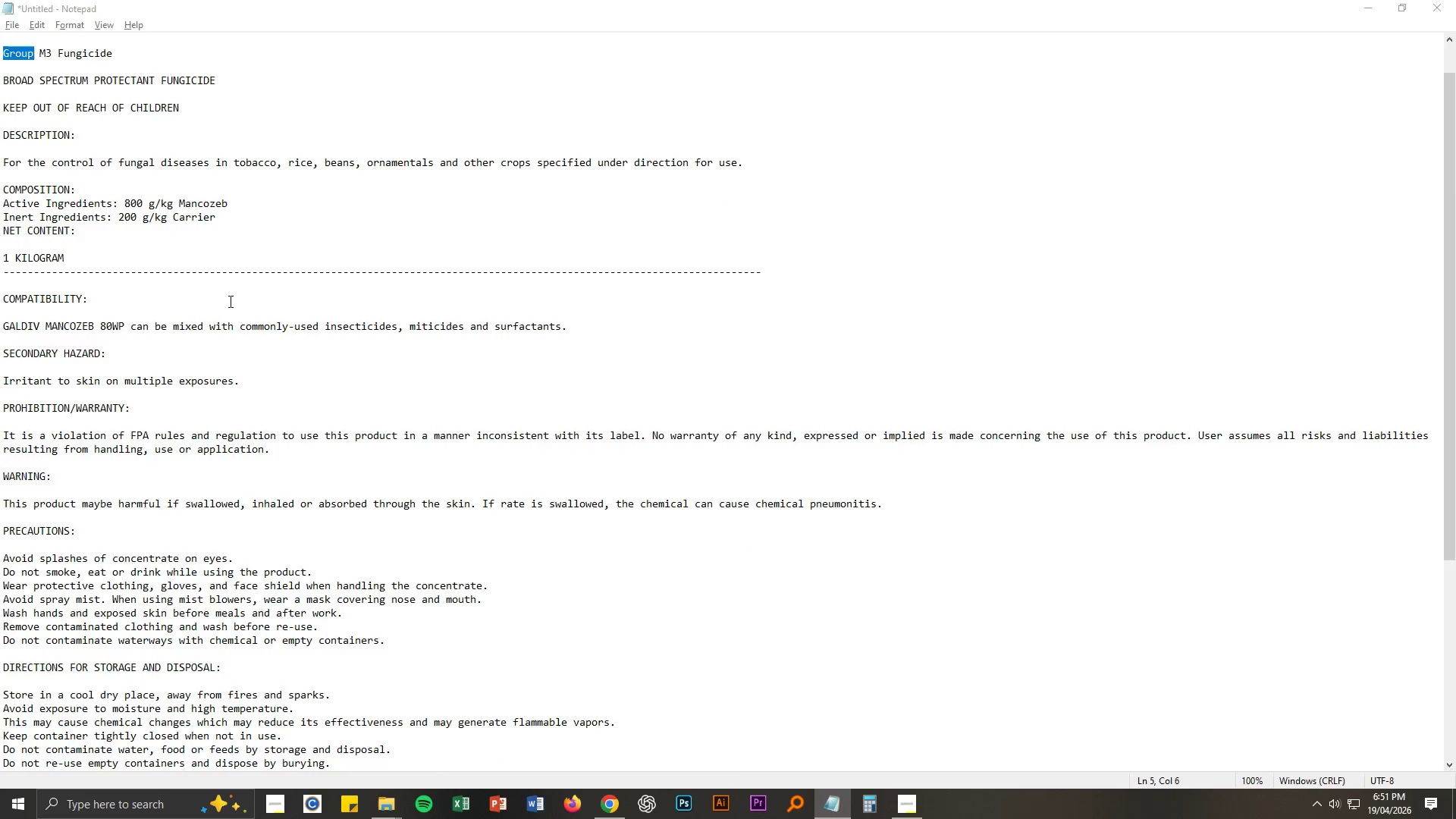 
key(Alt+Tab)
 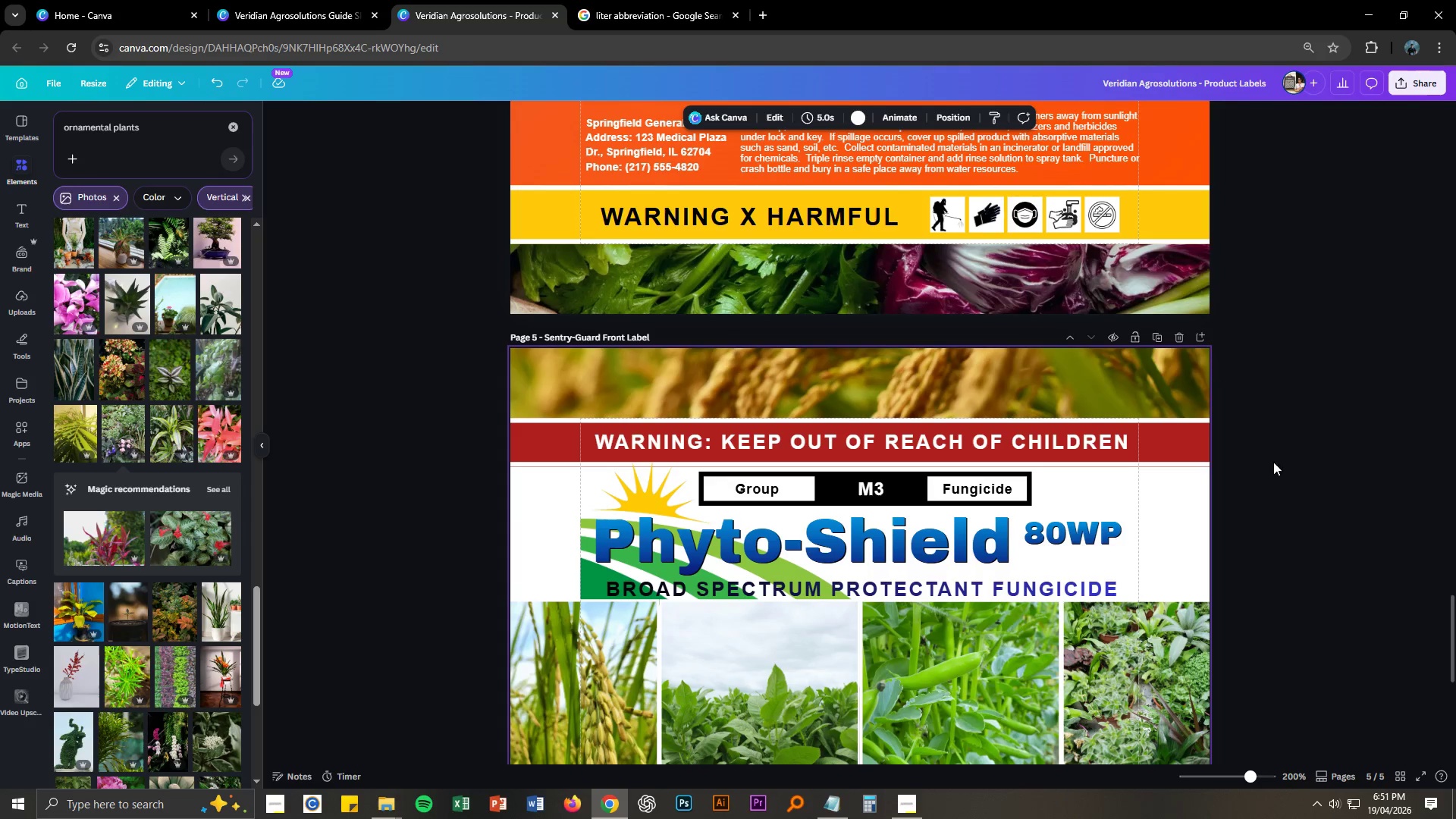 
left_click([1296, 464])
 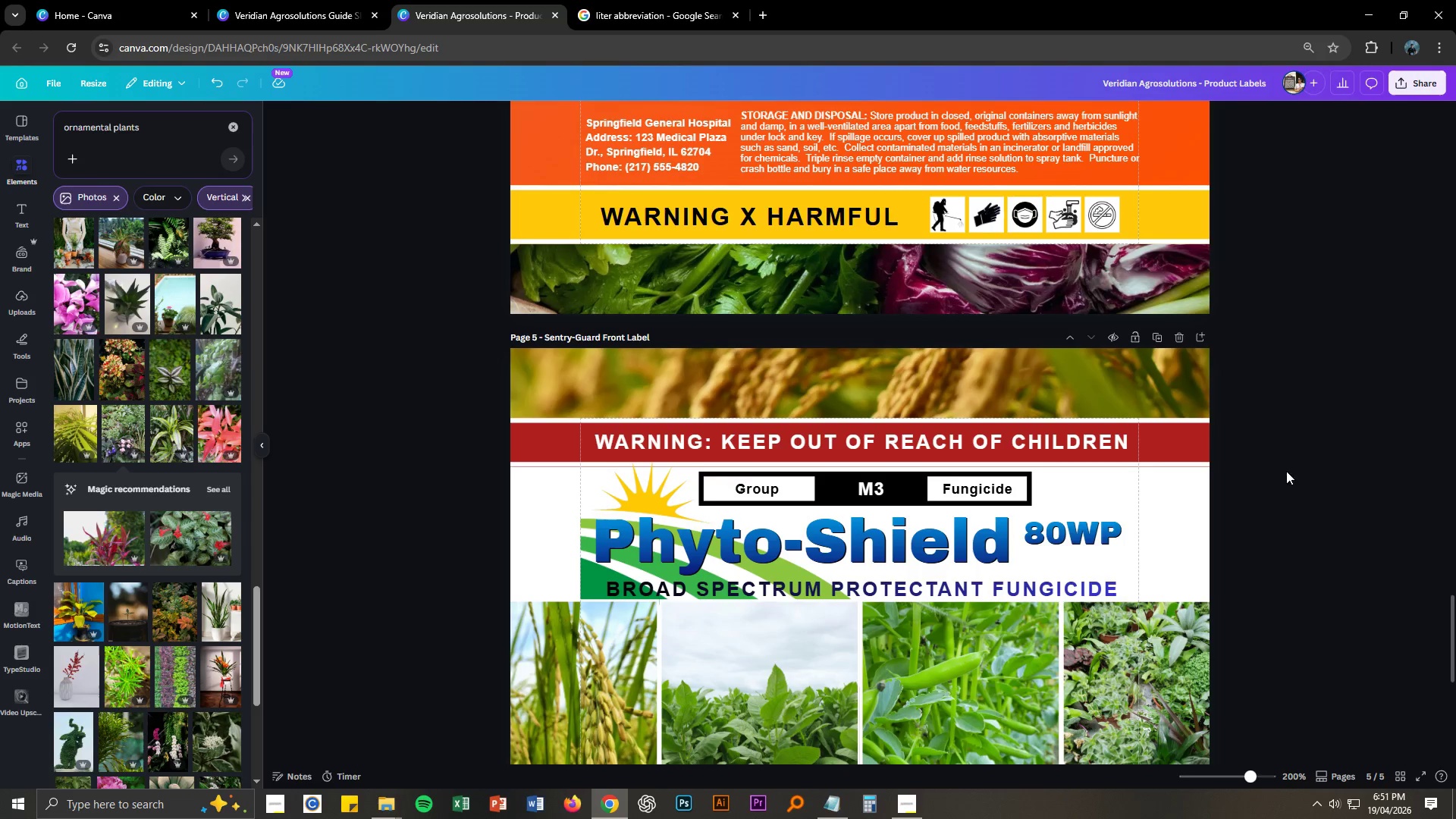 
scroll: coordinate [1274, 488], scroll_direction: down, amount: 2.0
 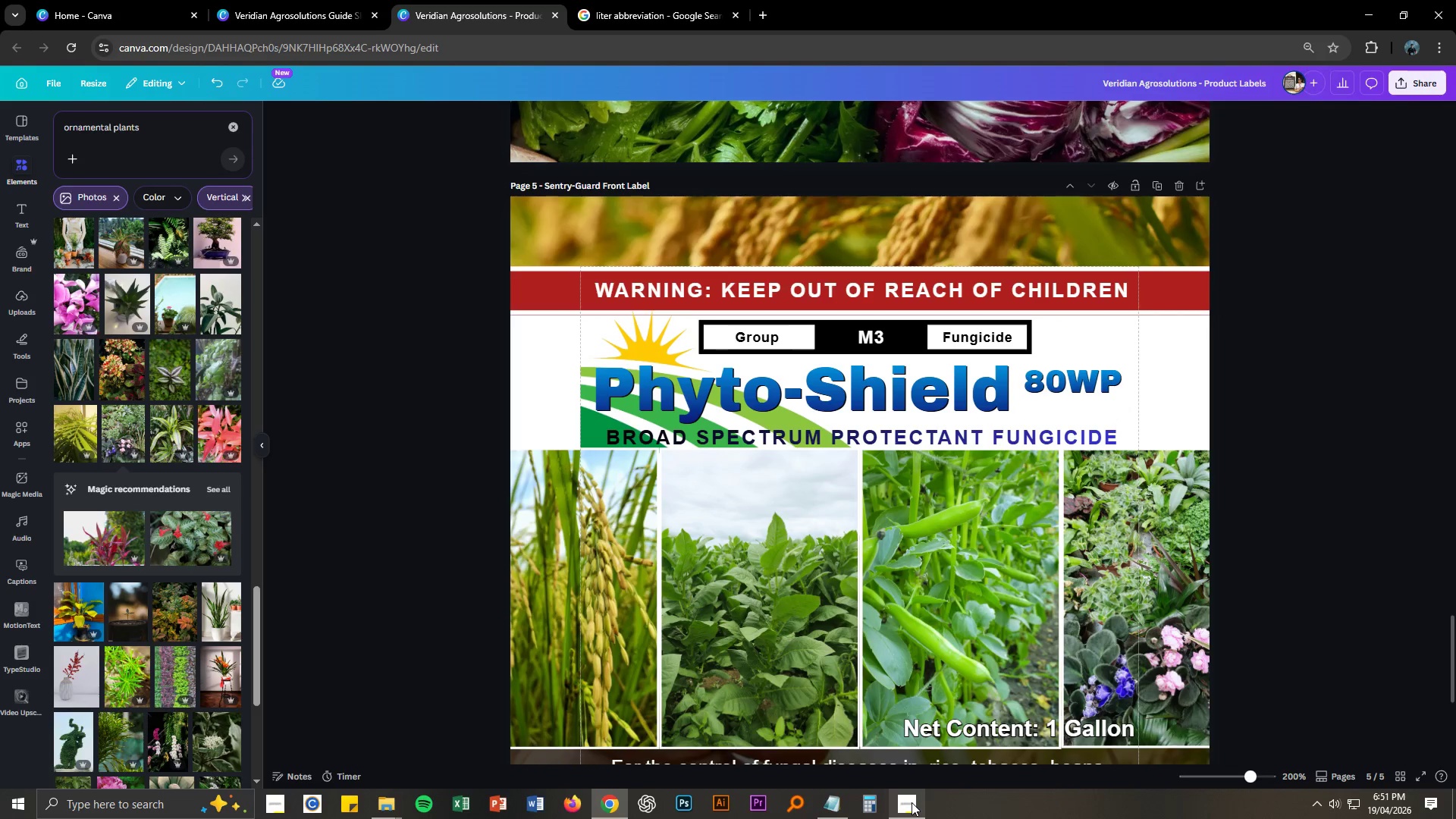 
left_click([912, 802])